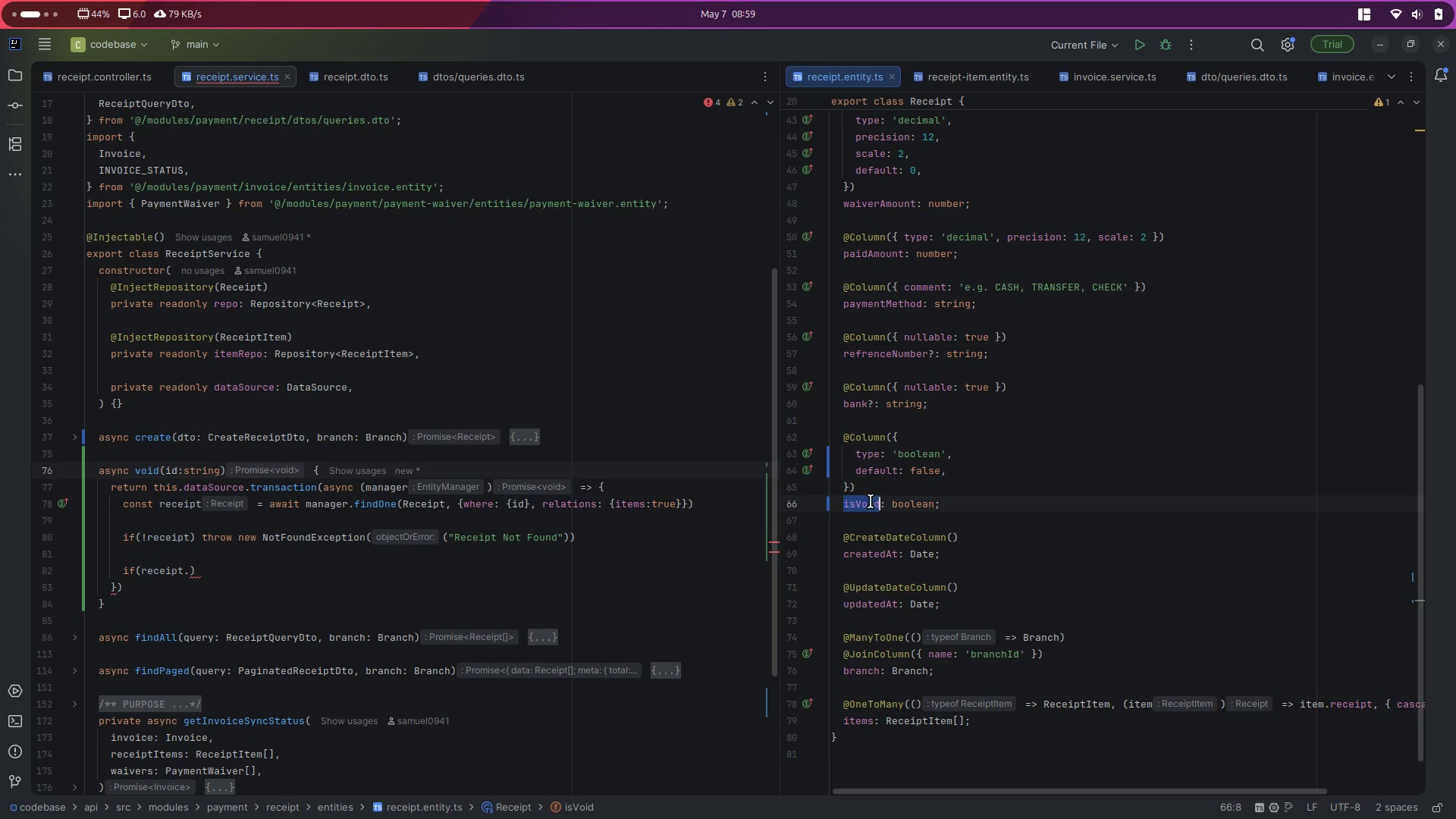 
key(Control+ControlLeft)
 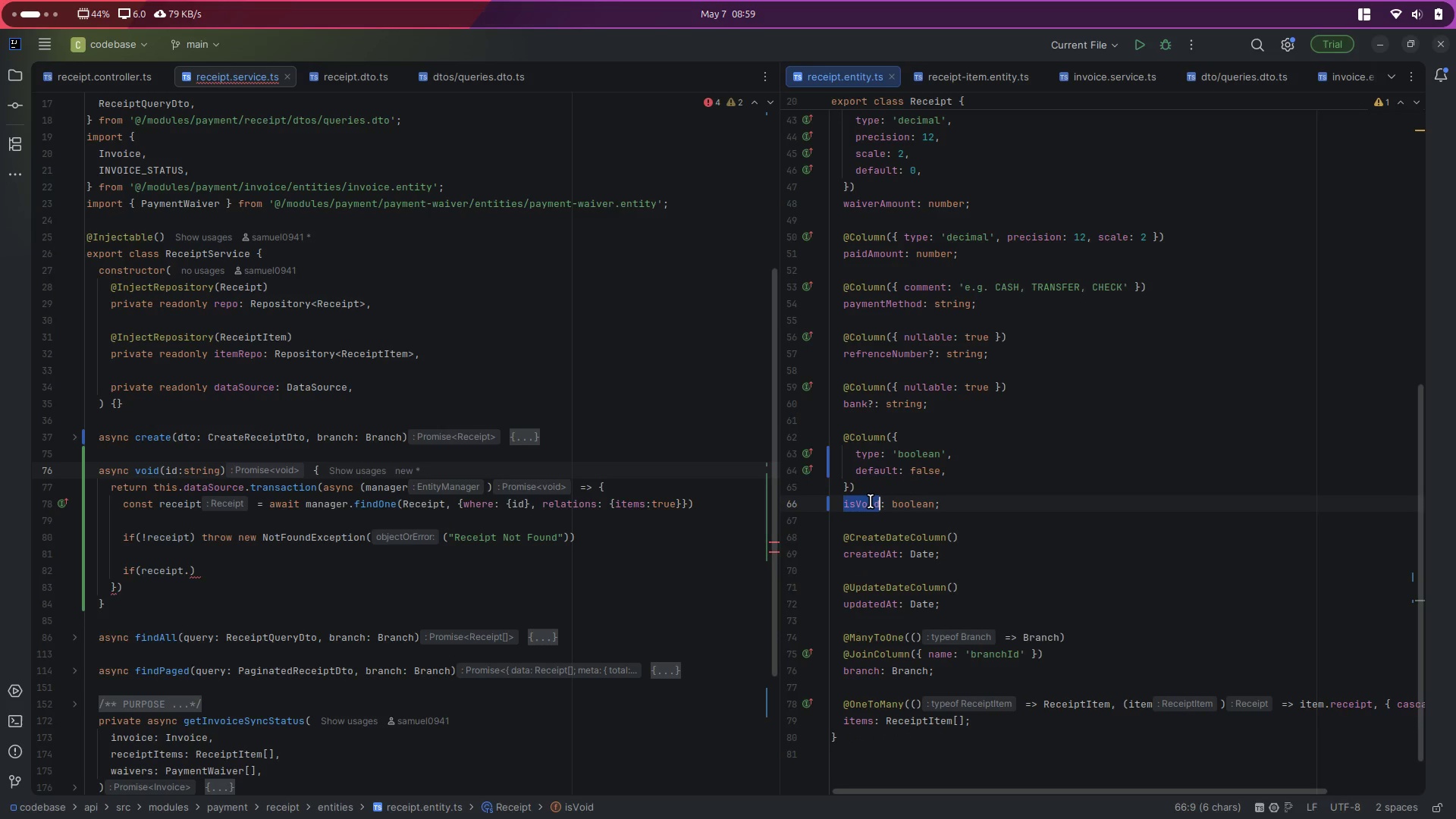 
key(Control+C)
 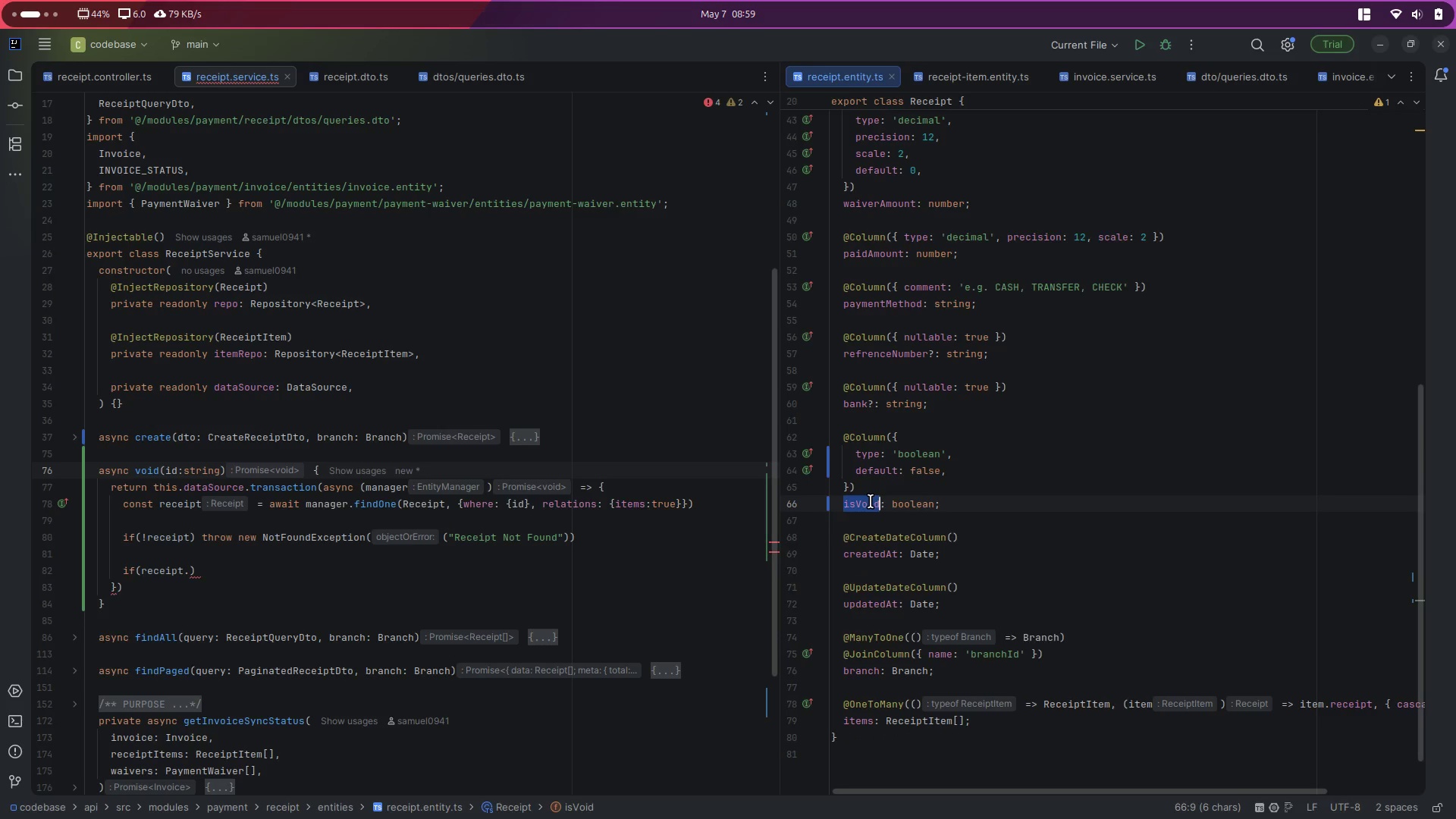 
scroll: coordinate [871, 501], scroll_direction: up, amount: 13.0
 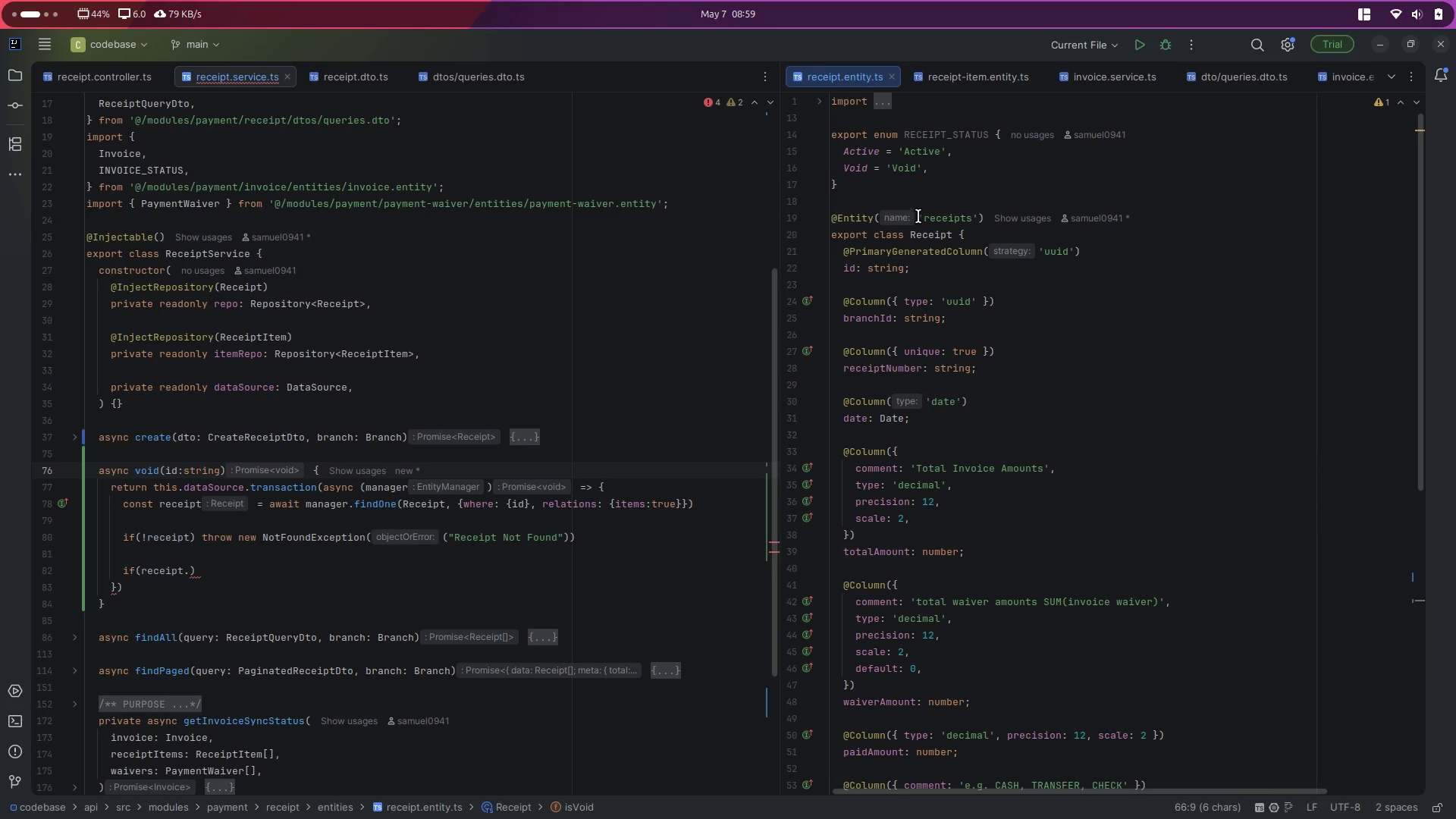 
left_click([871, 190])
 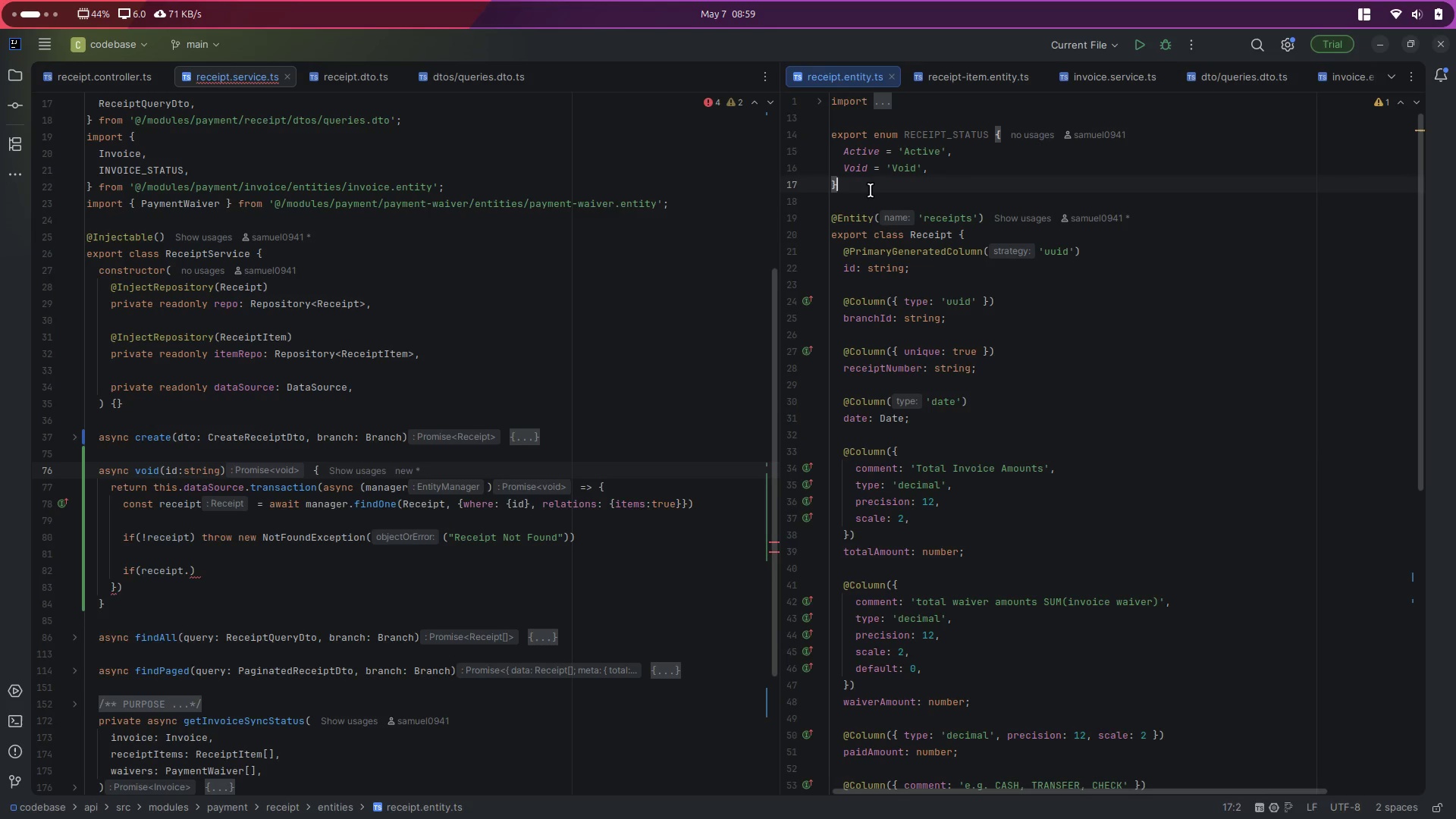 
key(Shift+ArrowUp)
 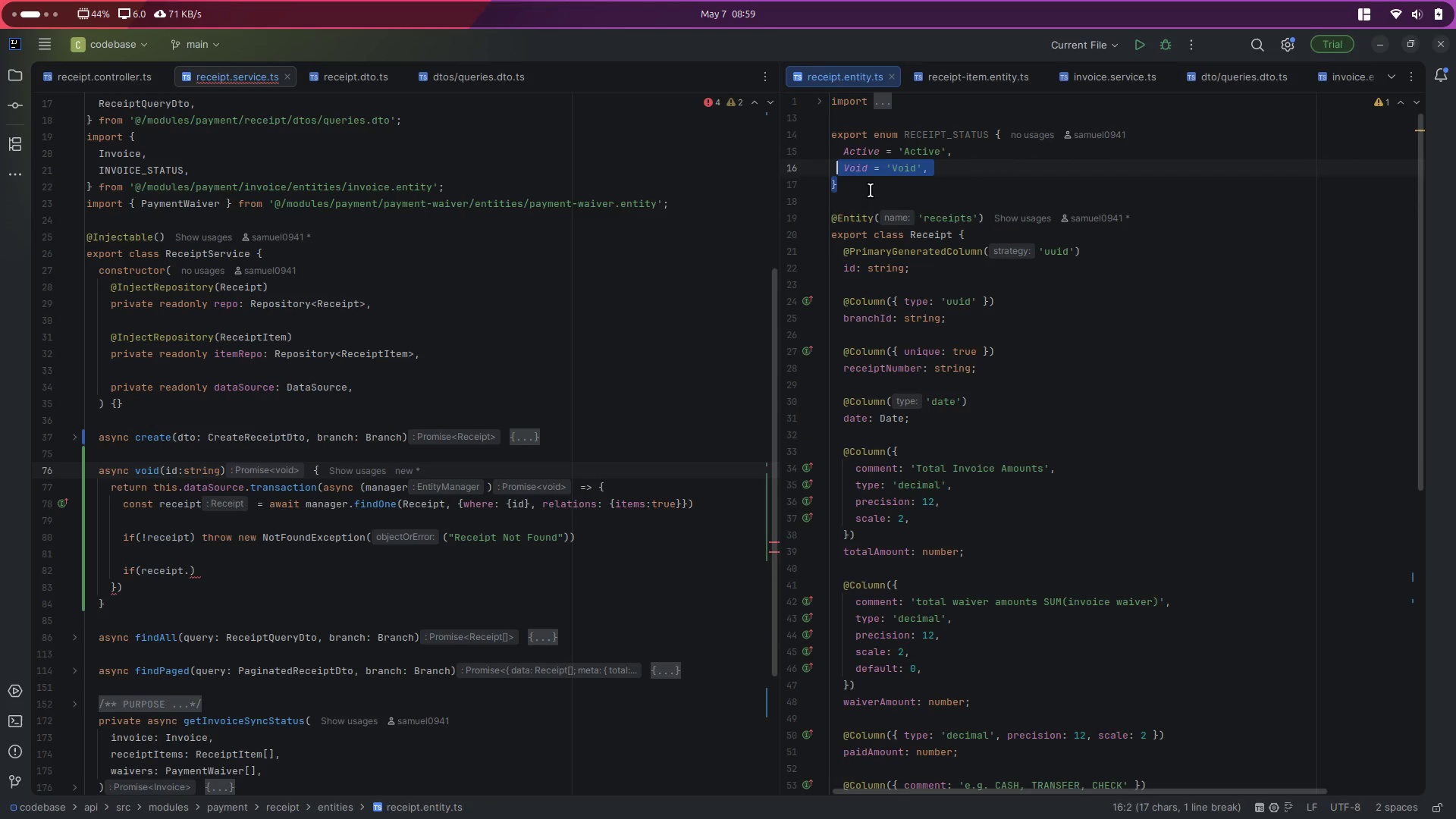 
key(Shift+ArrowUp)
 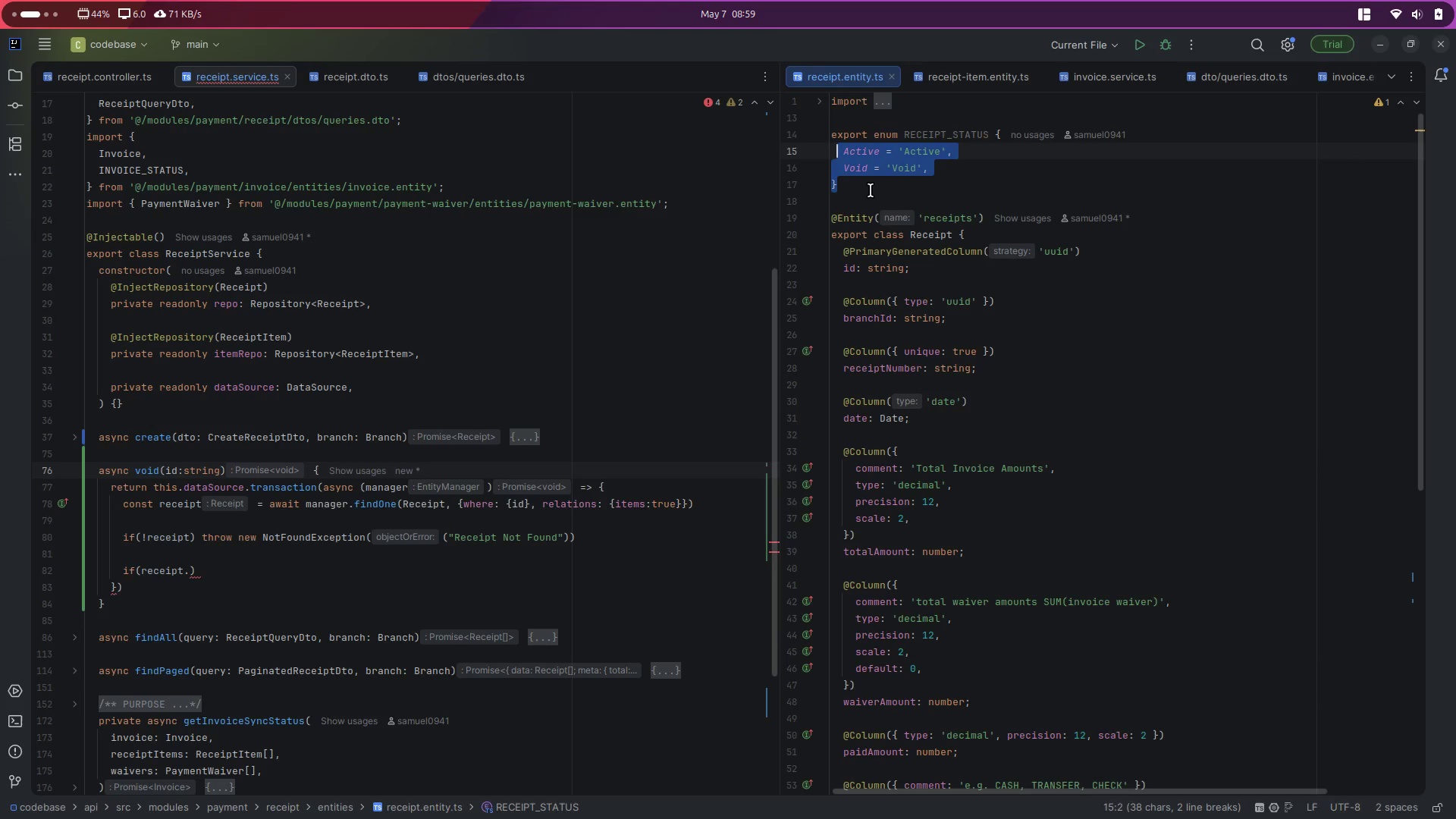 
key(Shift+ArrowUp)
 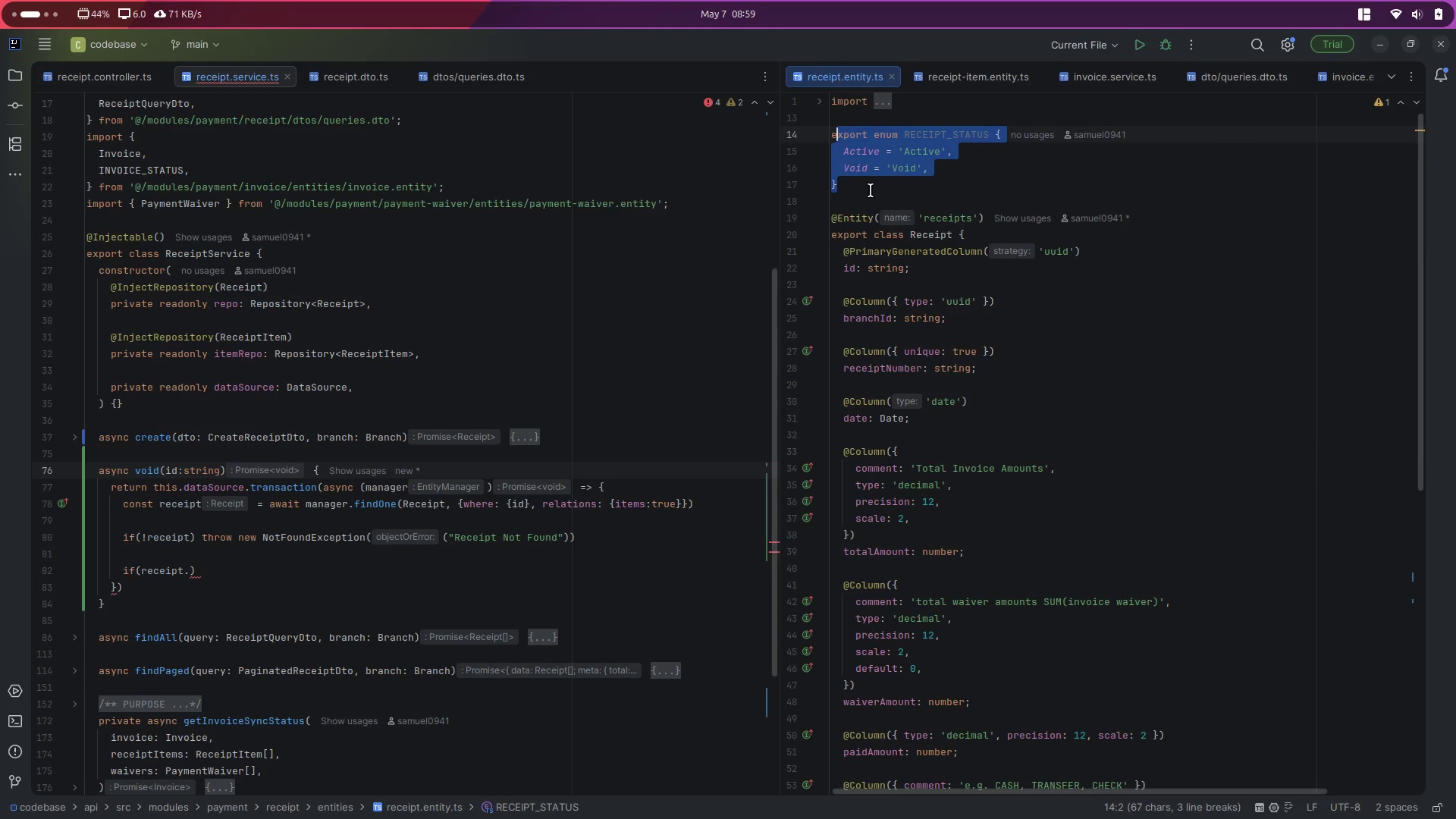 
key(Shift+ArrowUp)
 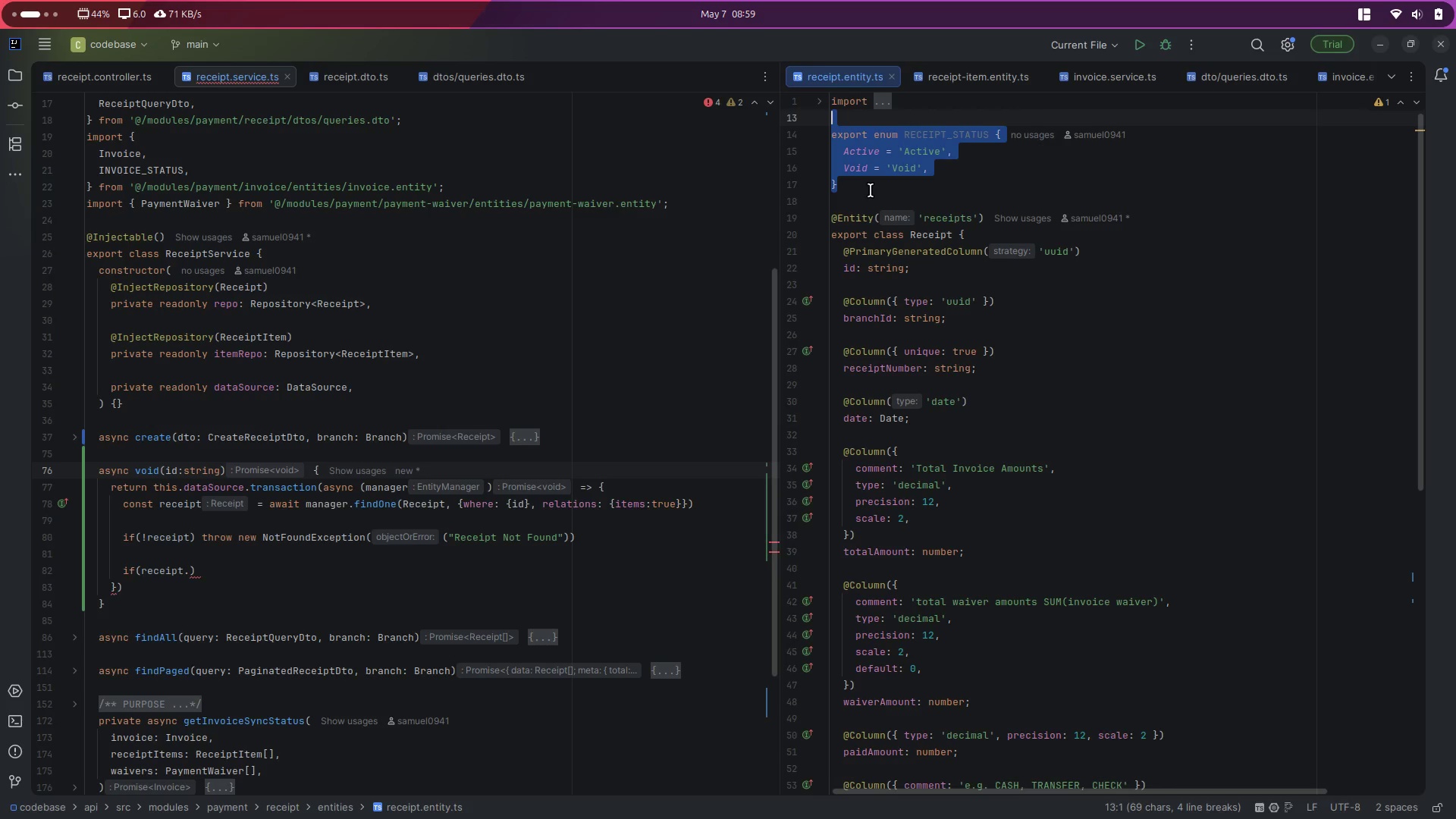 
key(Backspace)
 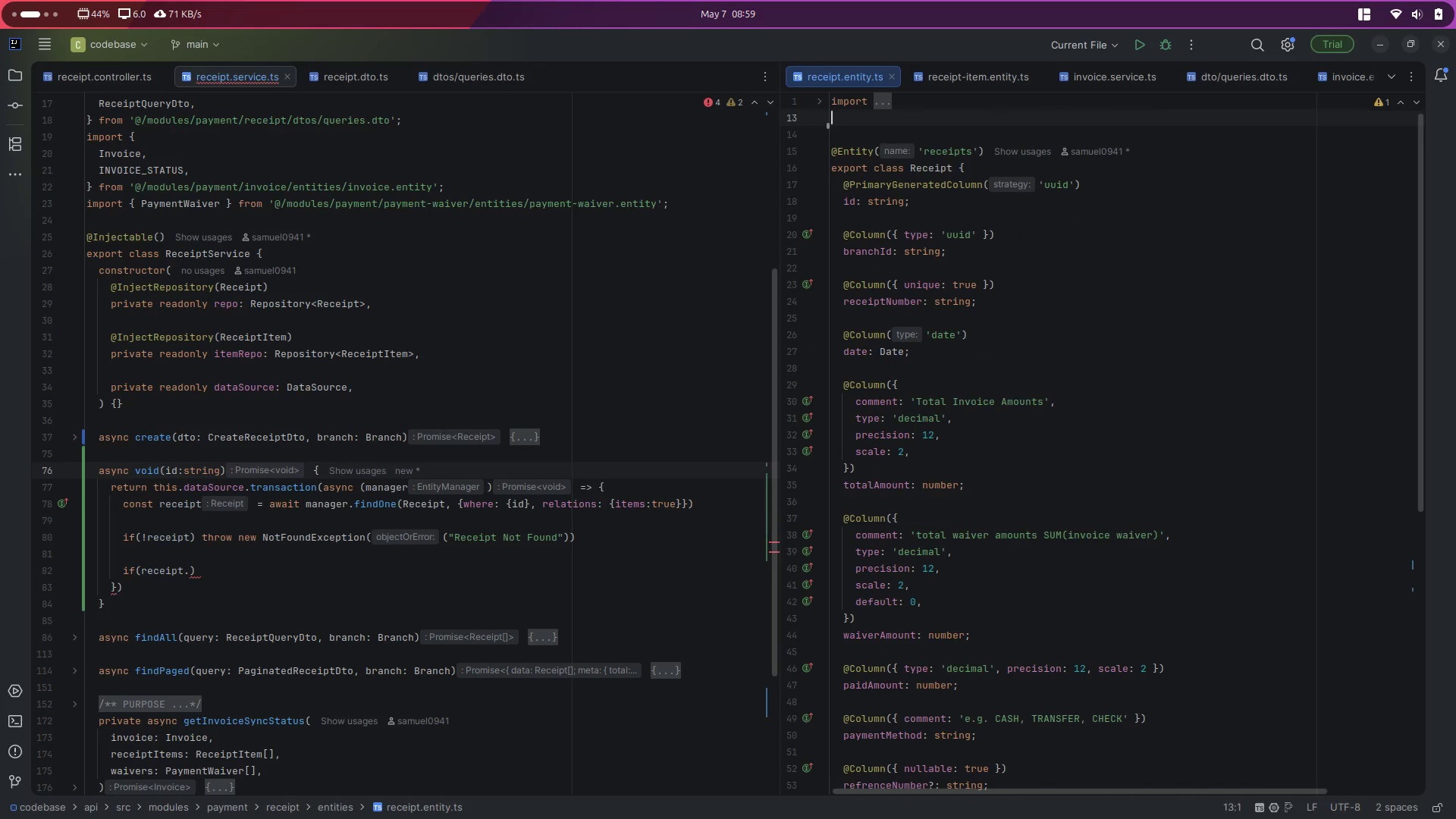 
key(Control+ControlLeft)
 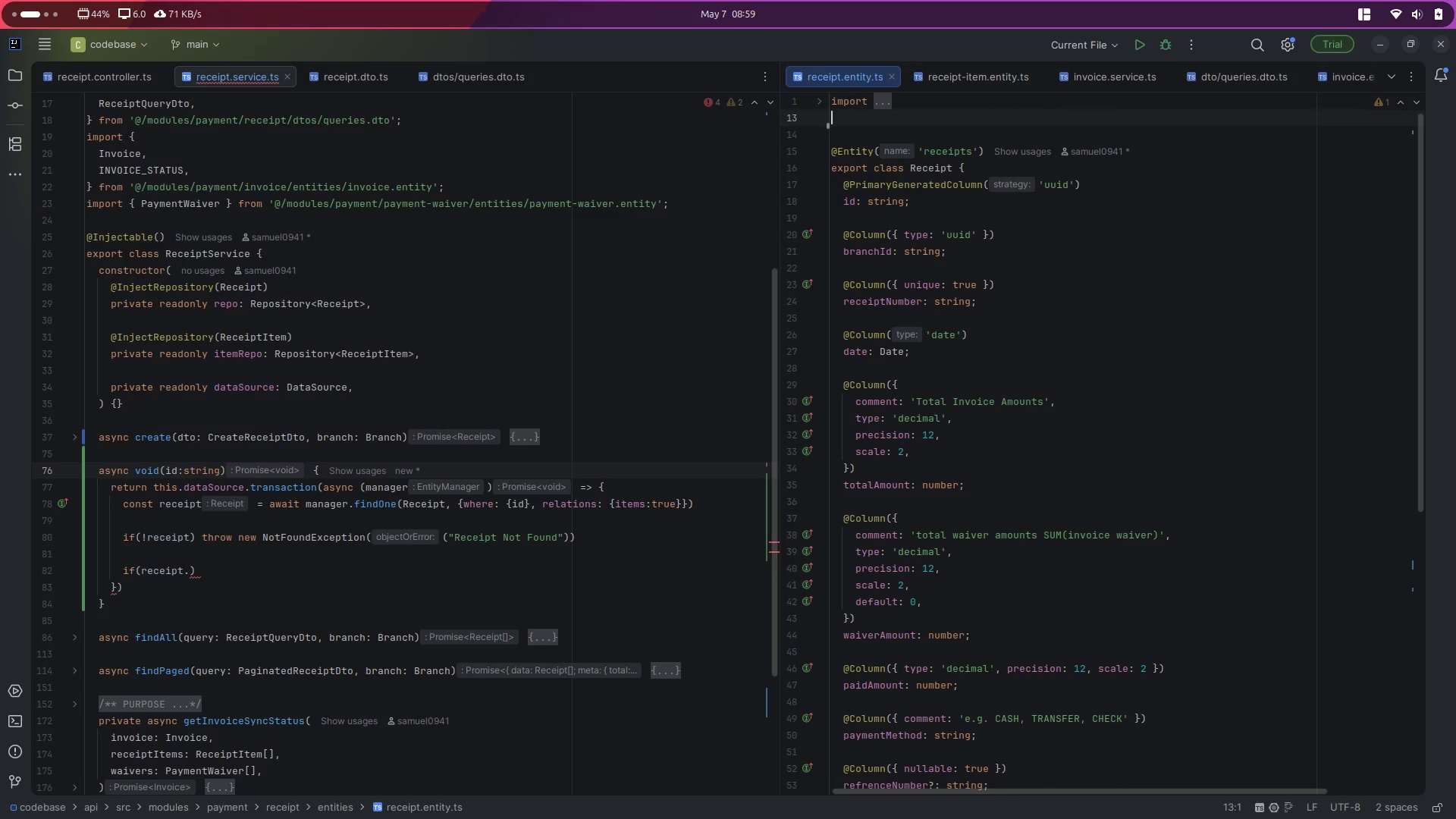 
key(Control+S)
 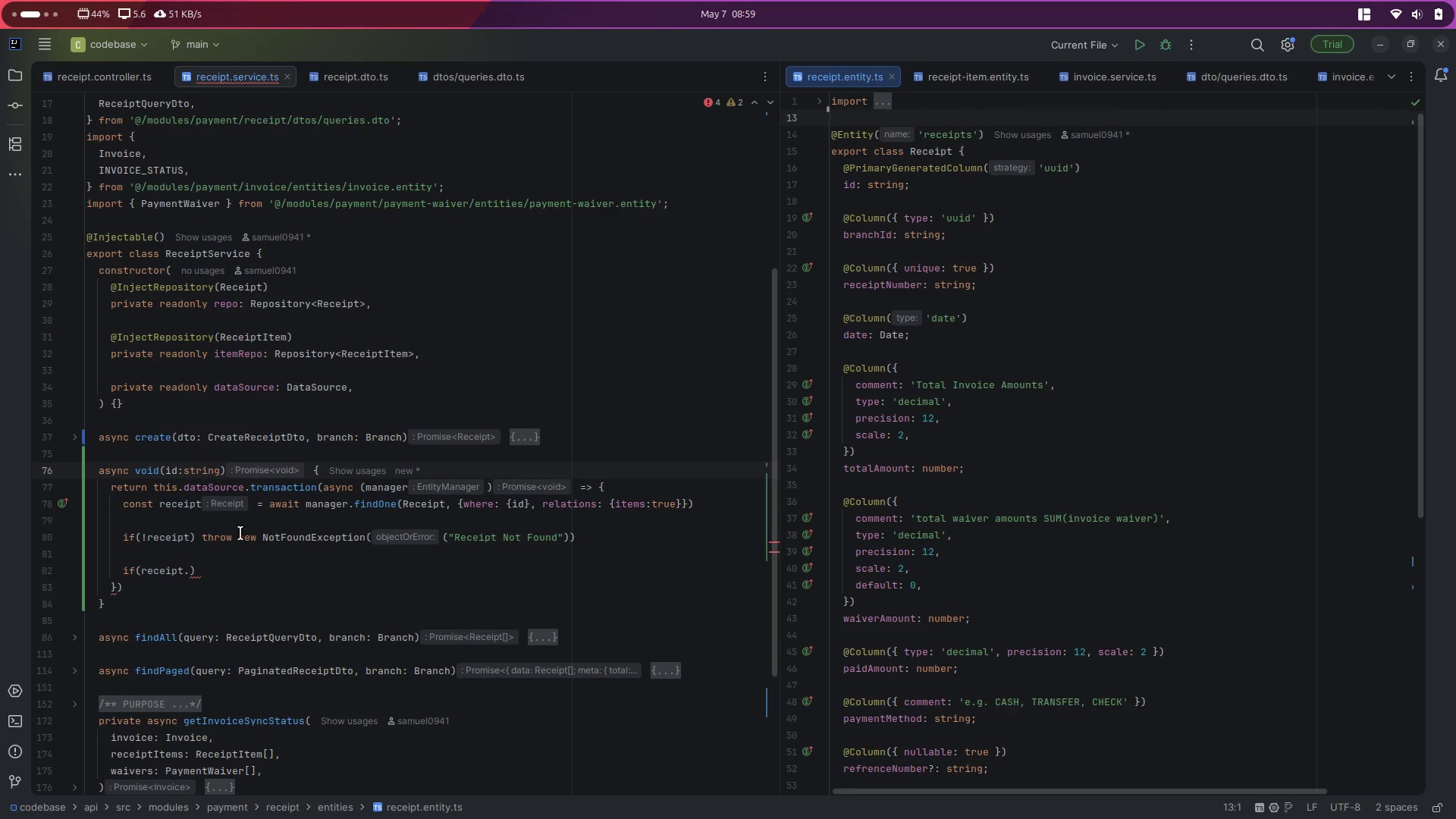 
left_click([232, 567])
 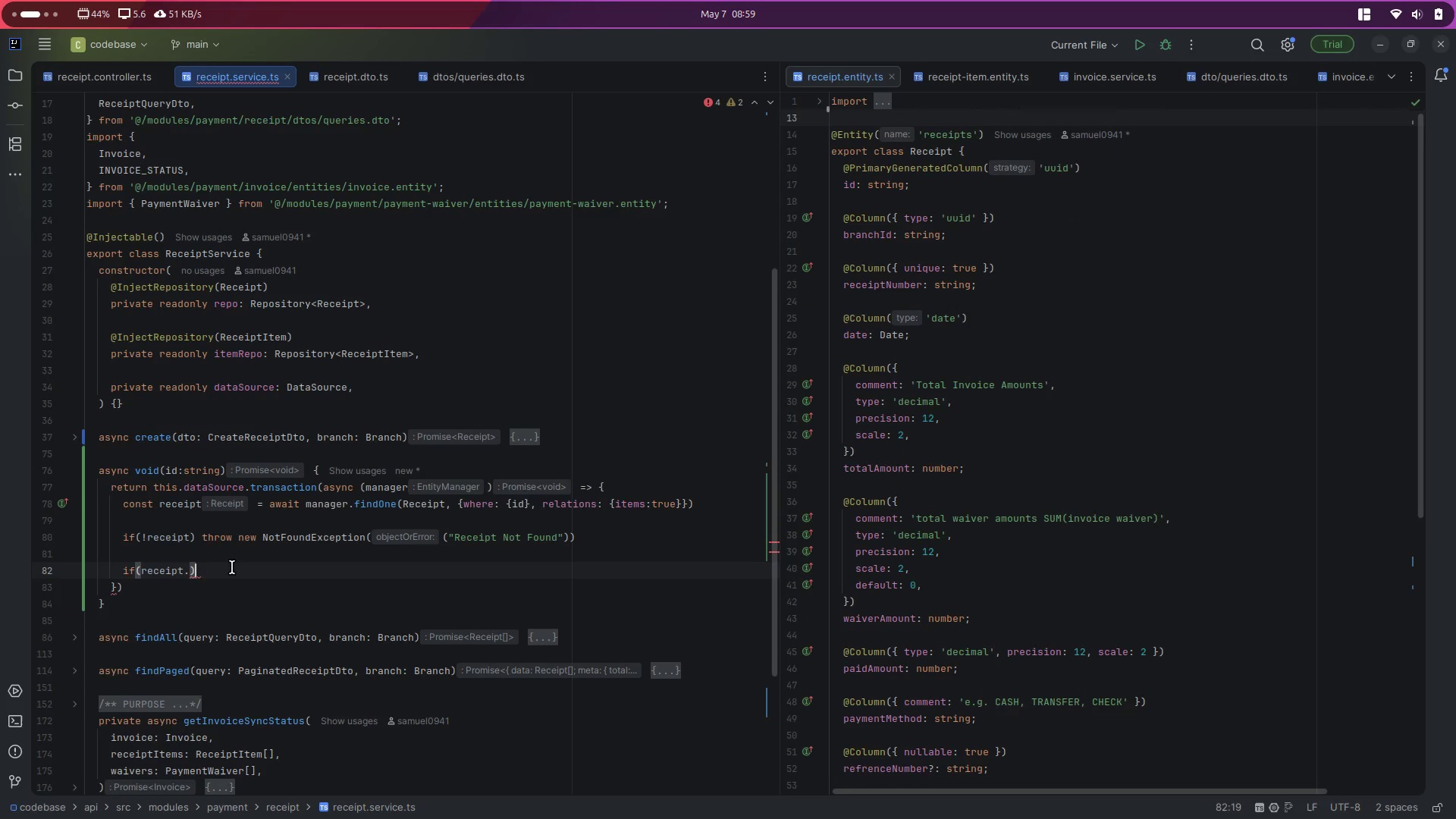 
key(ArrowLeft)
 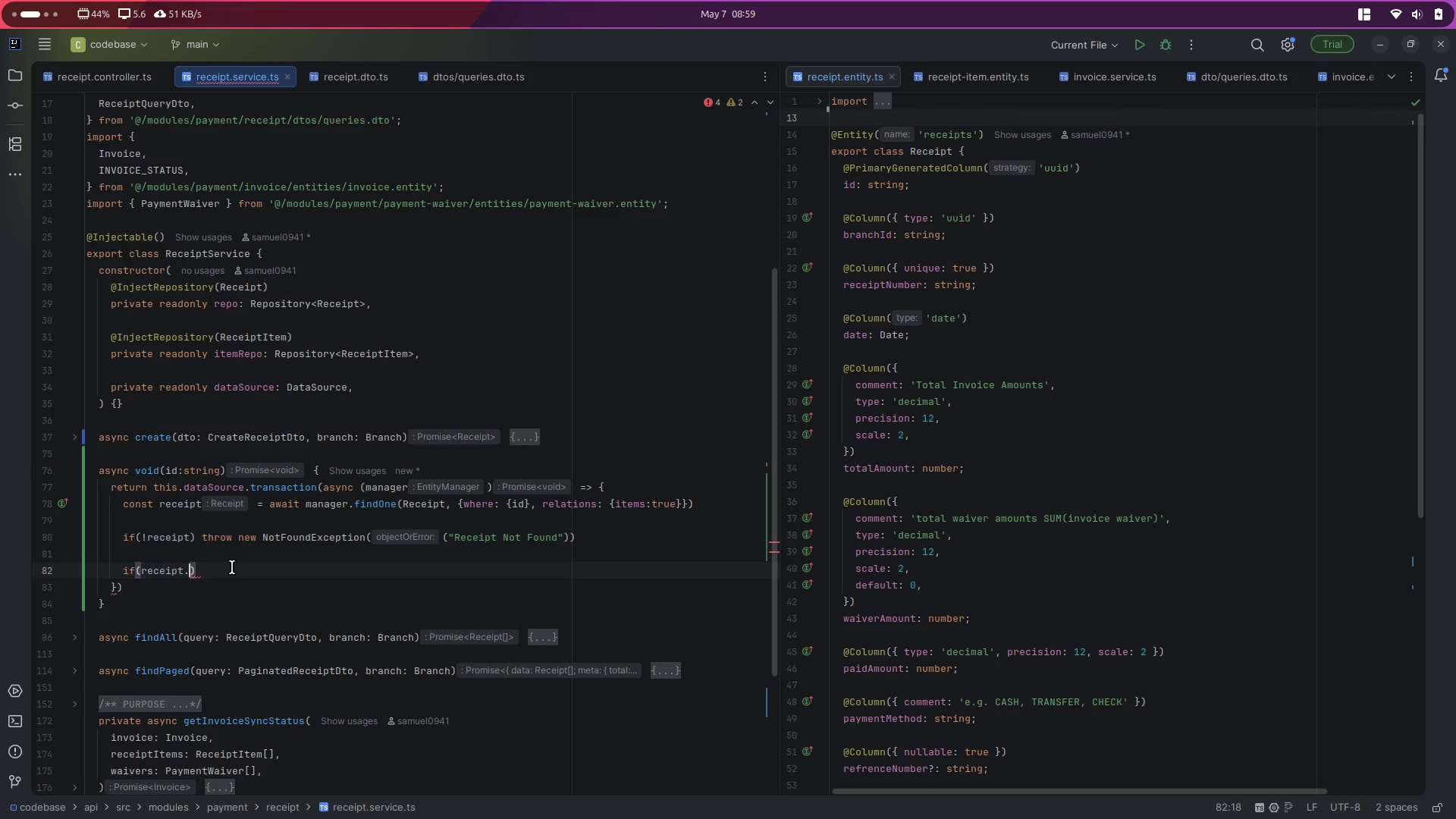 
type(isv)
 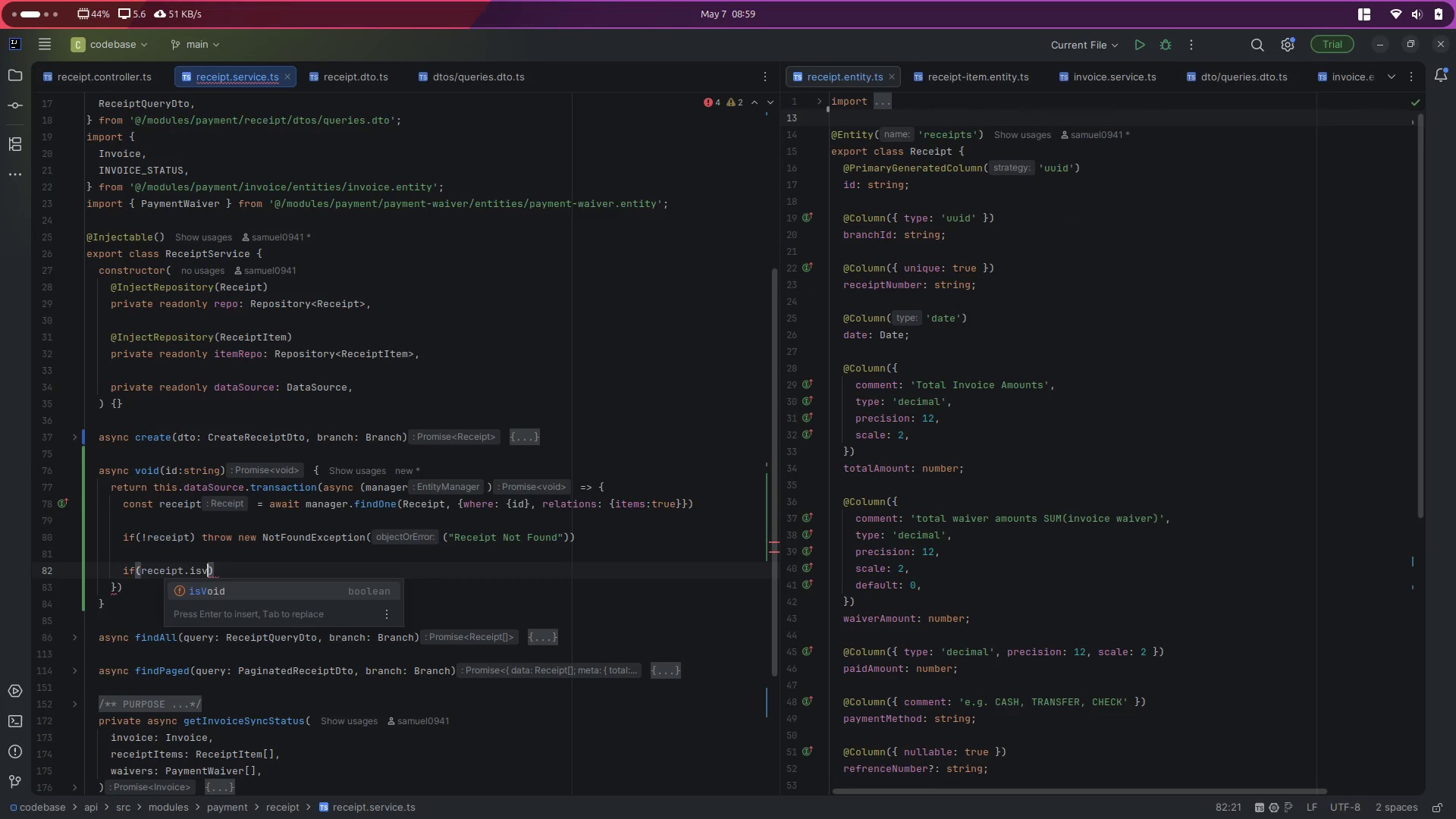 
key(Enter)
 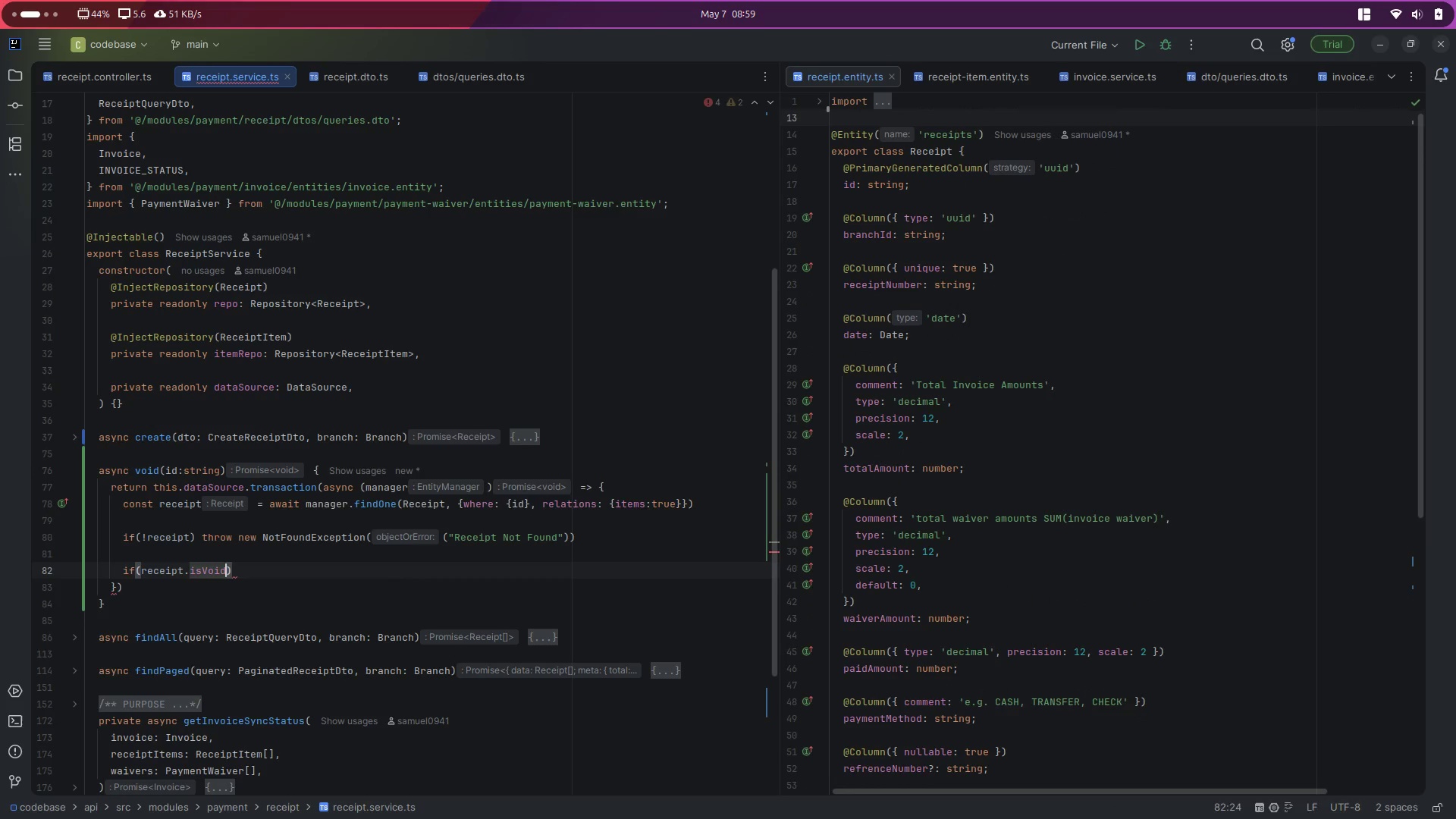 
key(ArrowRight)
 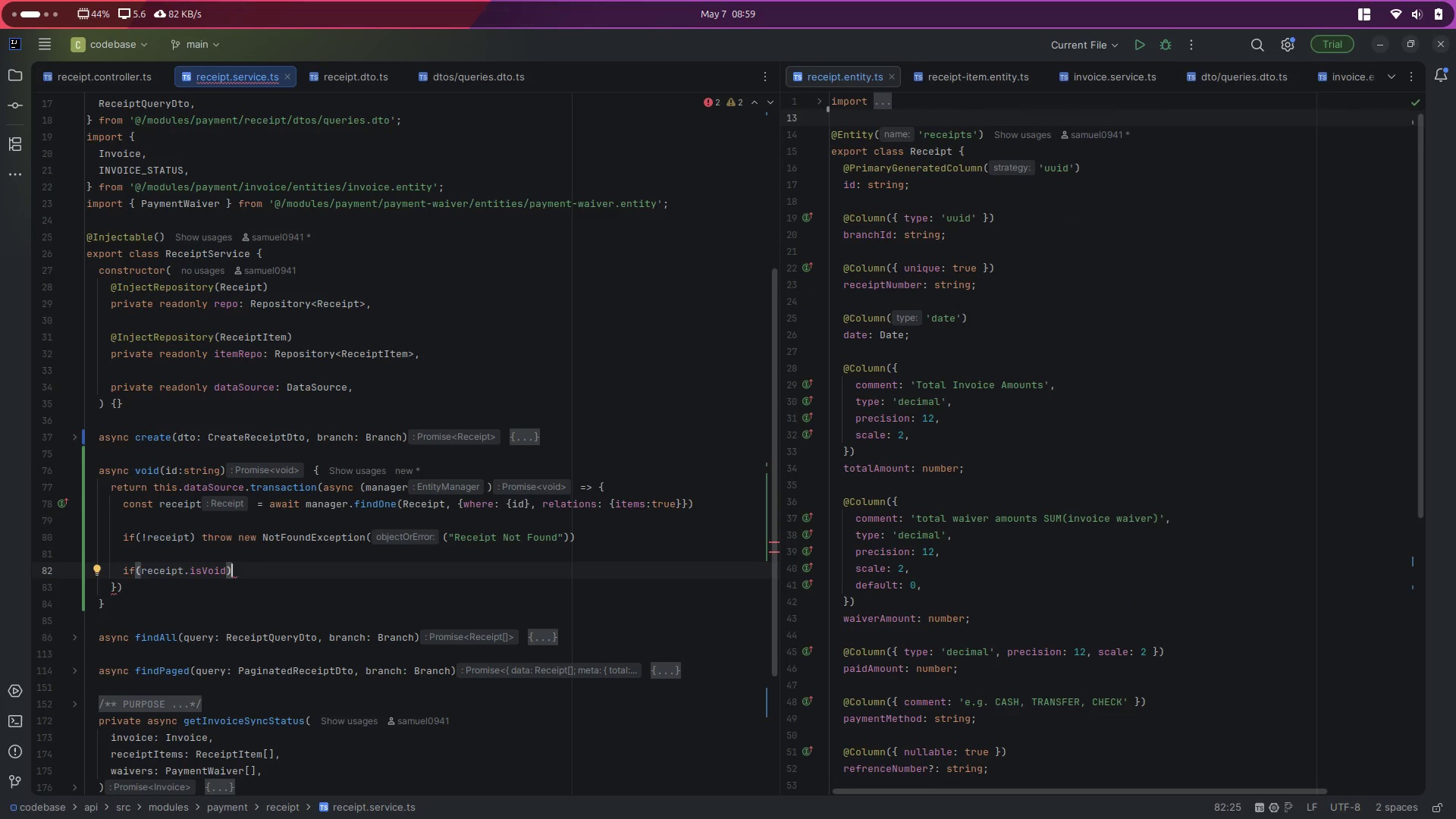 
type( throw new b)
key(Backspace)
type(bad)
key(Backspace)
key(Backspace)
key(Backspace)
type(Badr)
 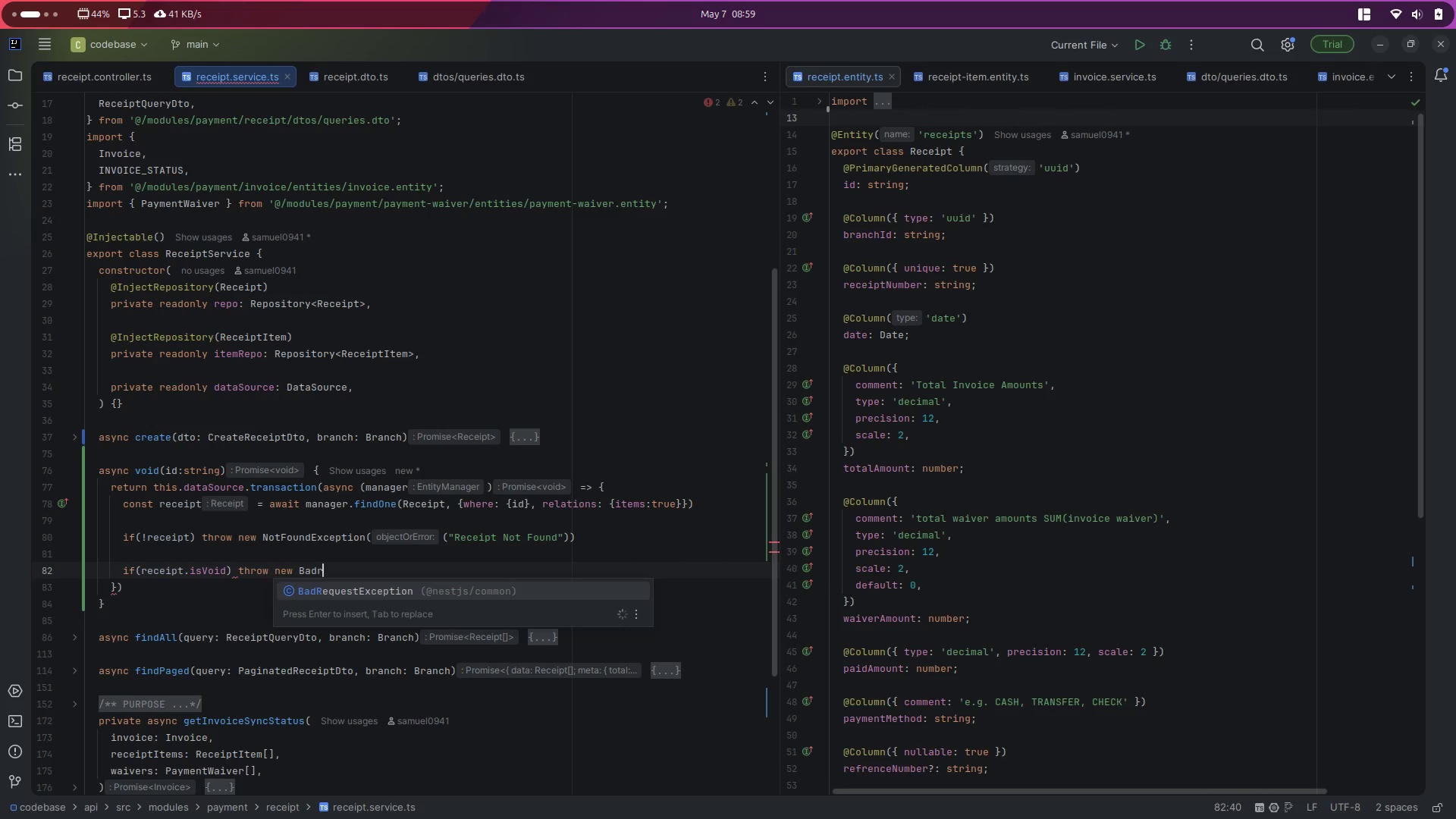 
key(Enter)
 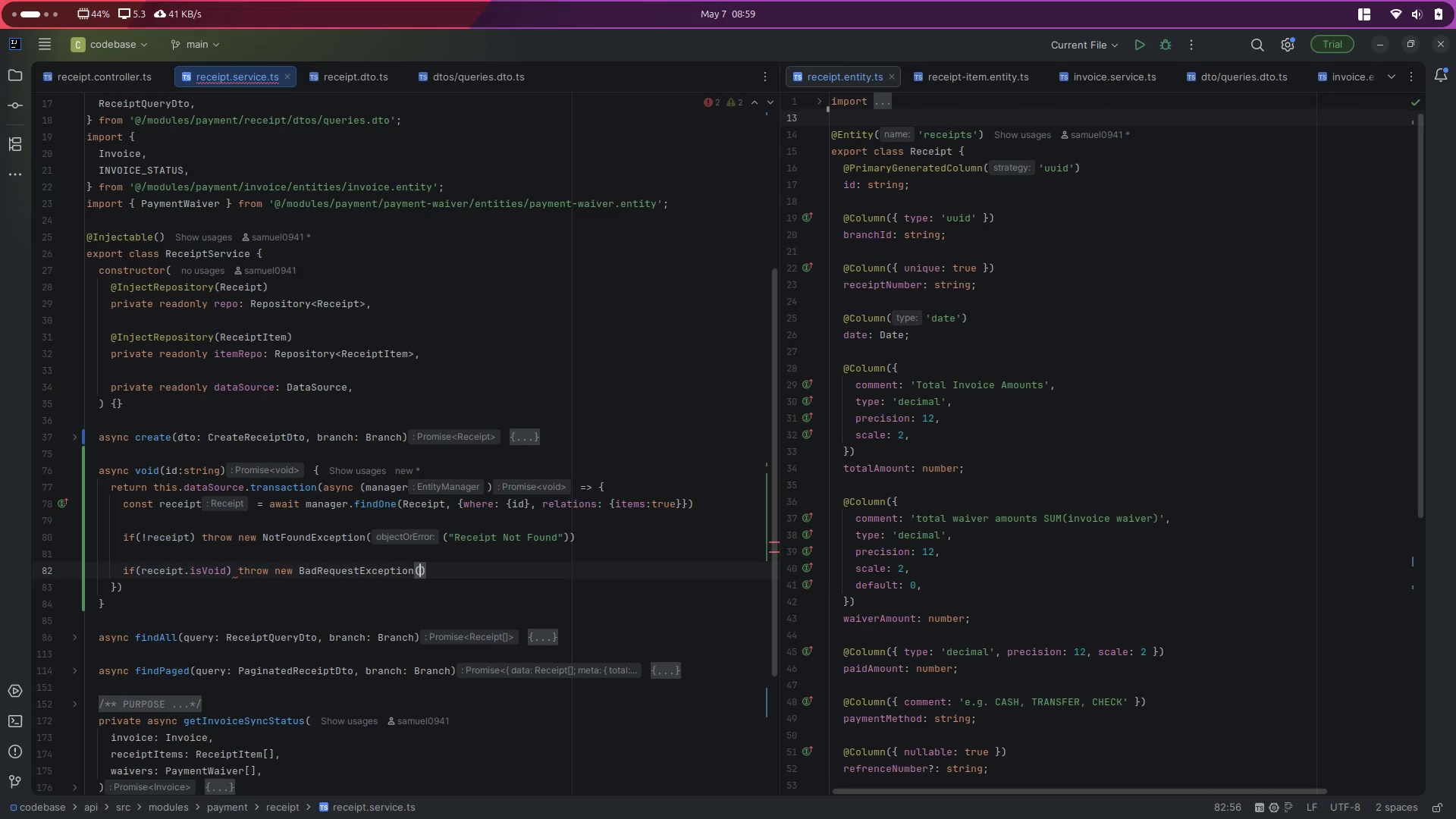 
type('Receipt is already void)
 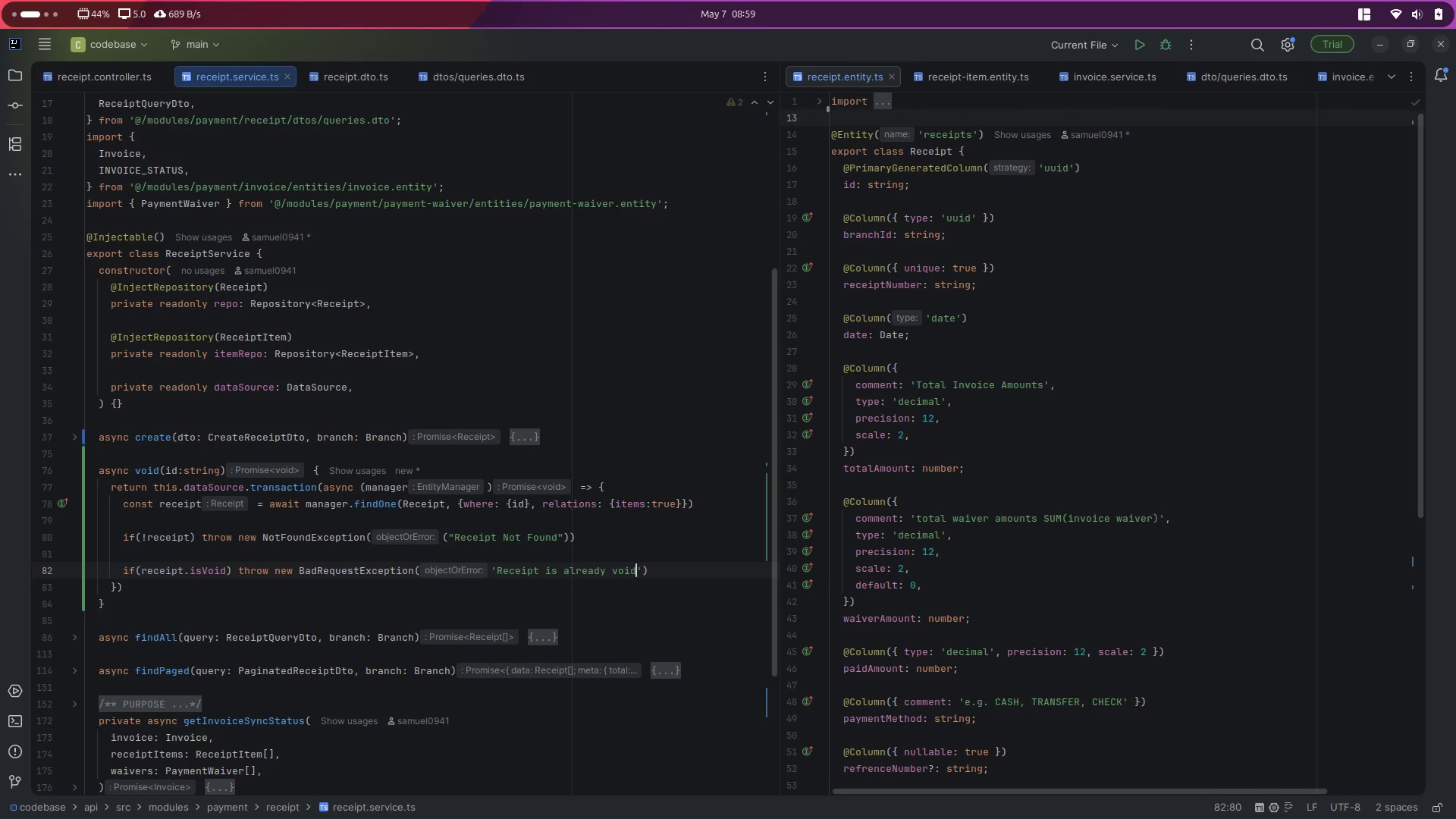 
key(ArrowRight)
 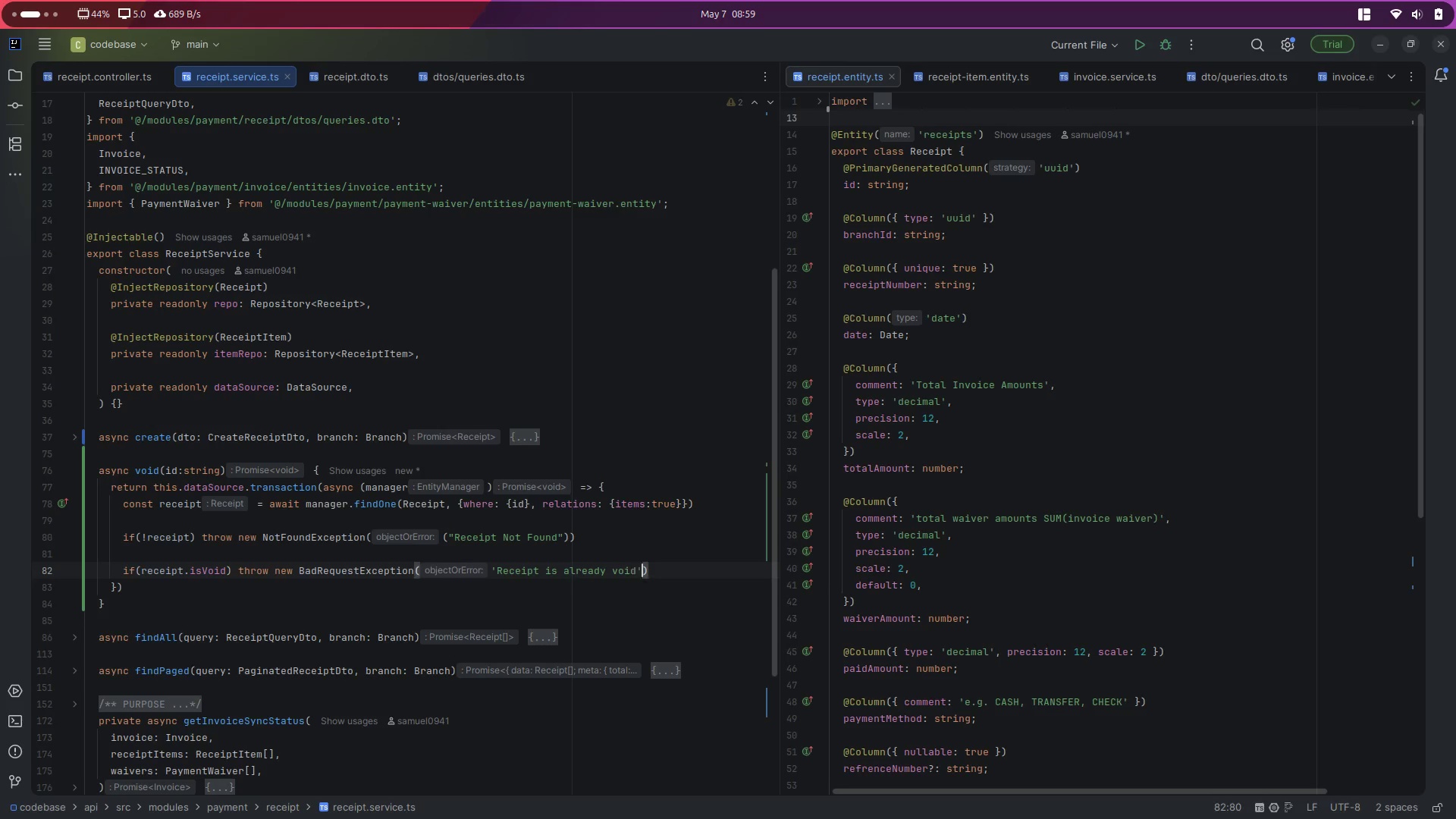 
key(ArrowRight)
 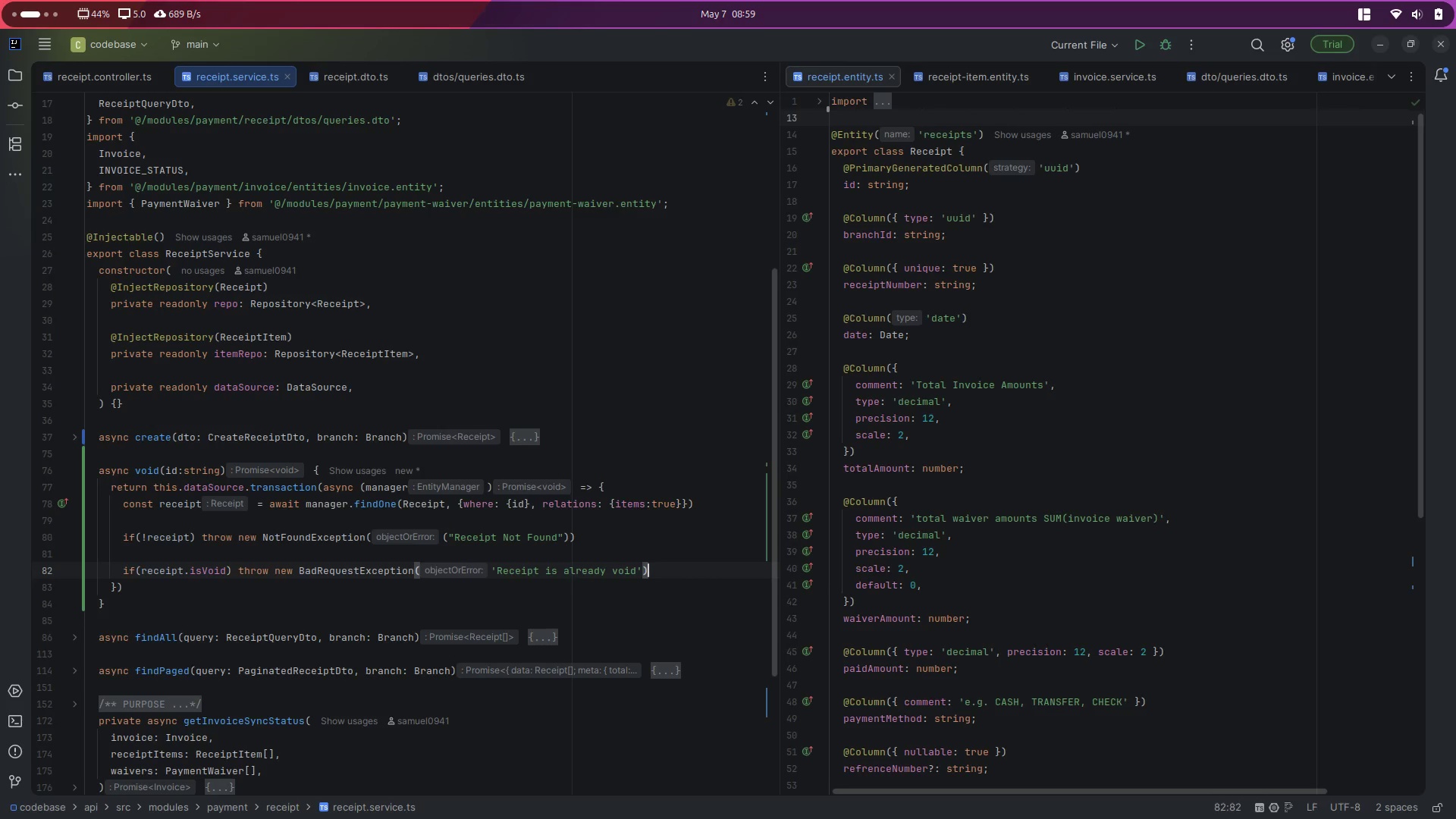 
key(Enter)
 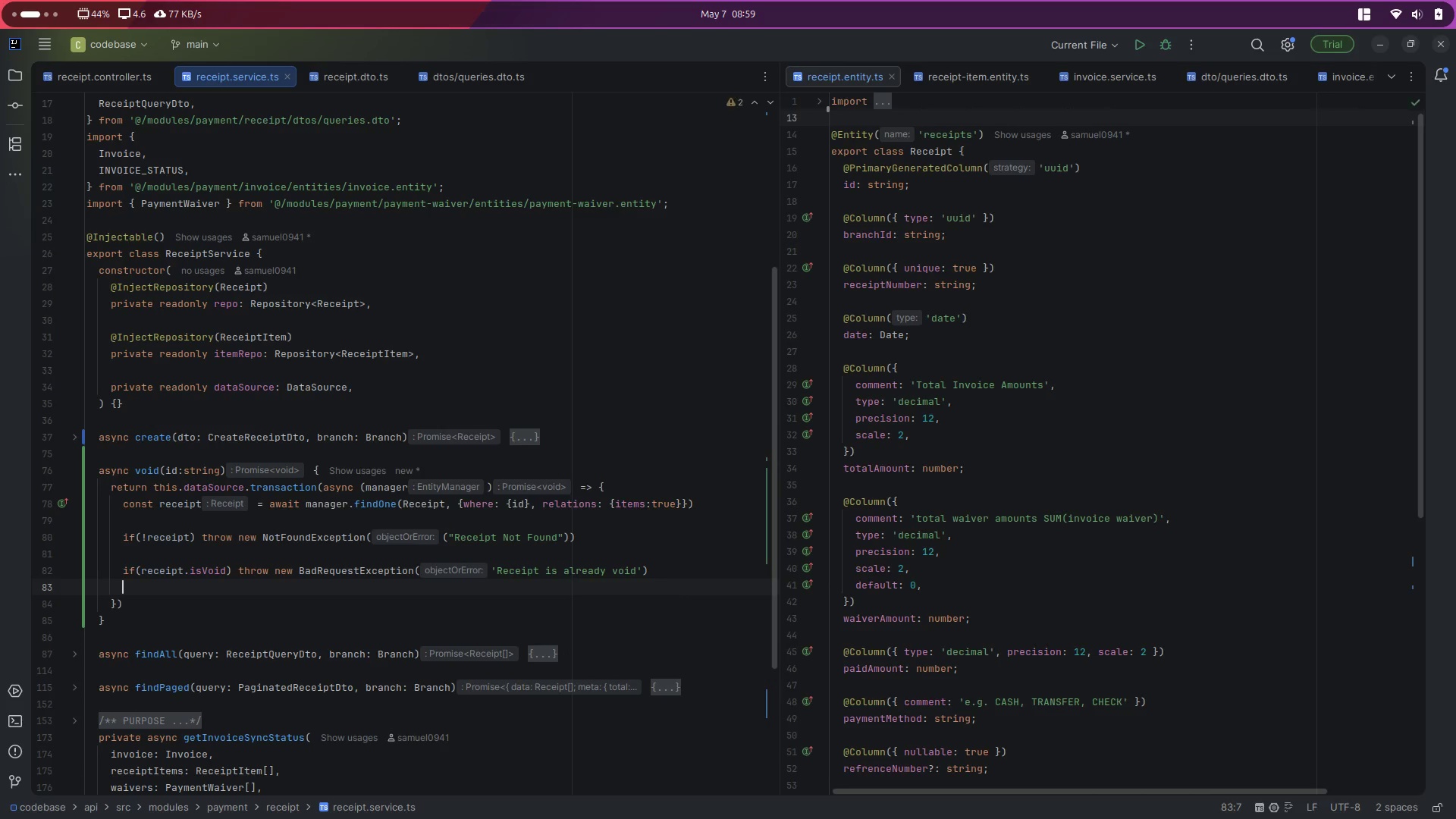 
key(Enter)
 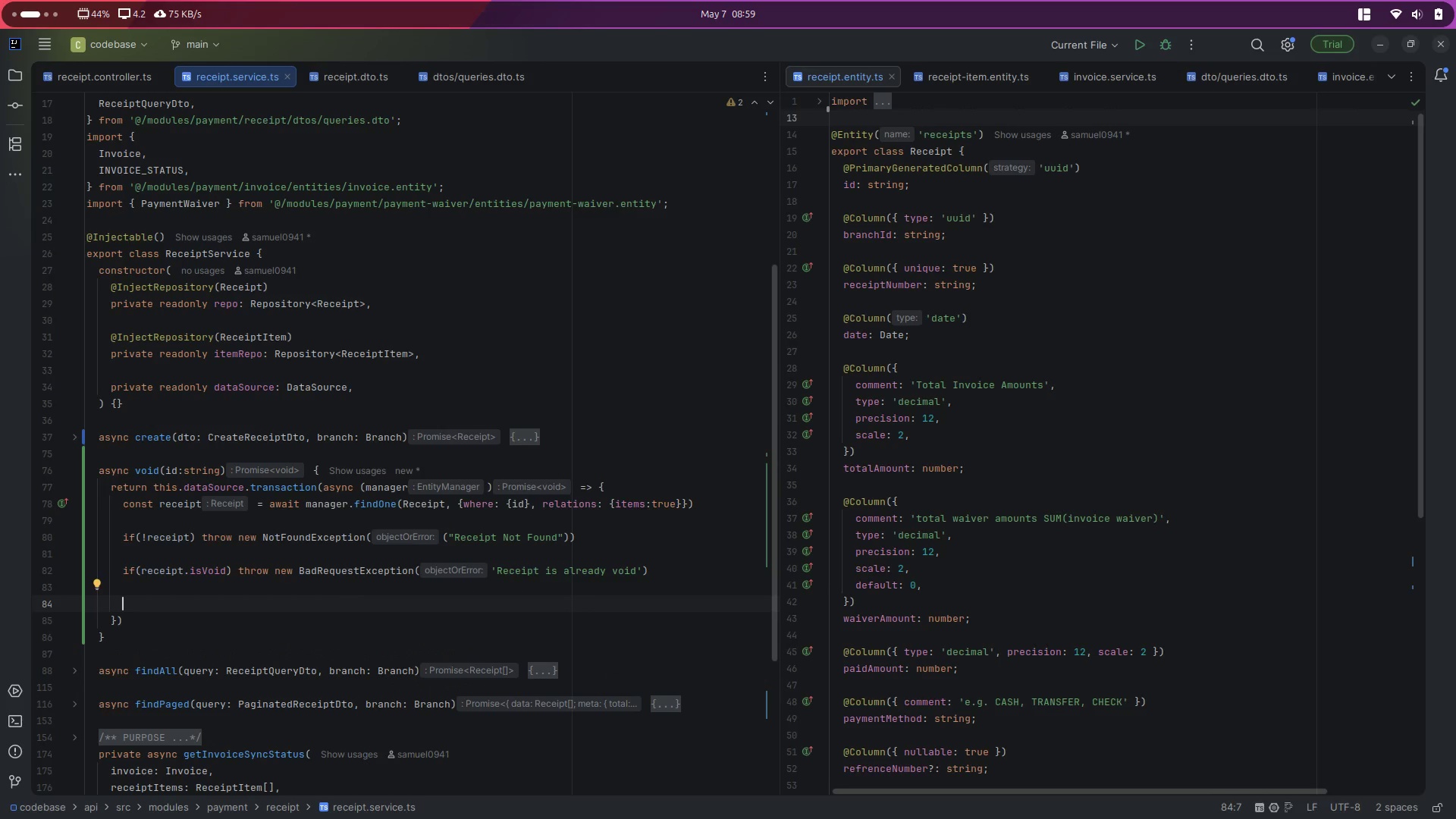 
wait(5.39)
 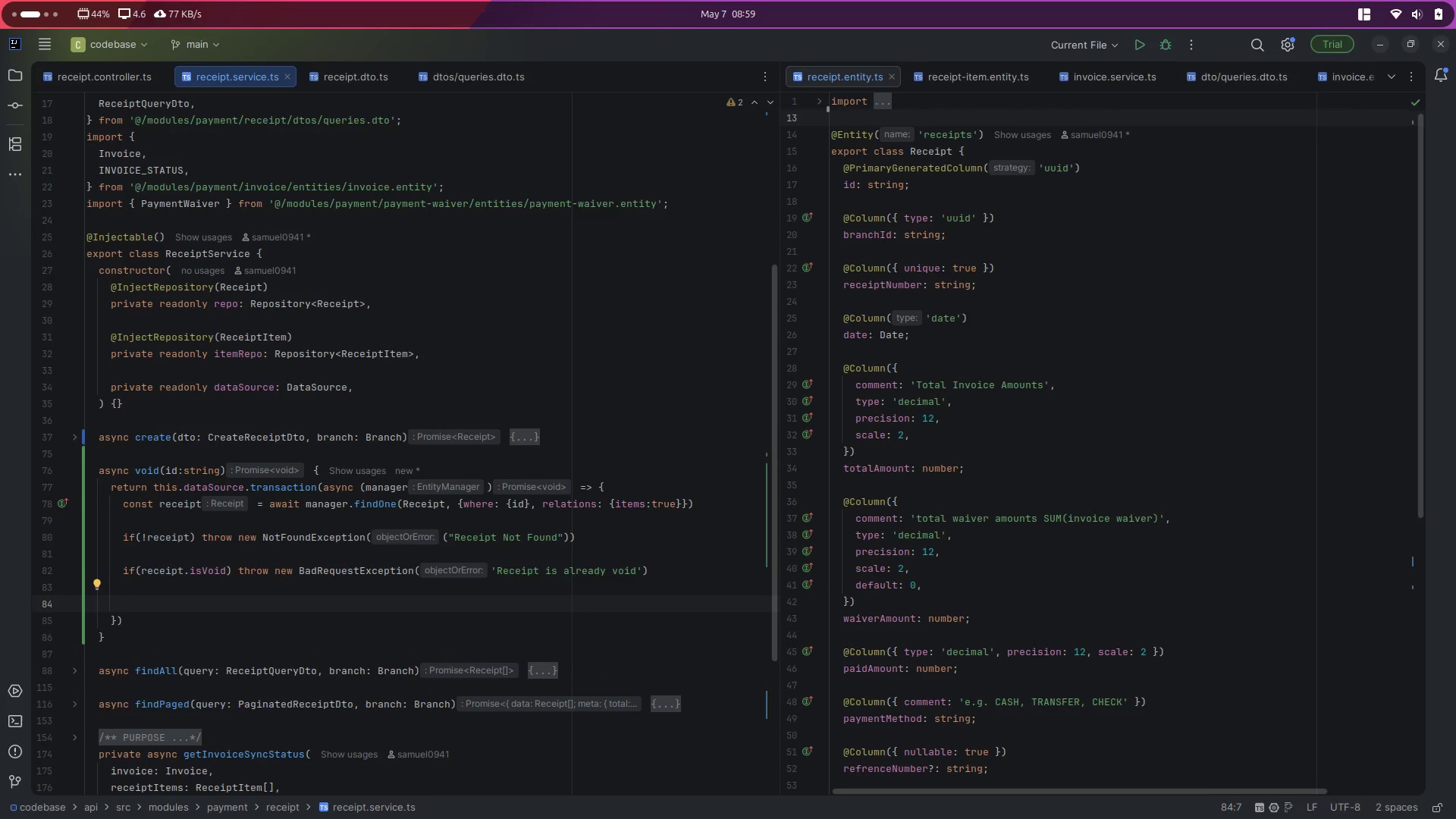 
type(rece)
 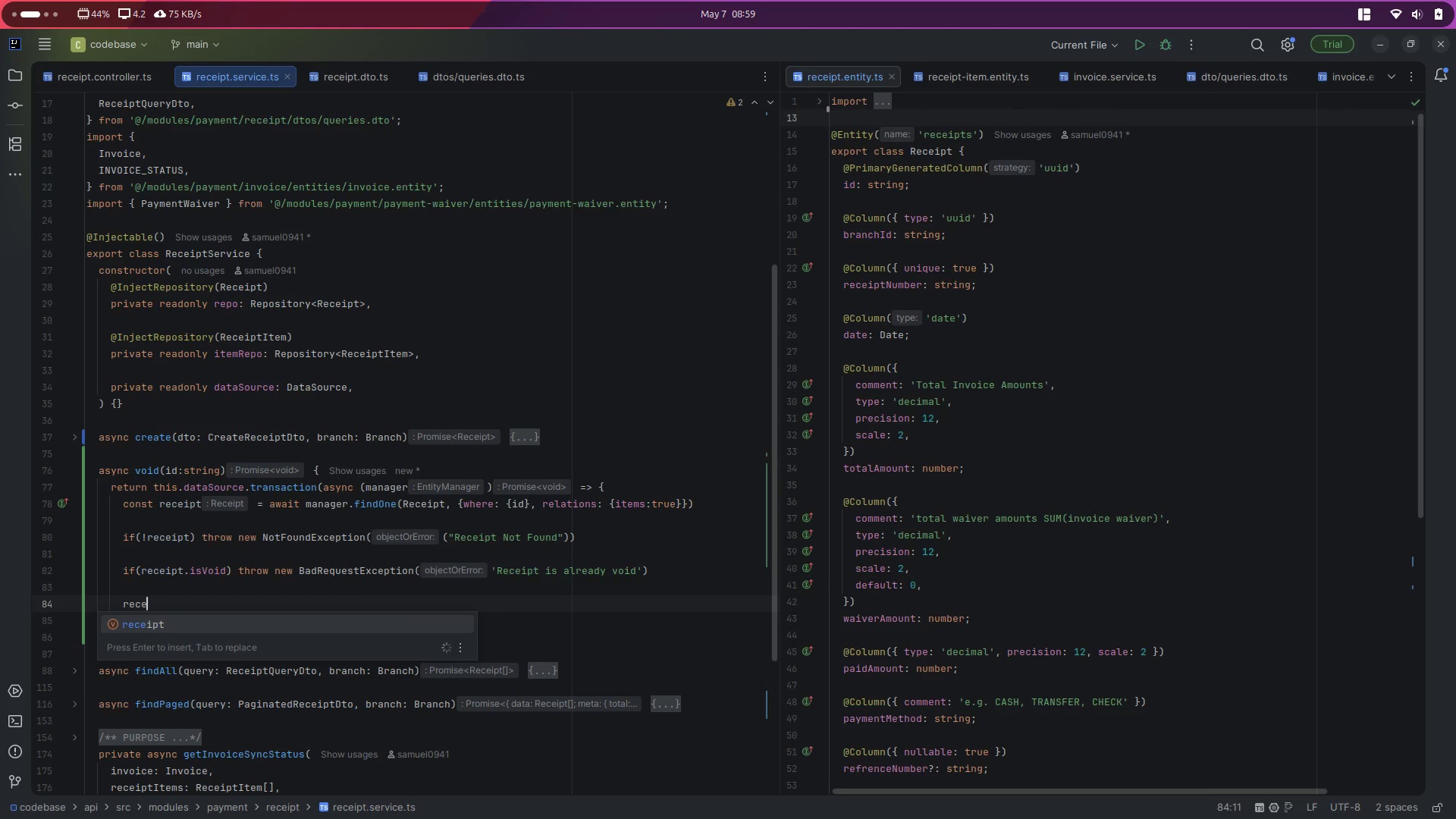 
key(Enter)
 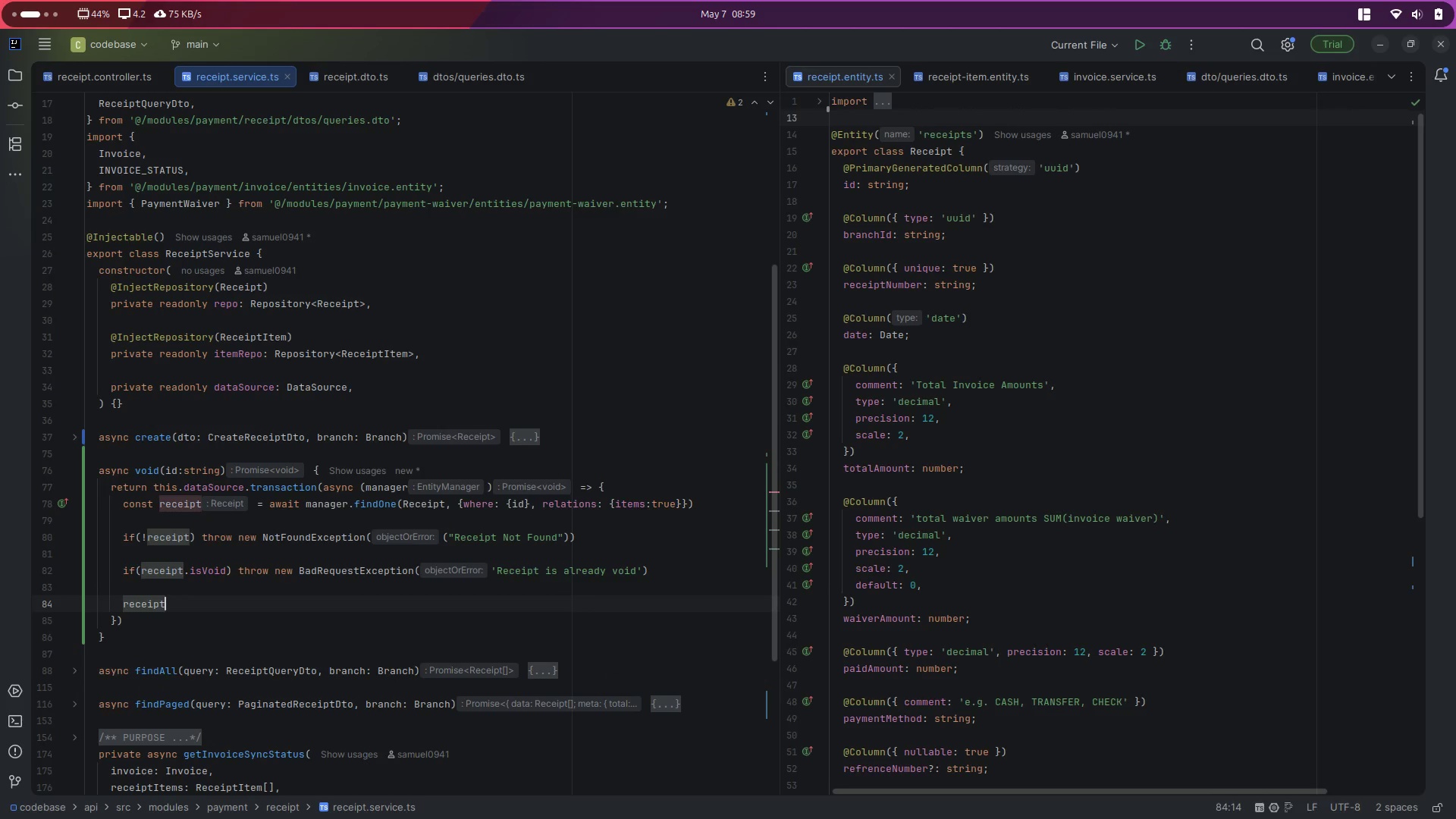 
type(.is)
 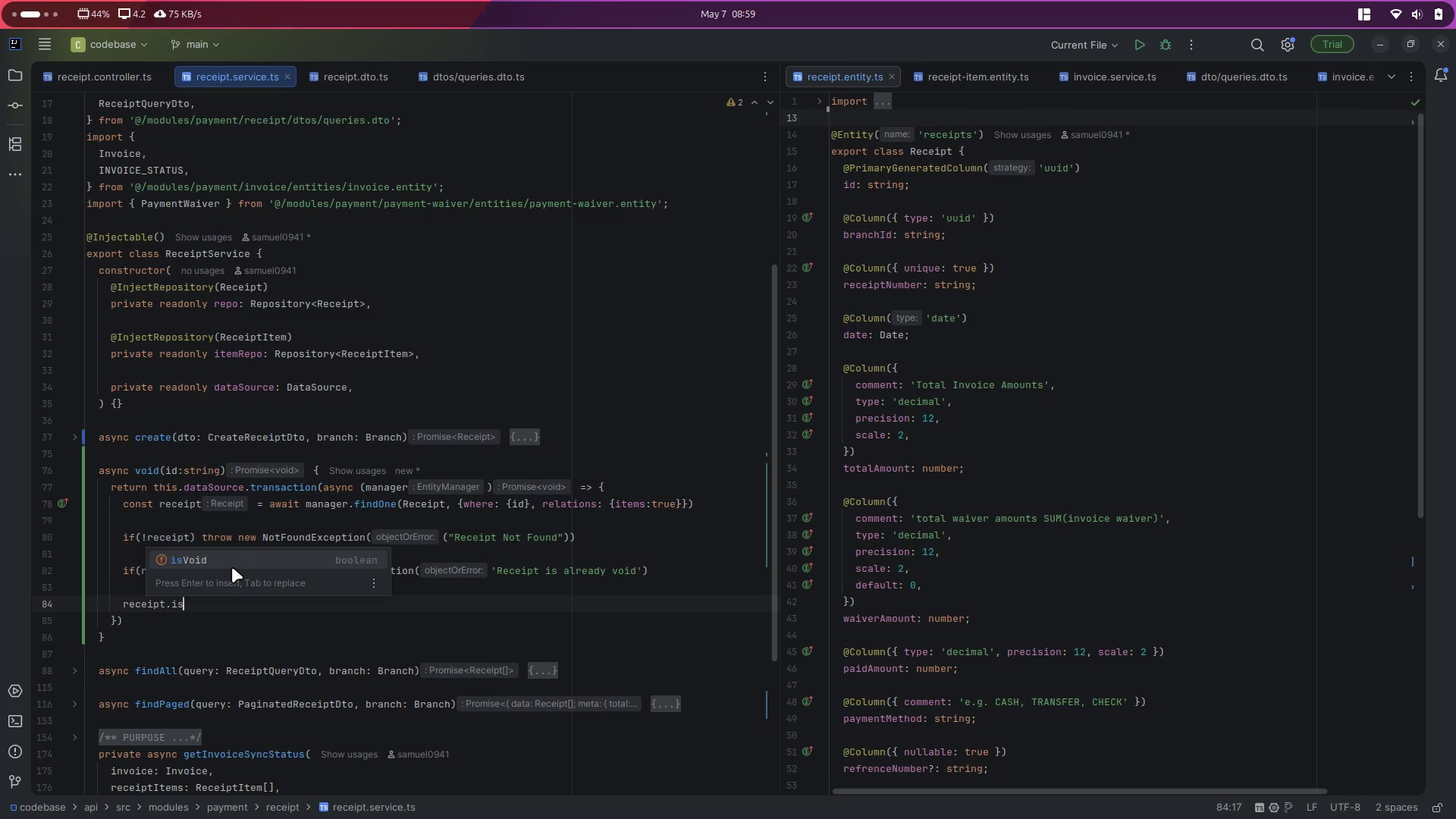 
key(Enter)
 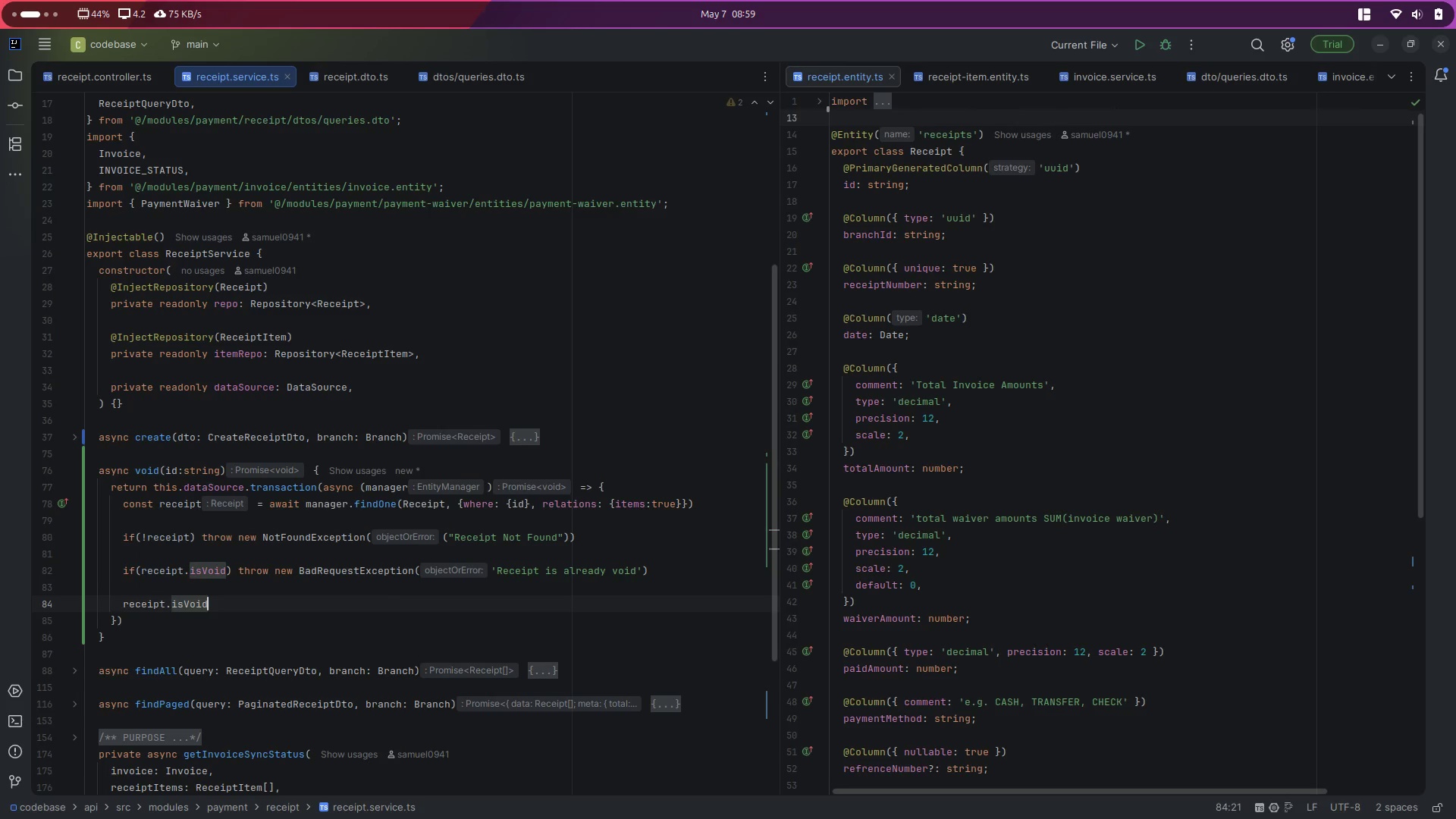 
type( = true;)
 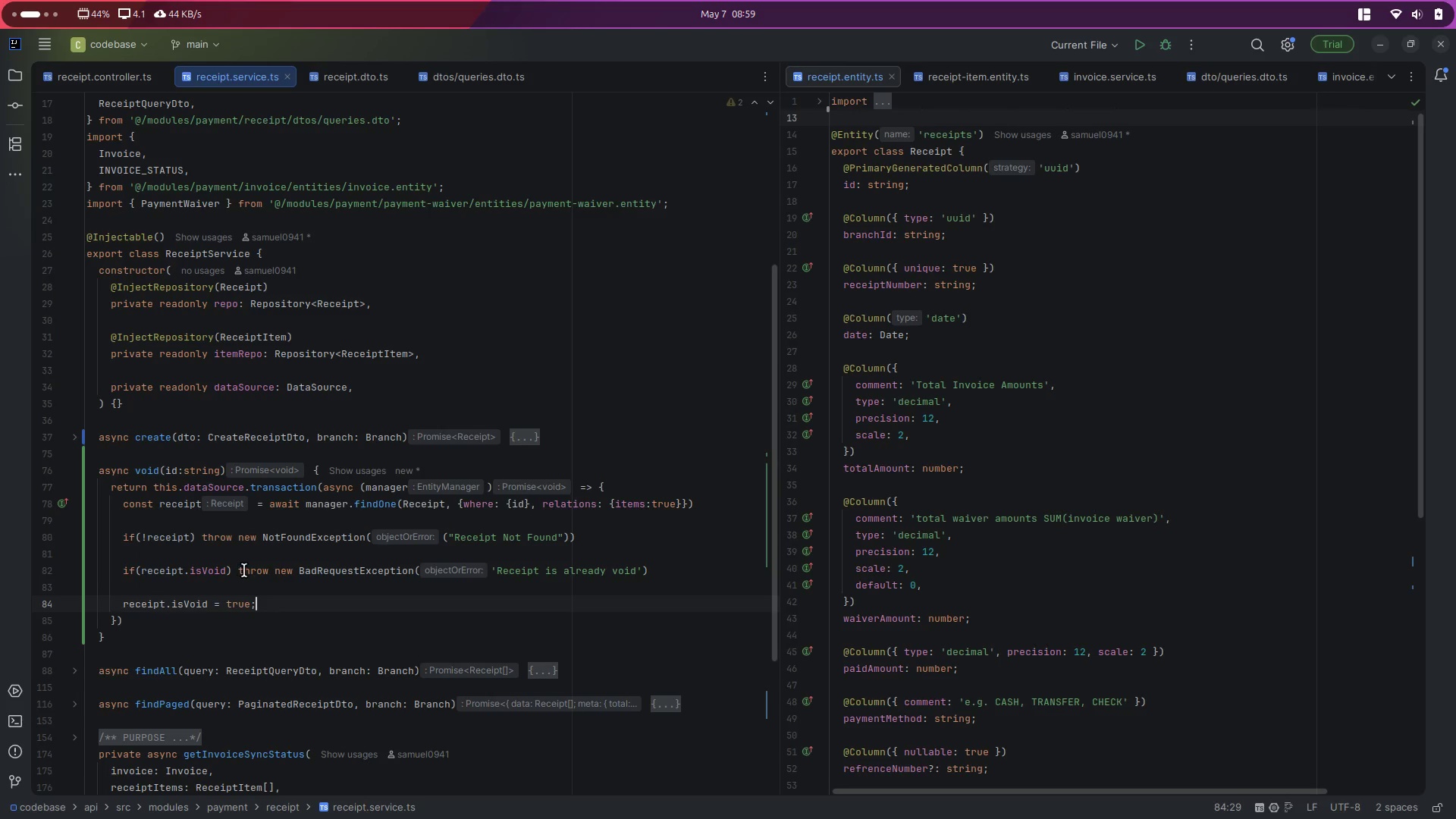 
key(Enter)
 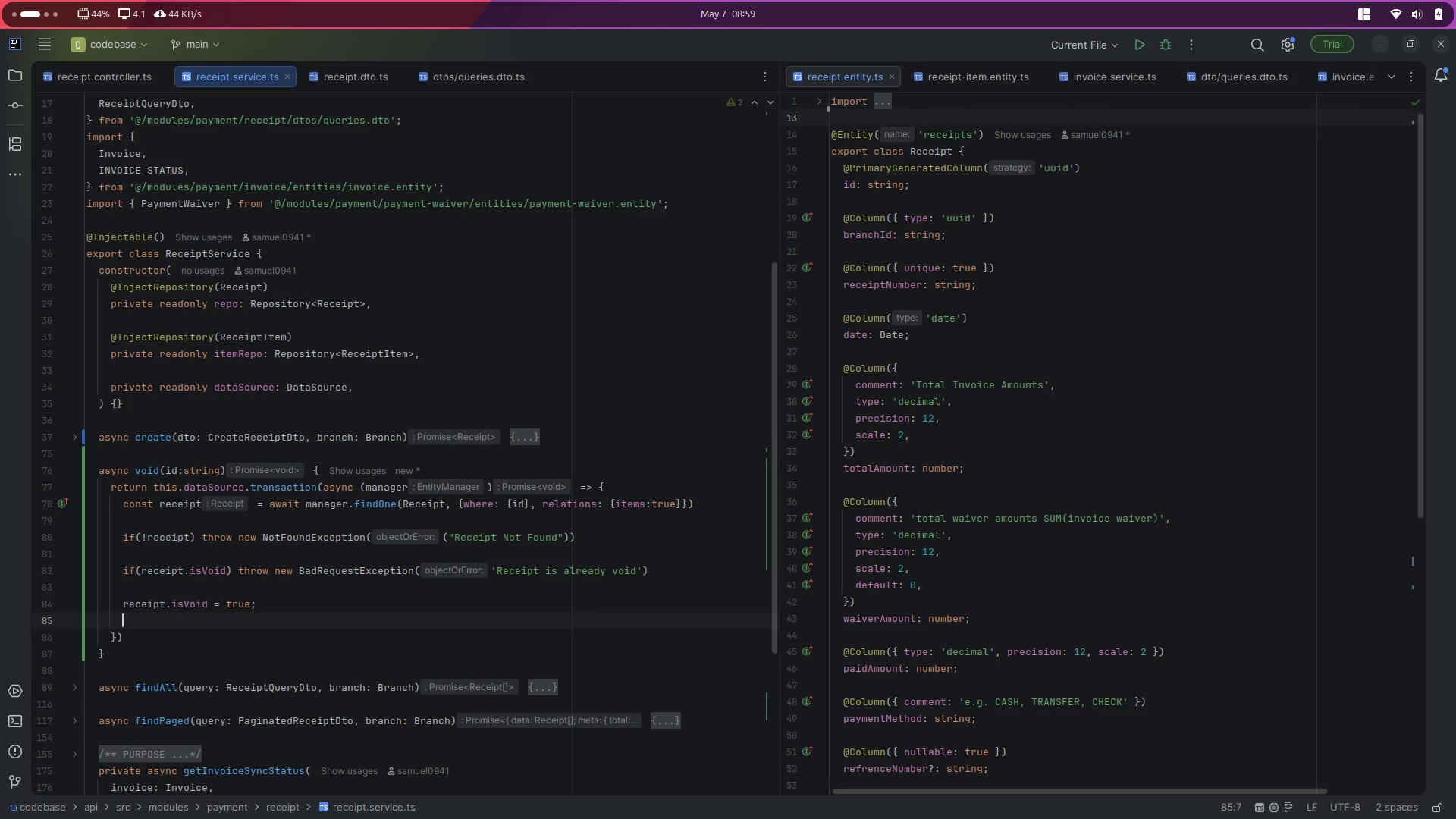 
type(await man)
 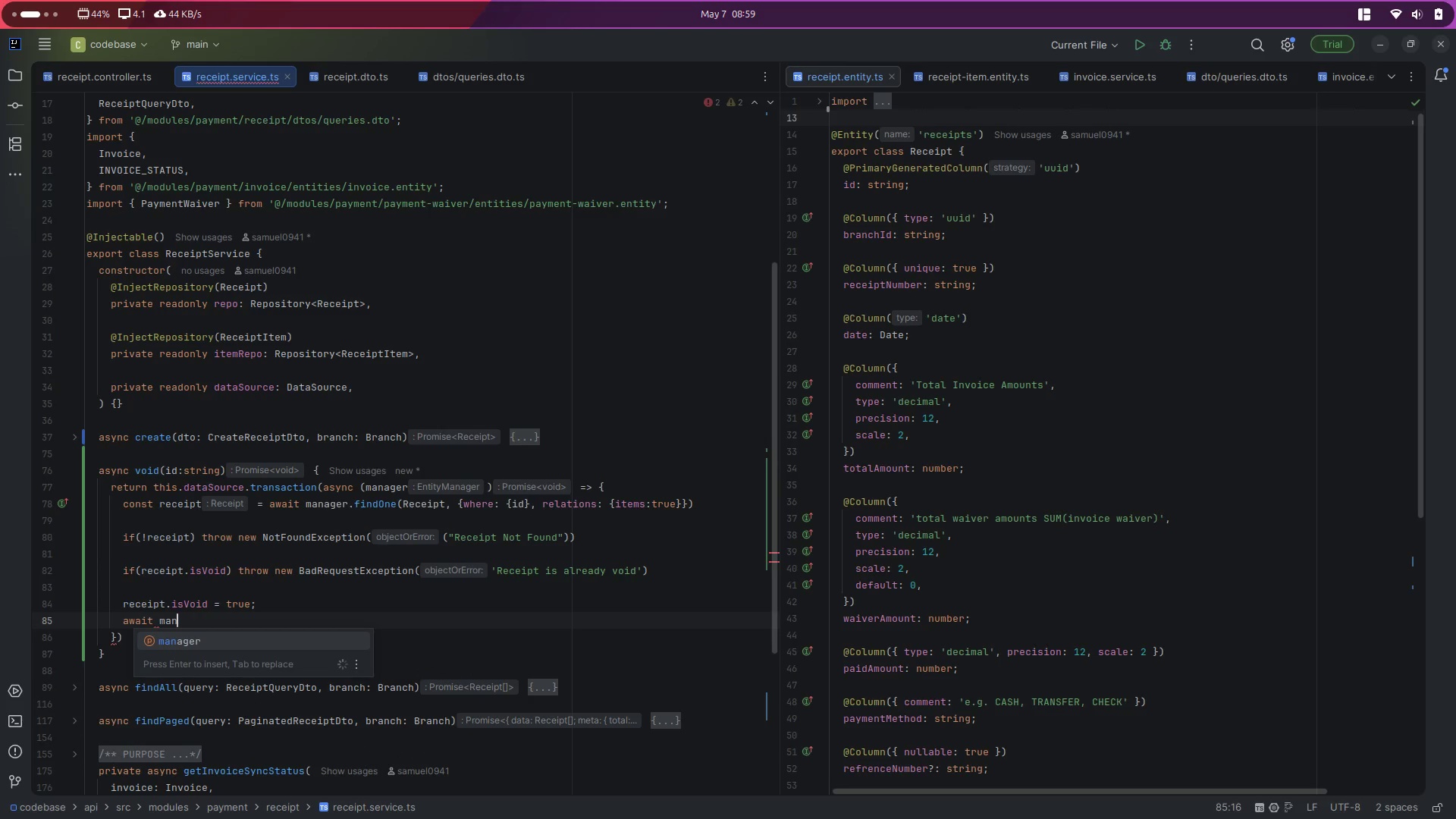 
key(Enter)
 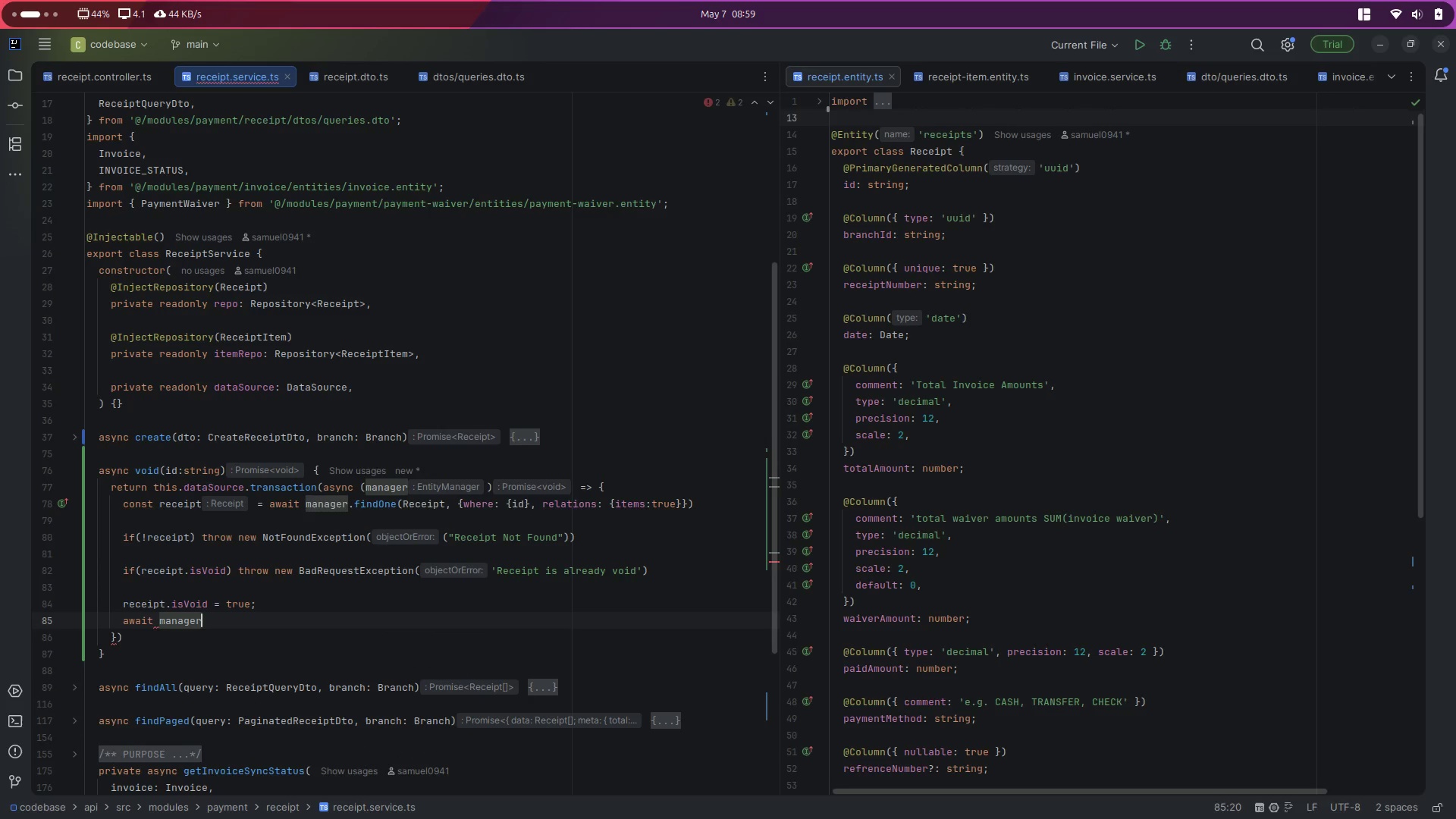 
type(.sa)
 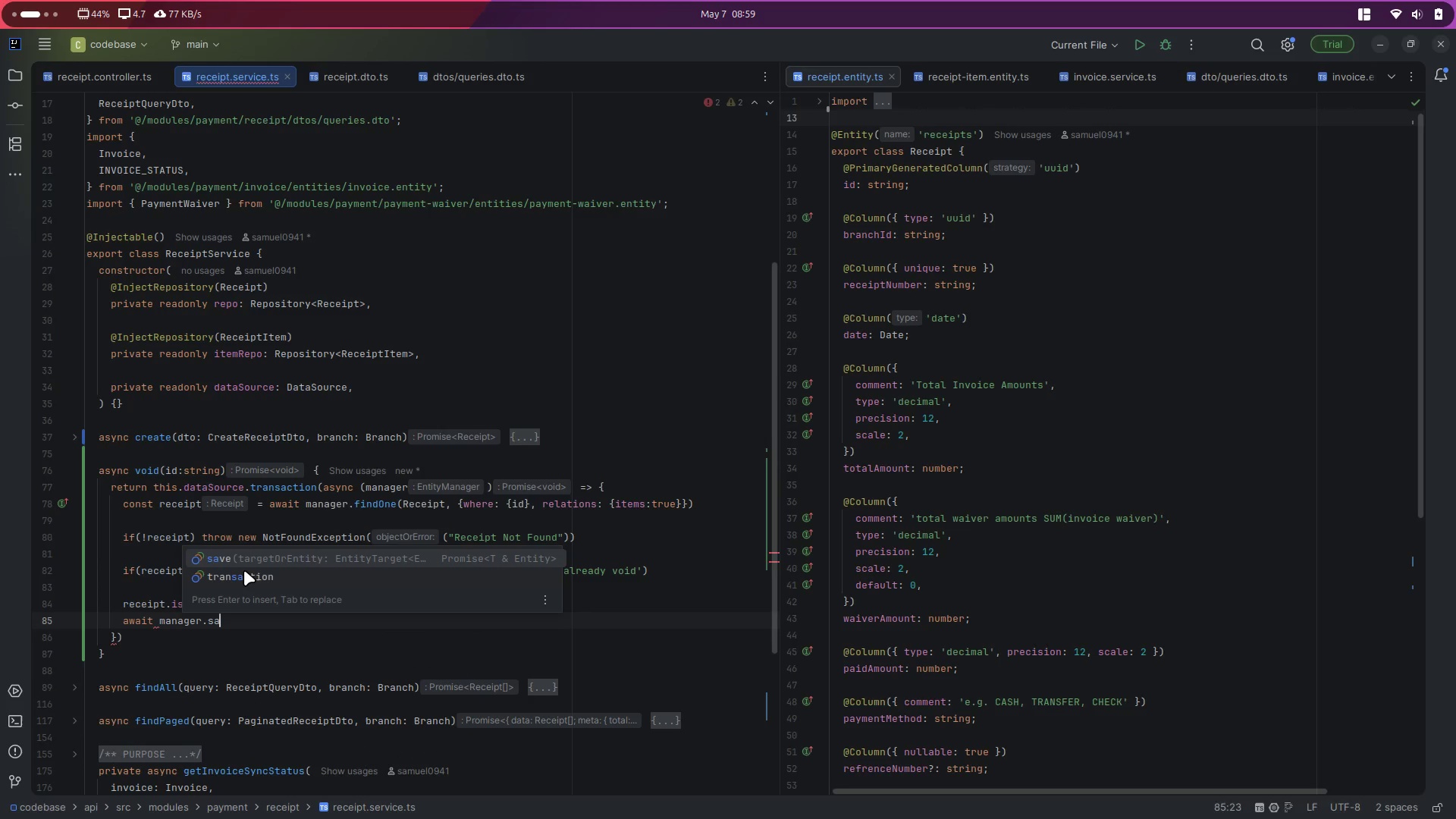 
key(Enter)
 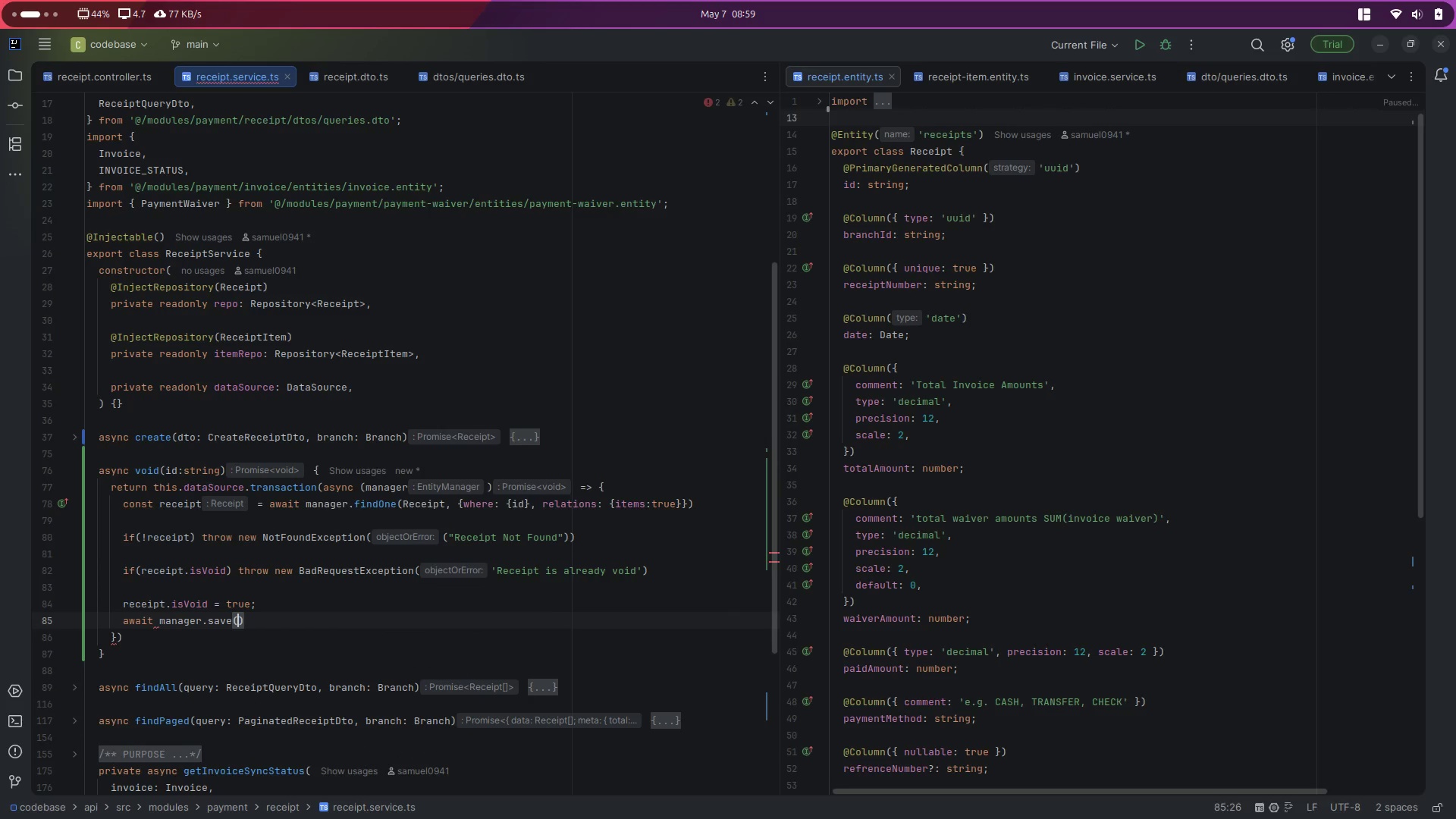 
type((receipt)
 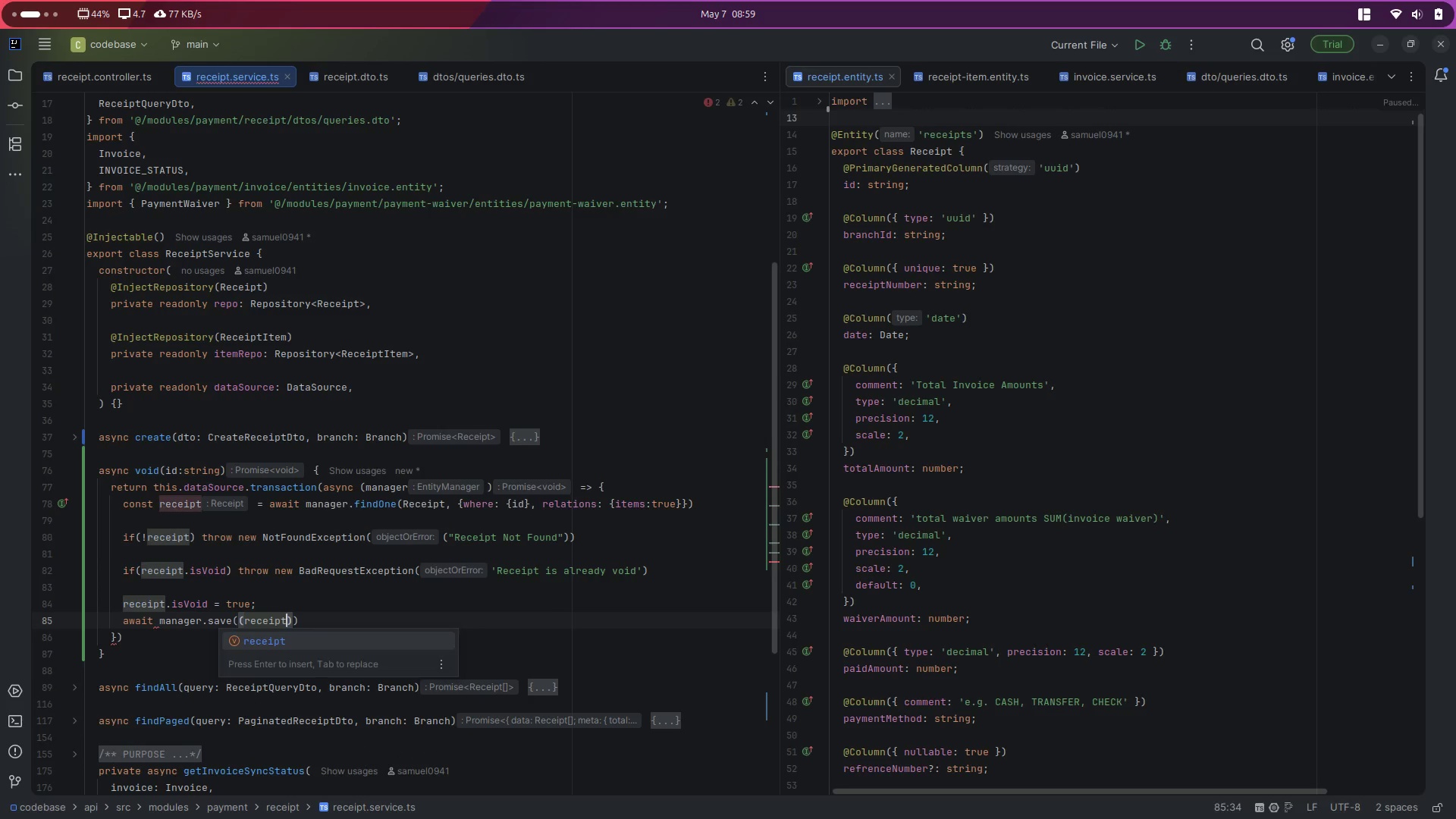 
key(ArrowRight)
 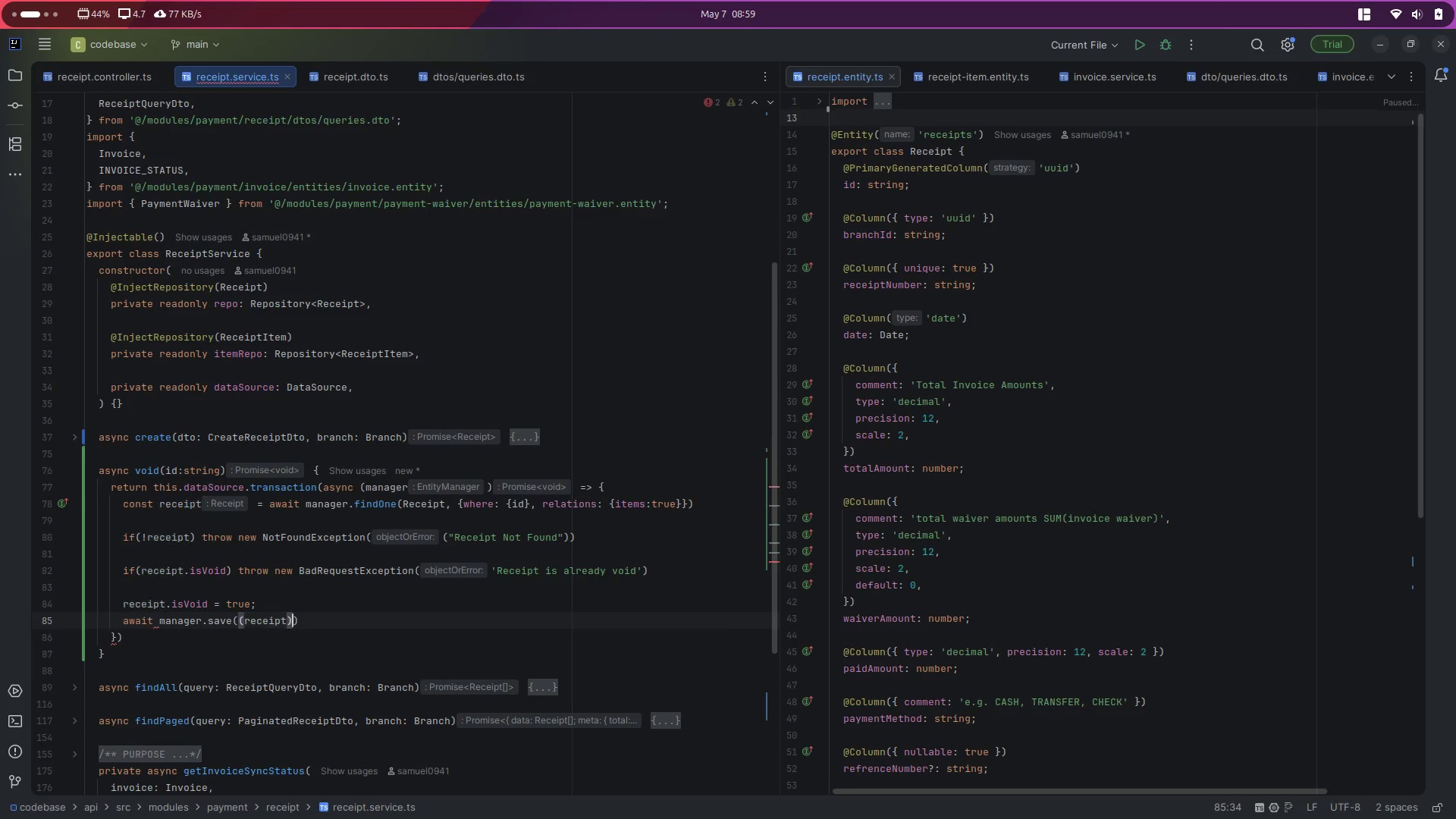 
key(ArrowRight)
 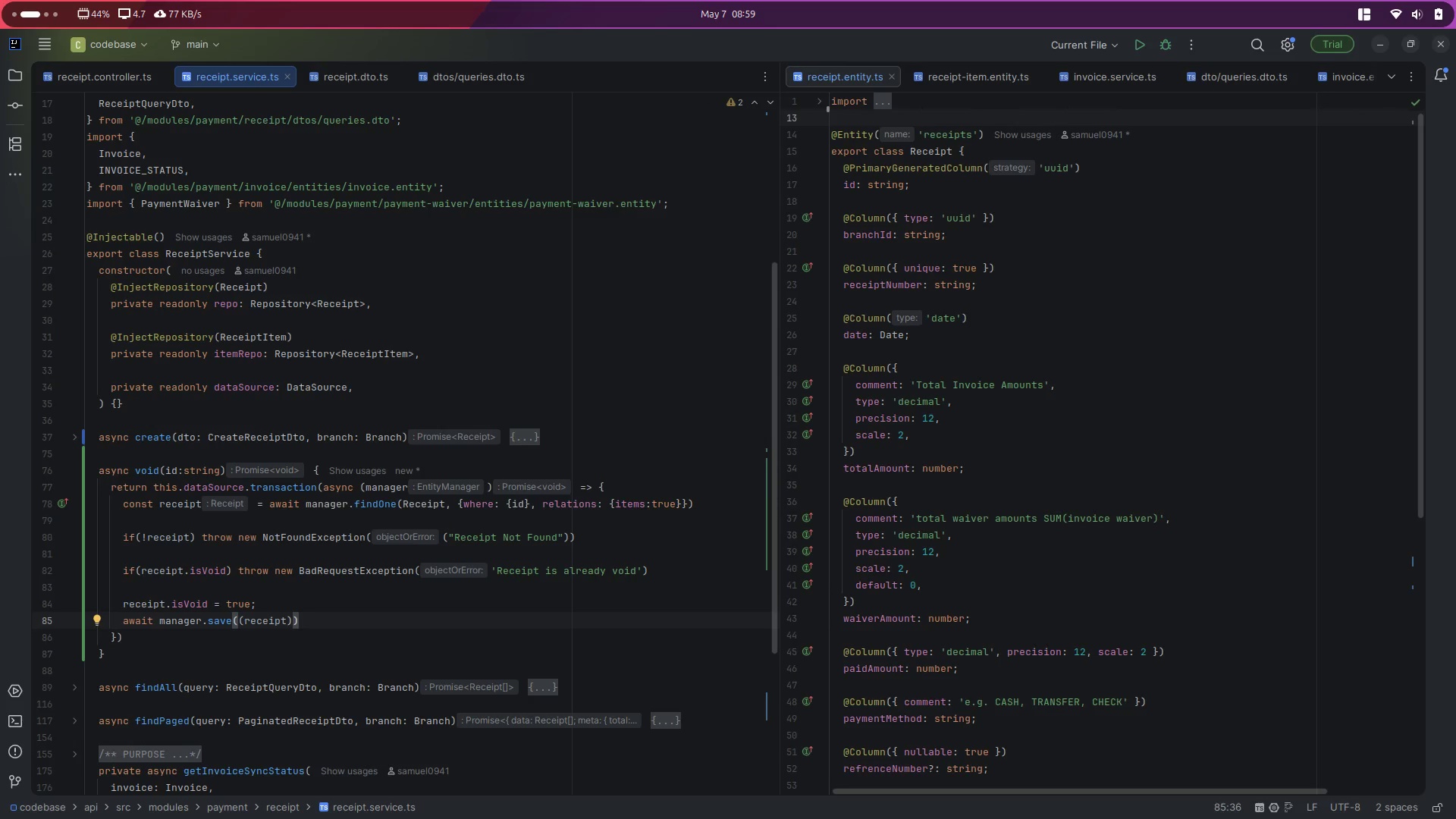 
key(Control+ControlLeft)
 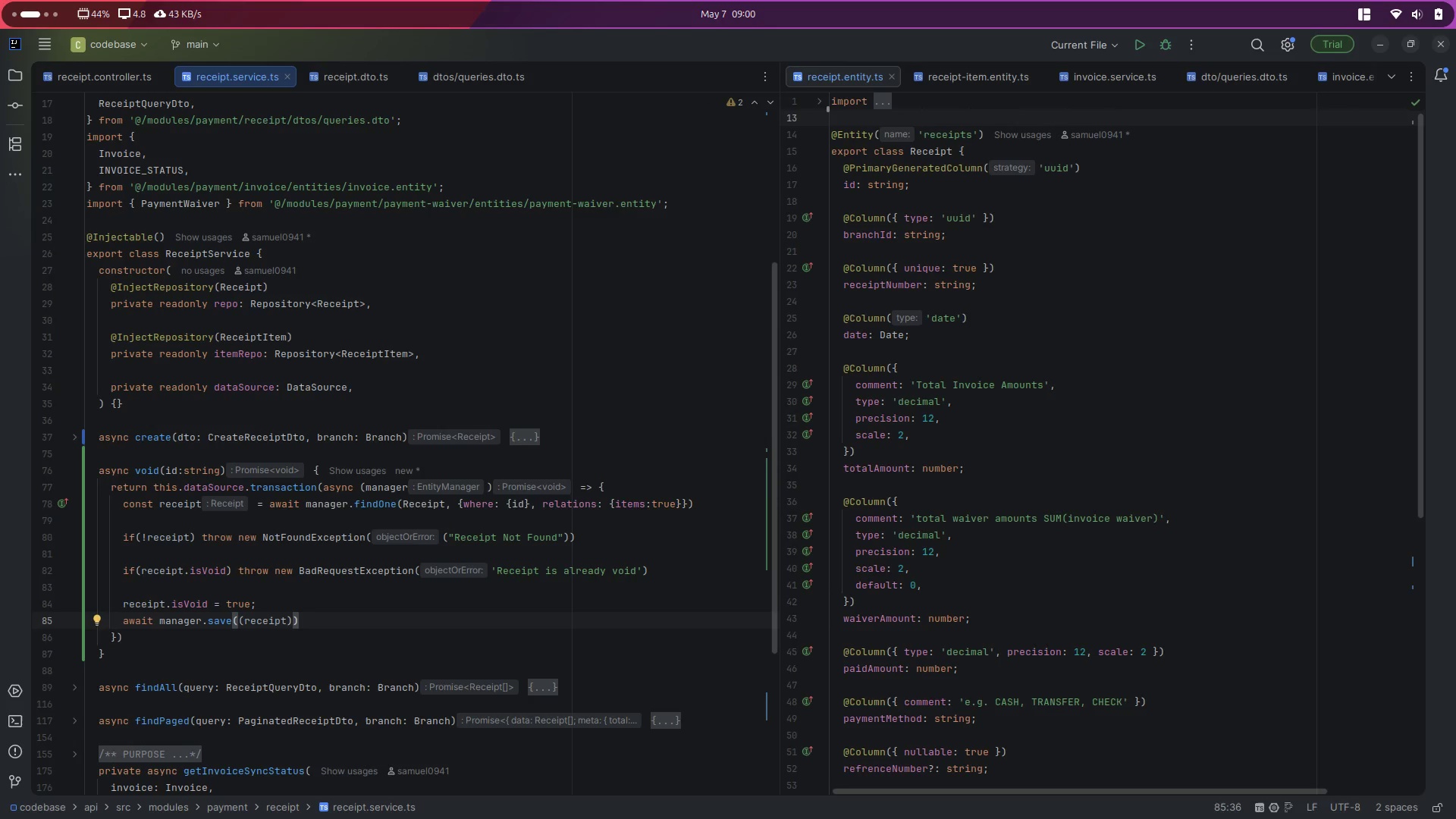 
key(Control+S)
 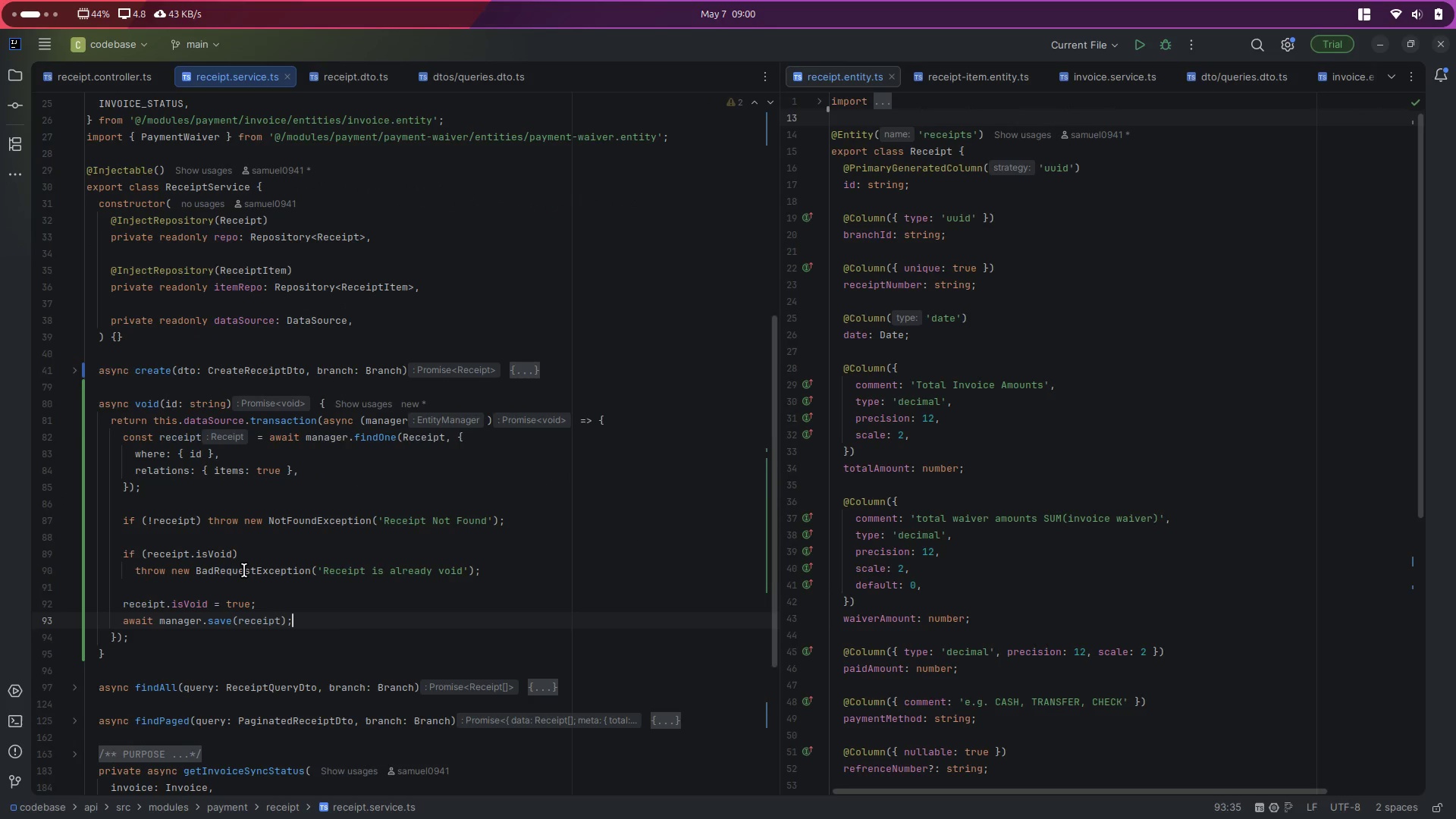 
key(Enter)
 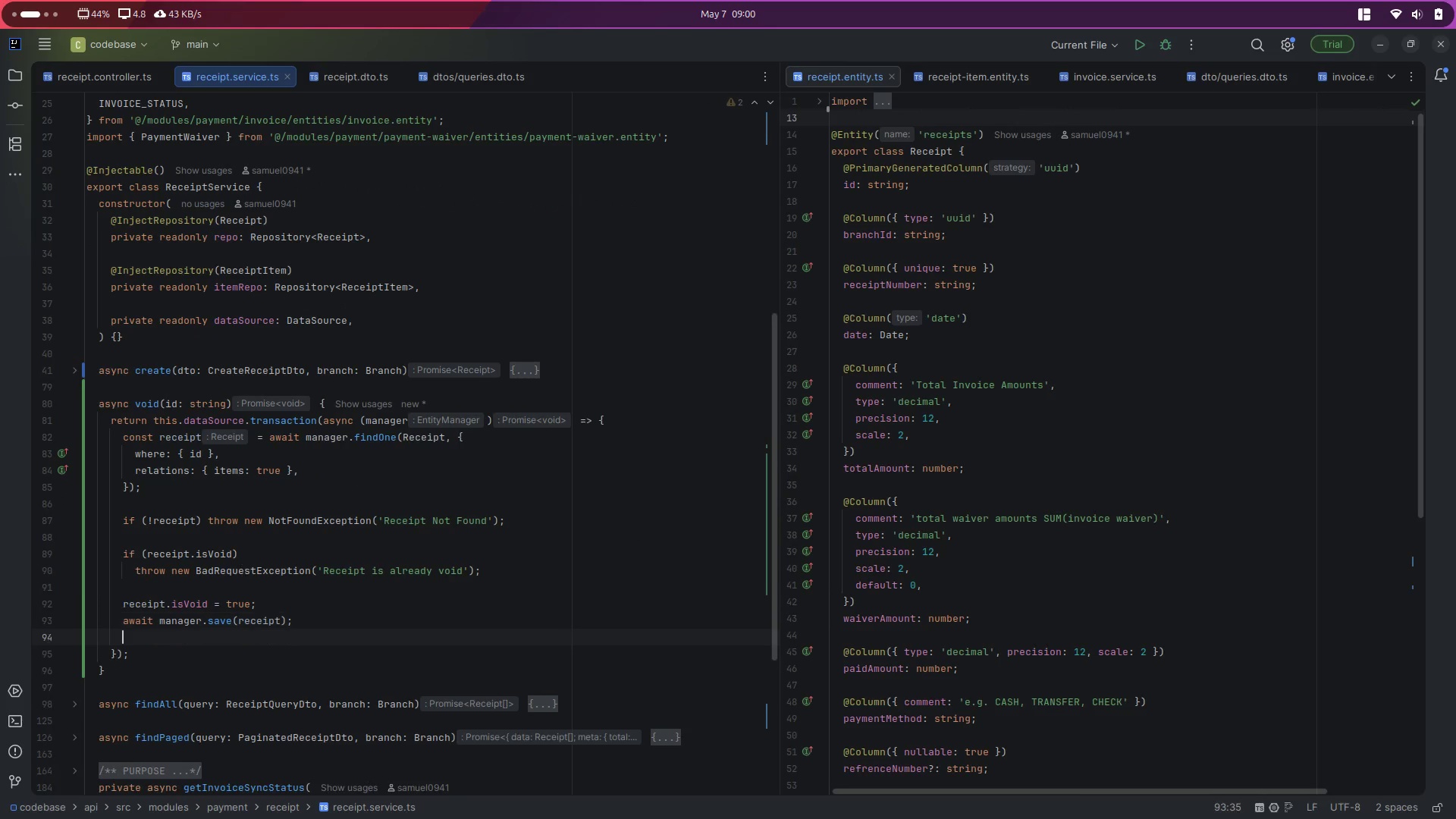 
key(Enter)
 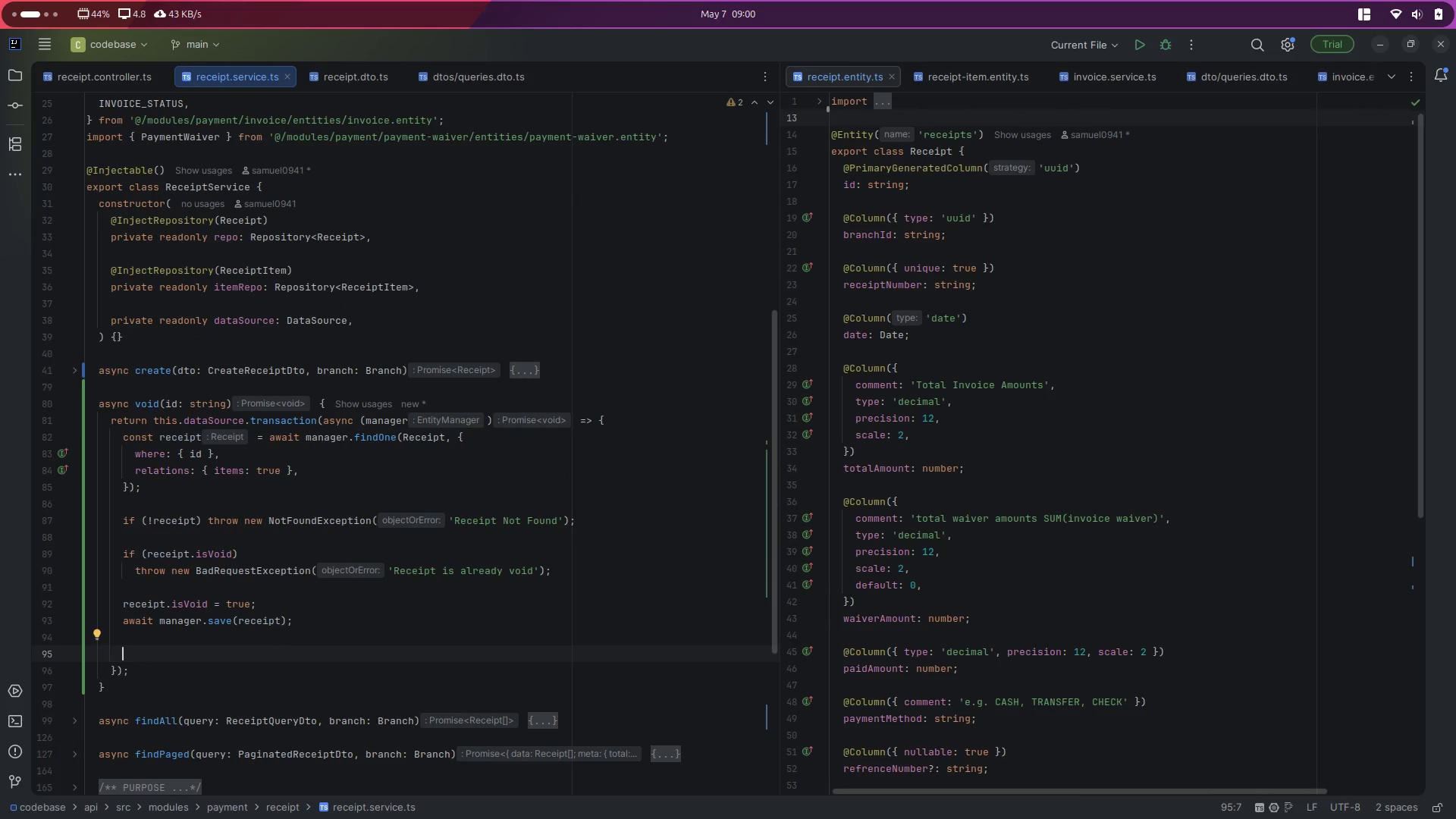 
type(const invoiceIds = receipt.ite)
 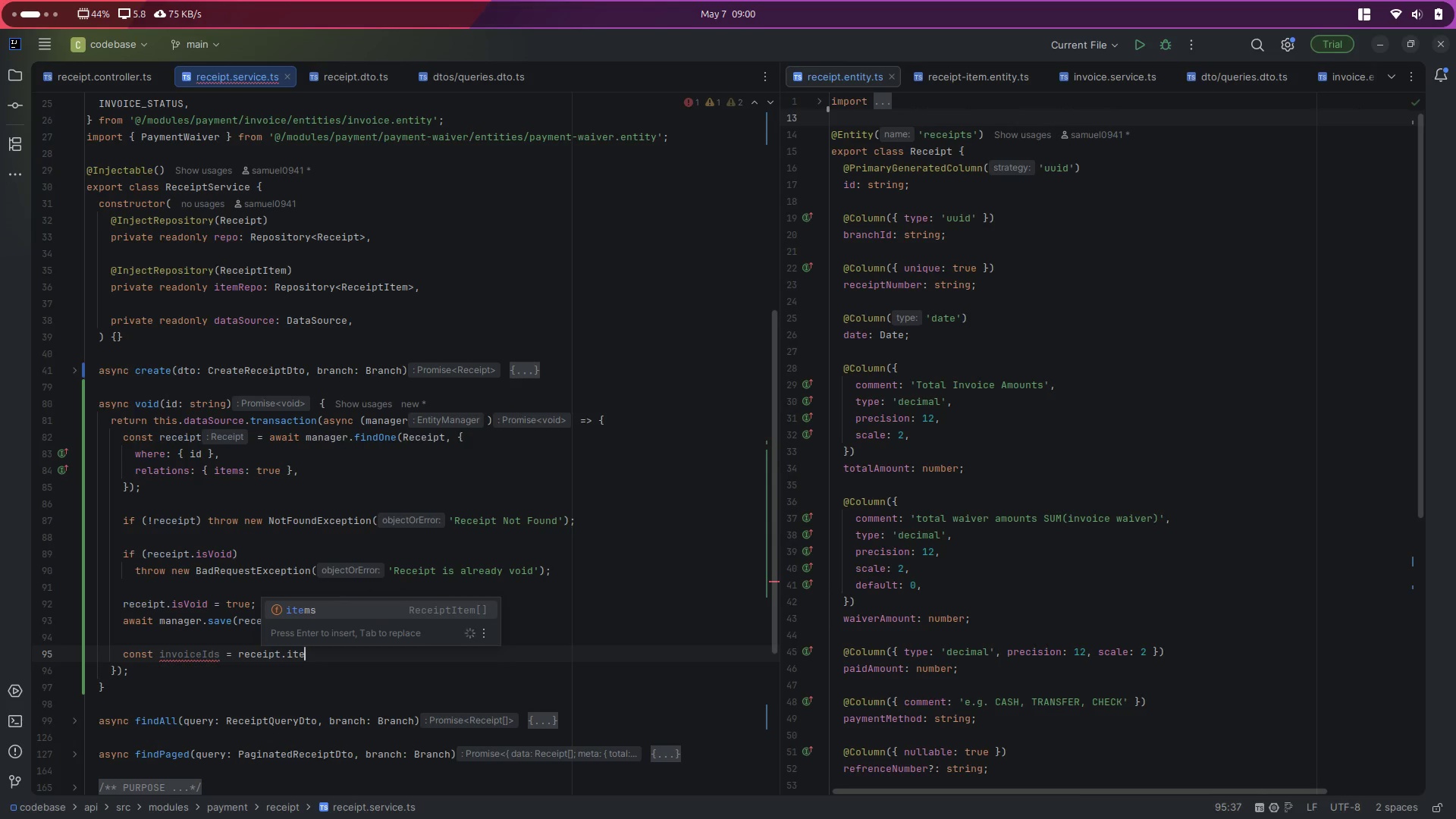 
key(Enter)
 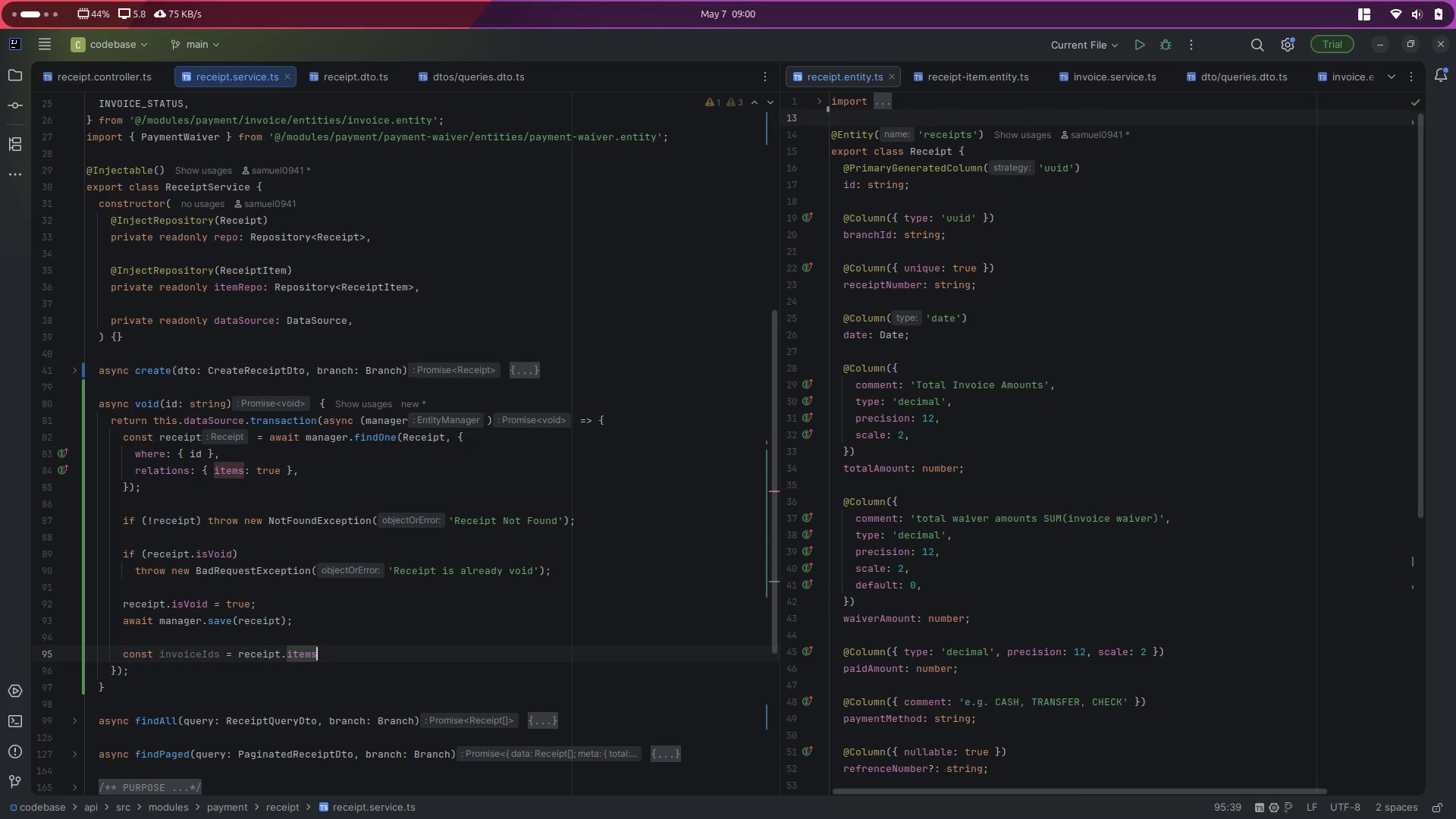 
key(Period)
 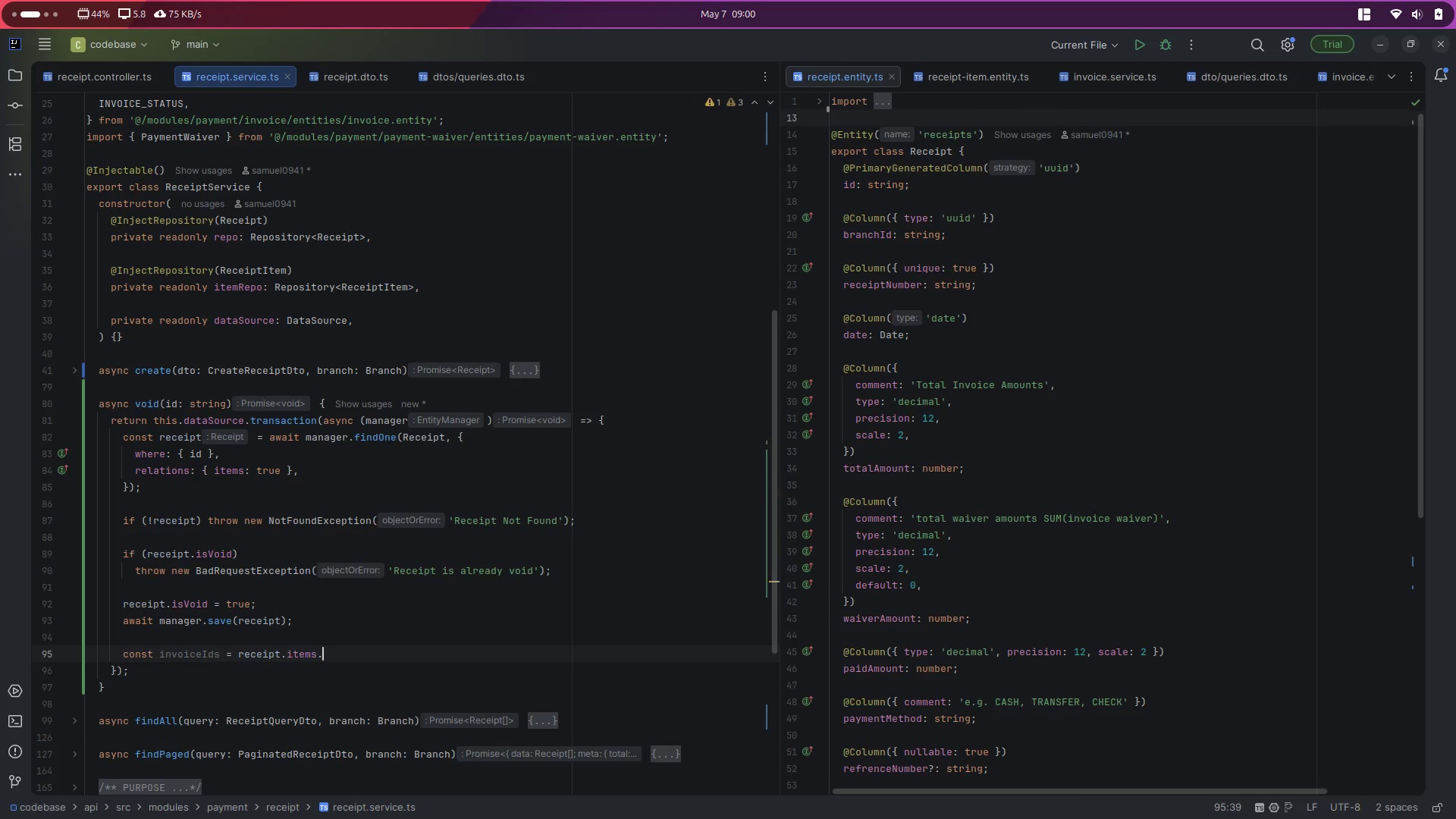 
key(M)
 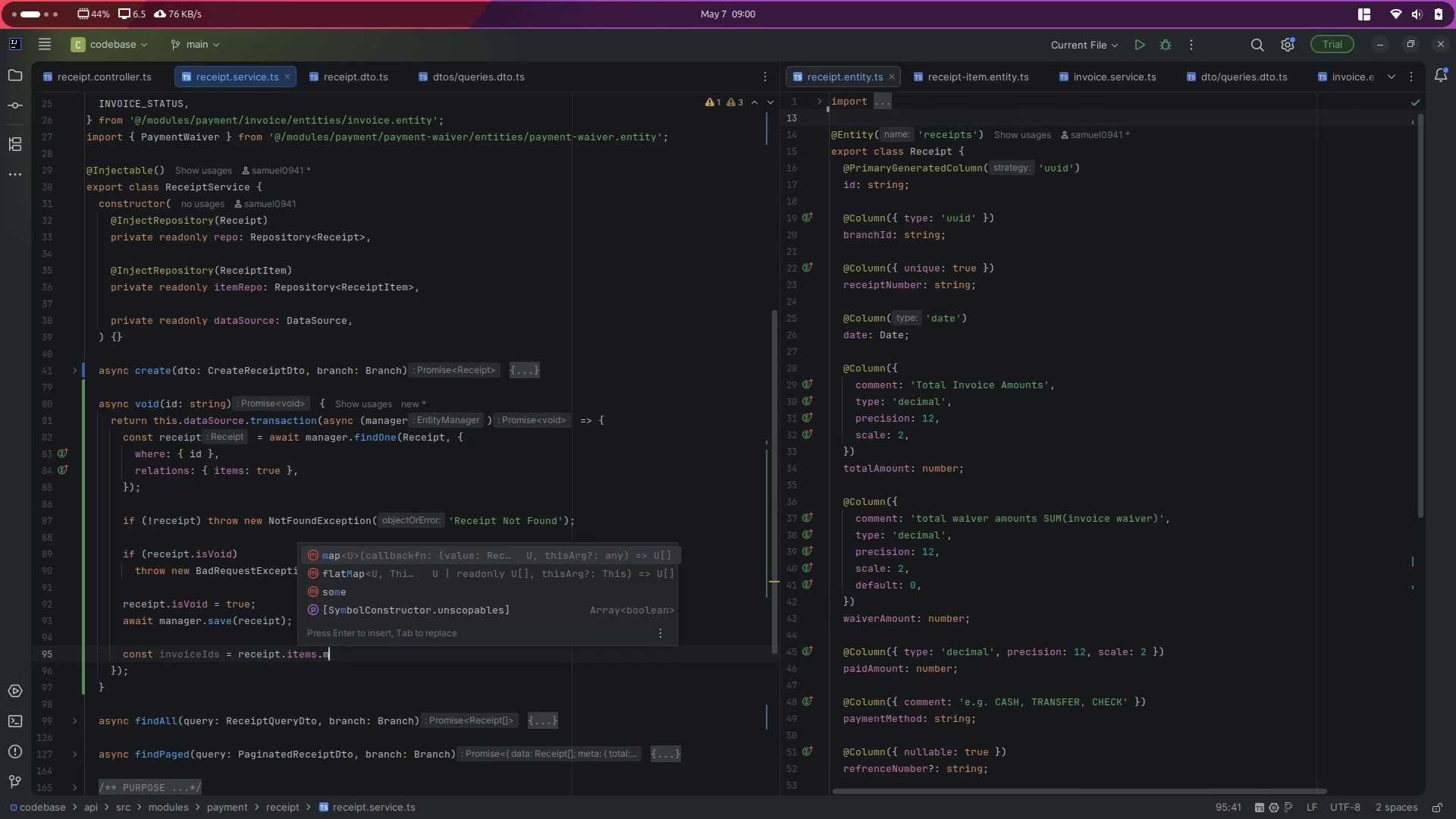 
key(Enter)
 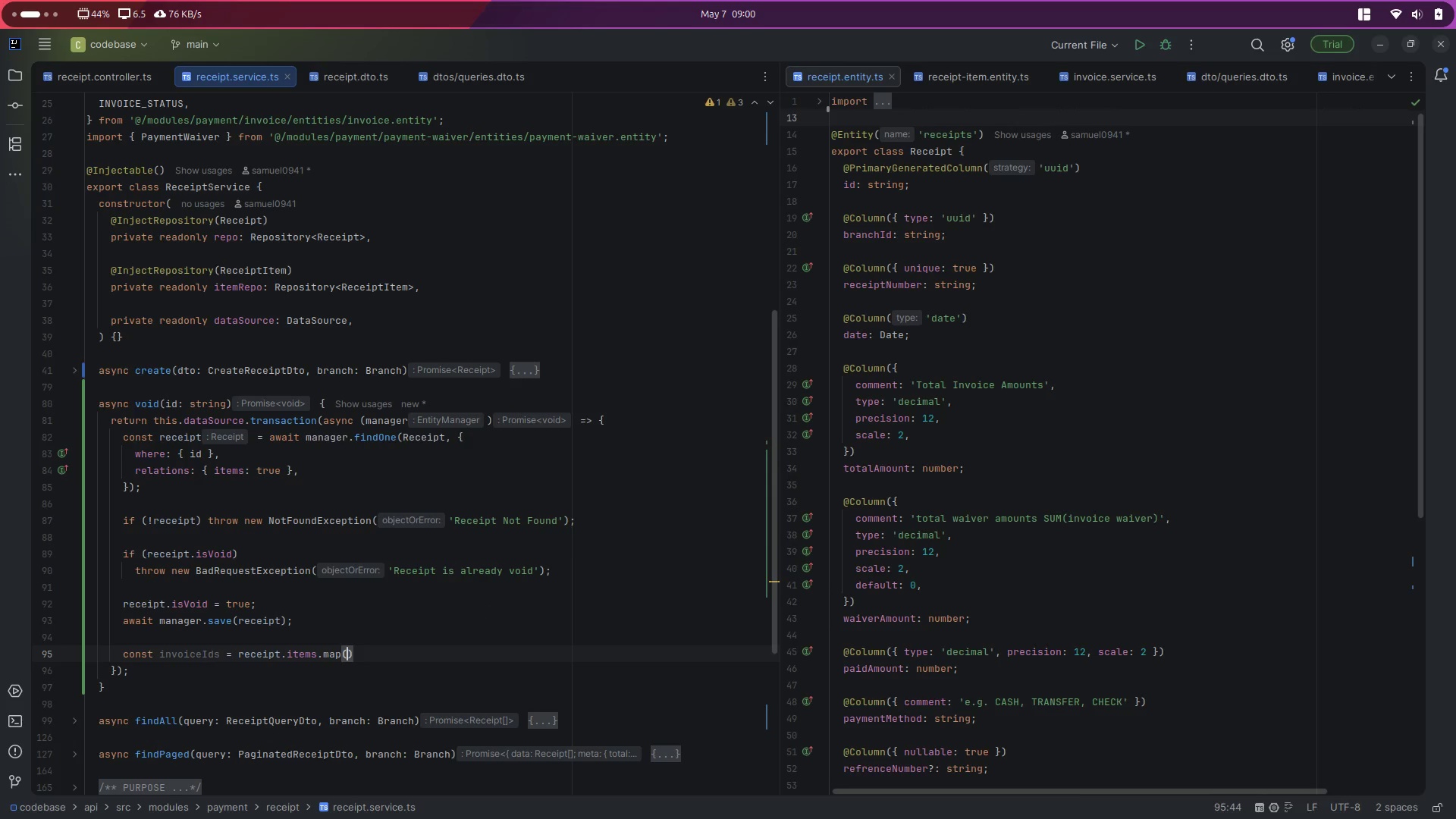 
key(Shift+9)
 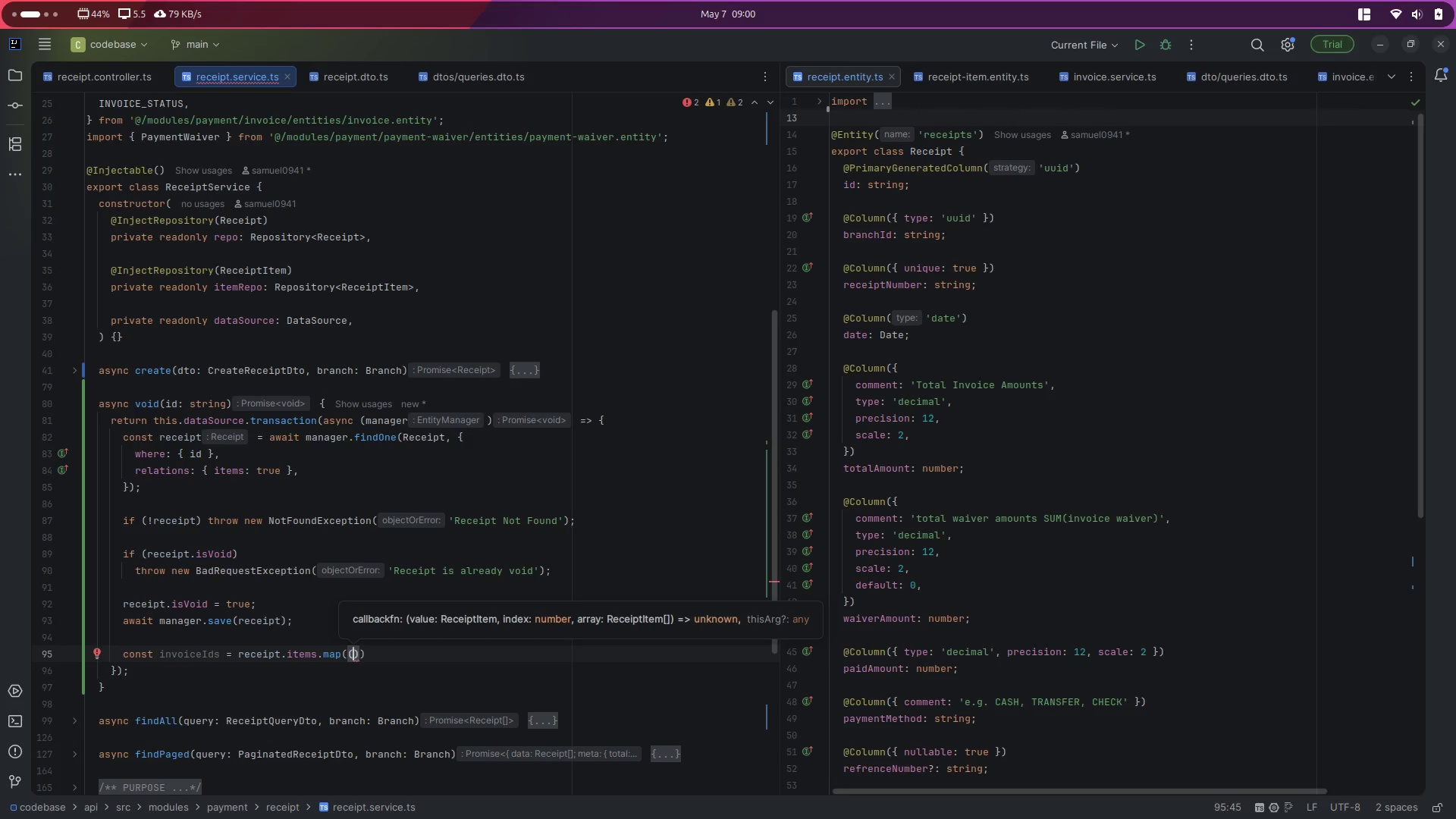 
wait(14.56)
 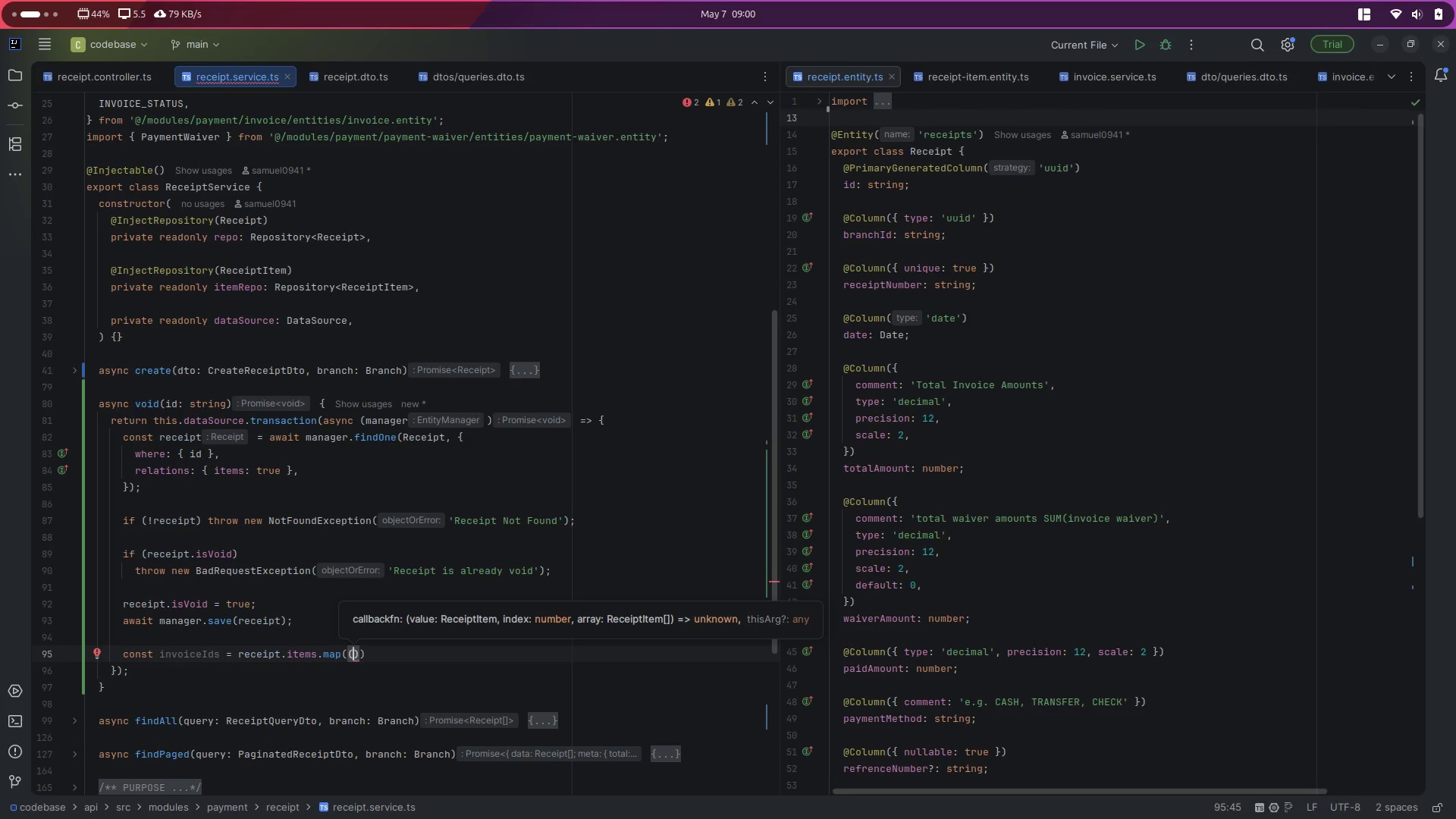 
type(item)
 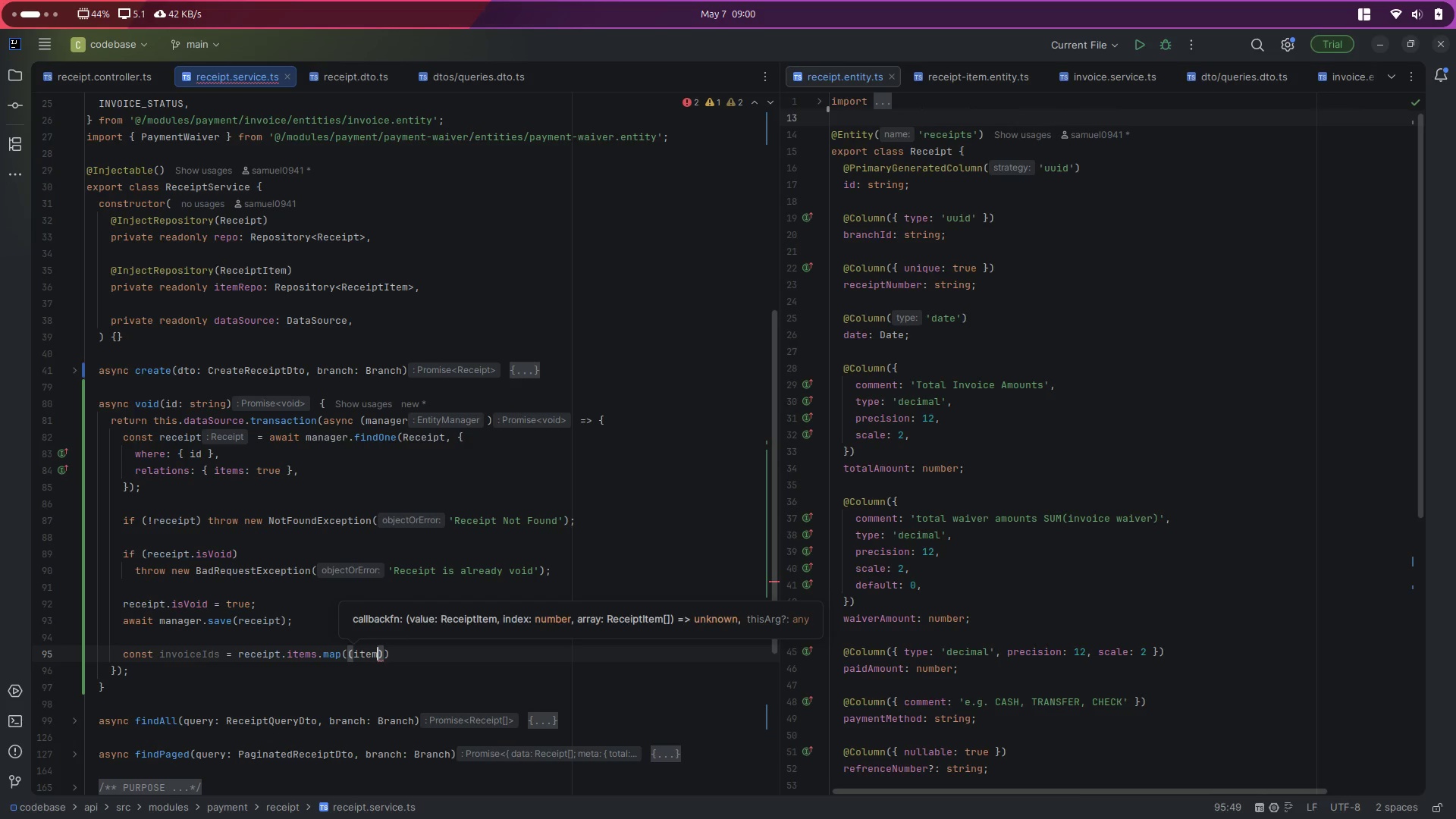 
key(ArrowRight)
 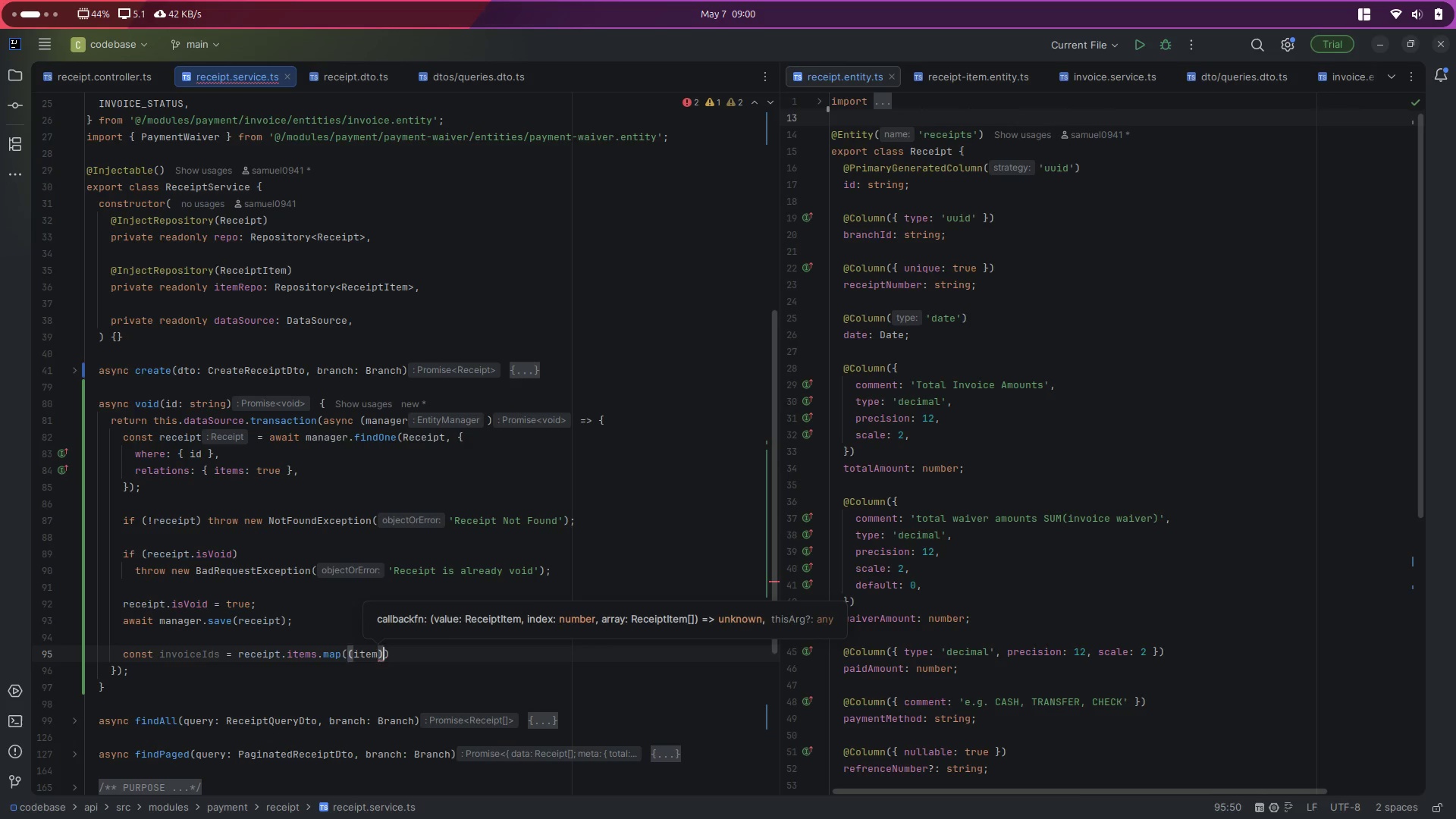 
type( => item.i)
 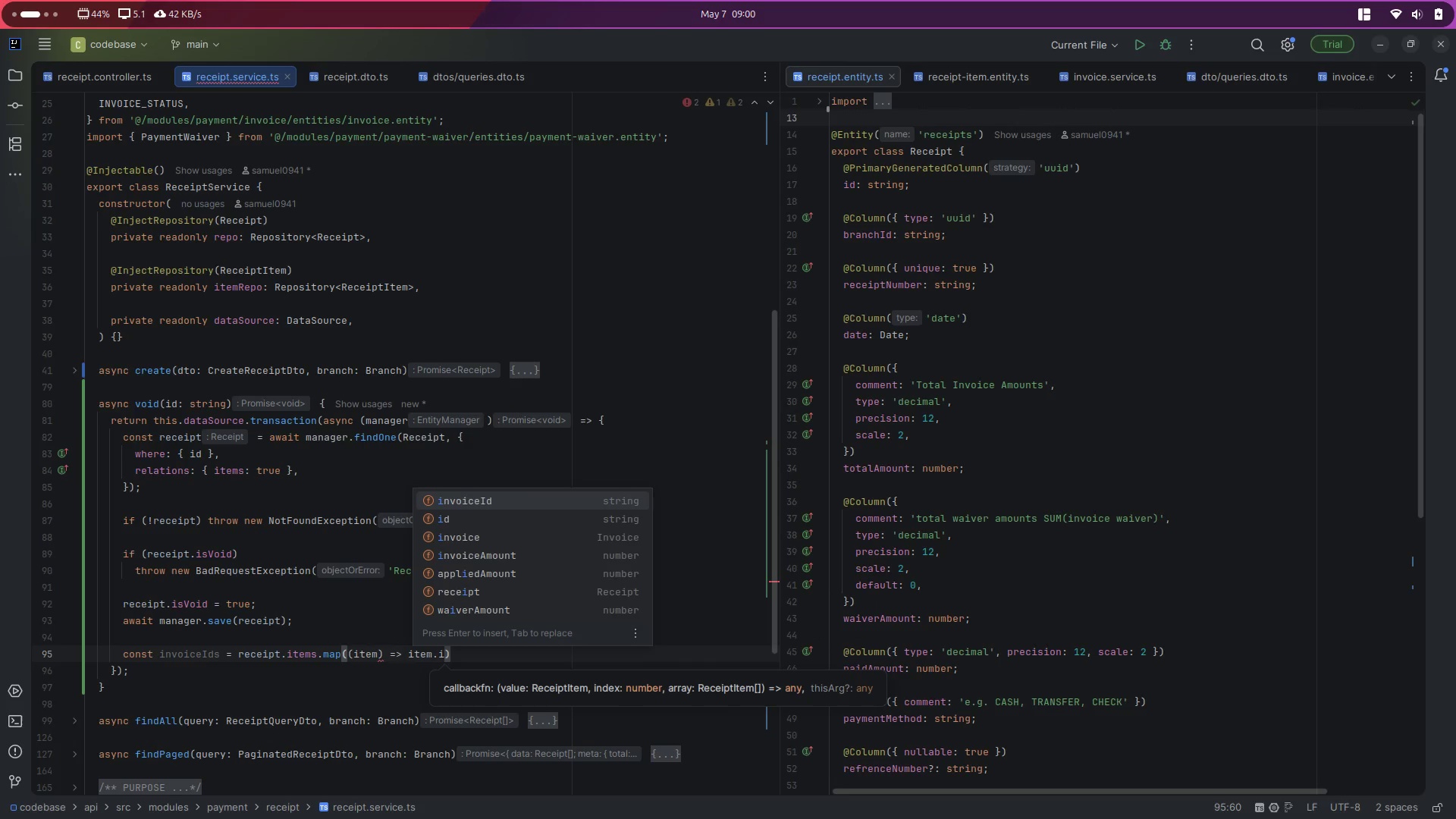 
key(Enter)
 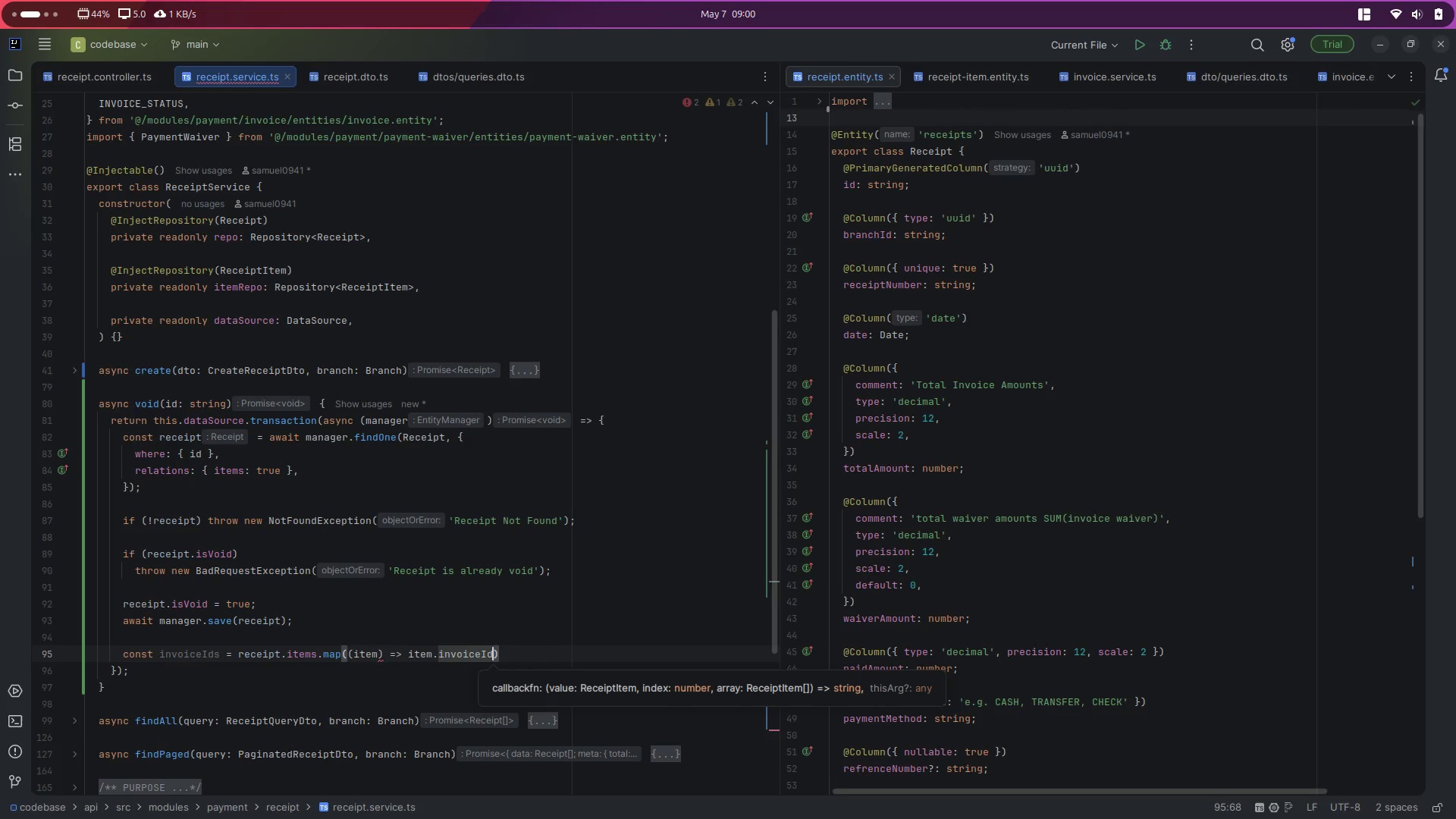 
key(ArrowRight)
 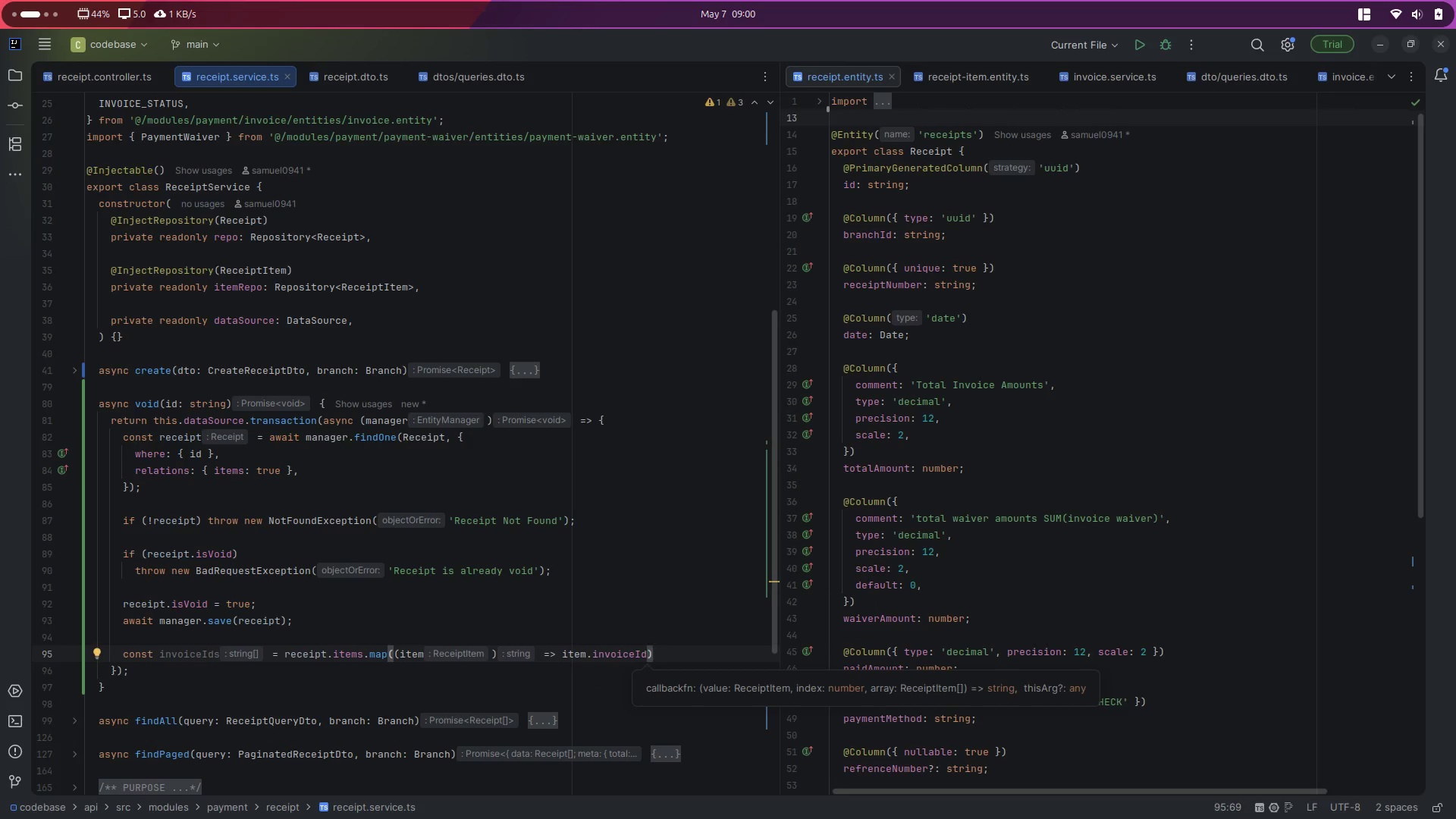 
hold_key(key=ArrowLeft, duration=1.52)
 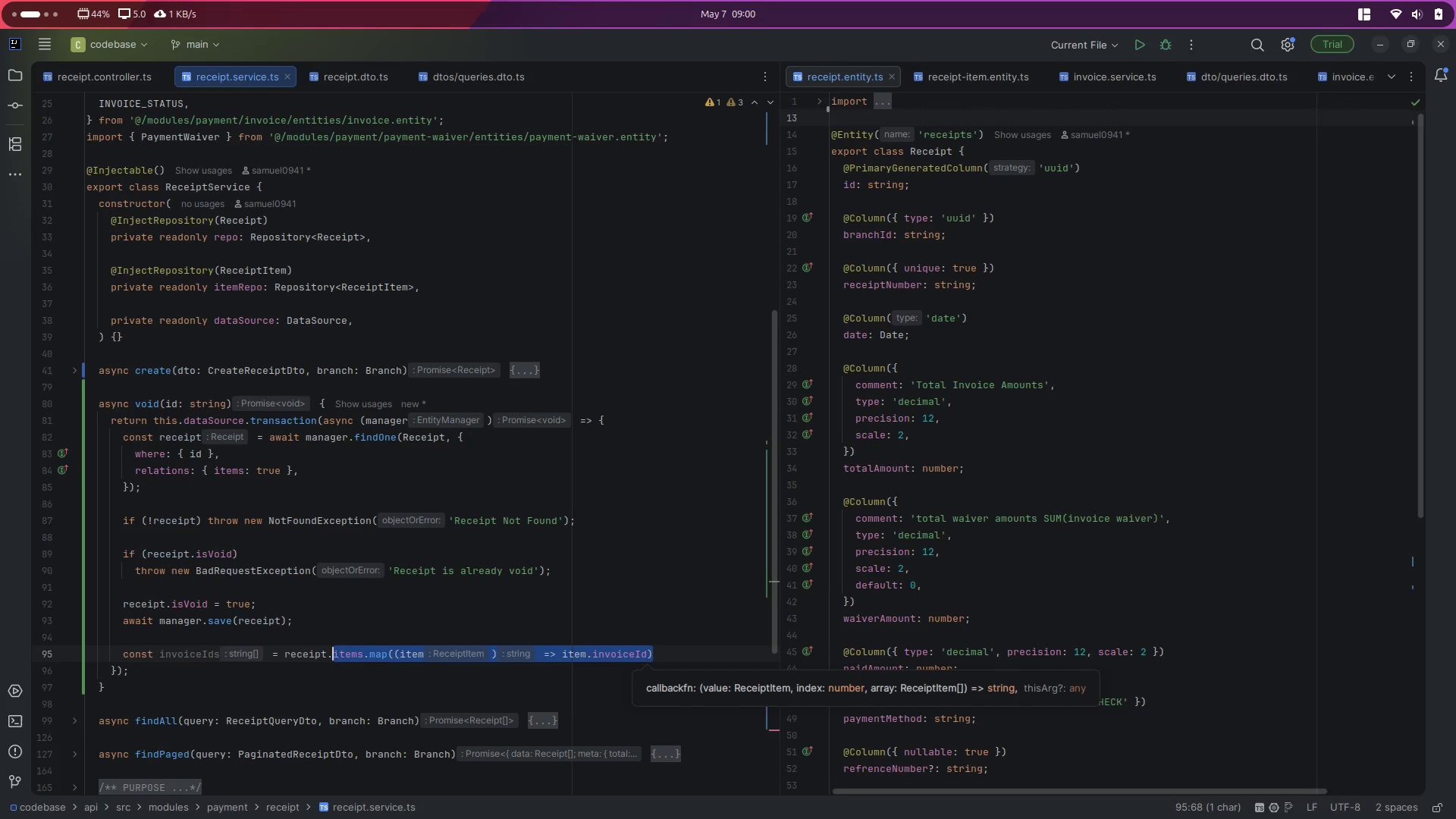 
key(Shift+ArrowLeft)
 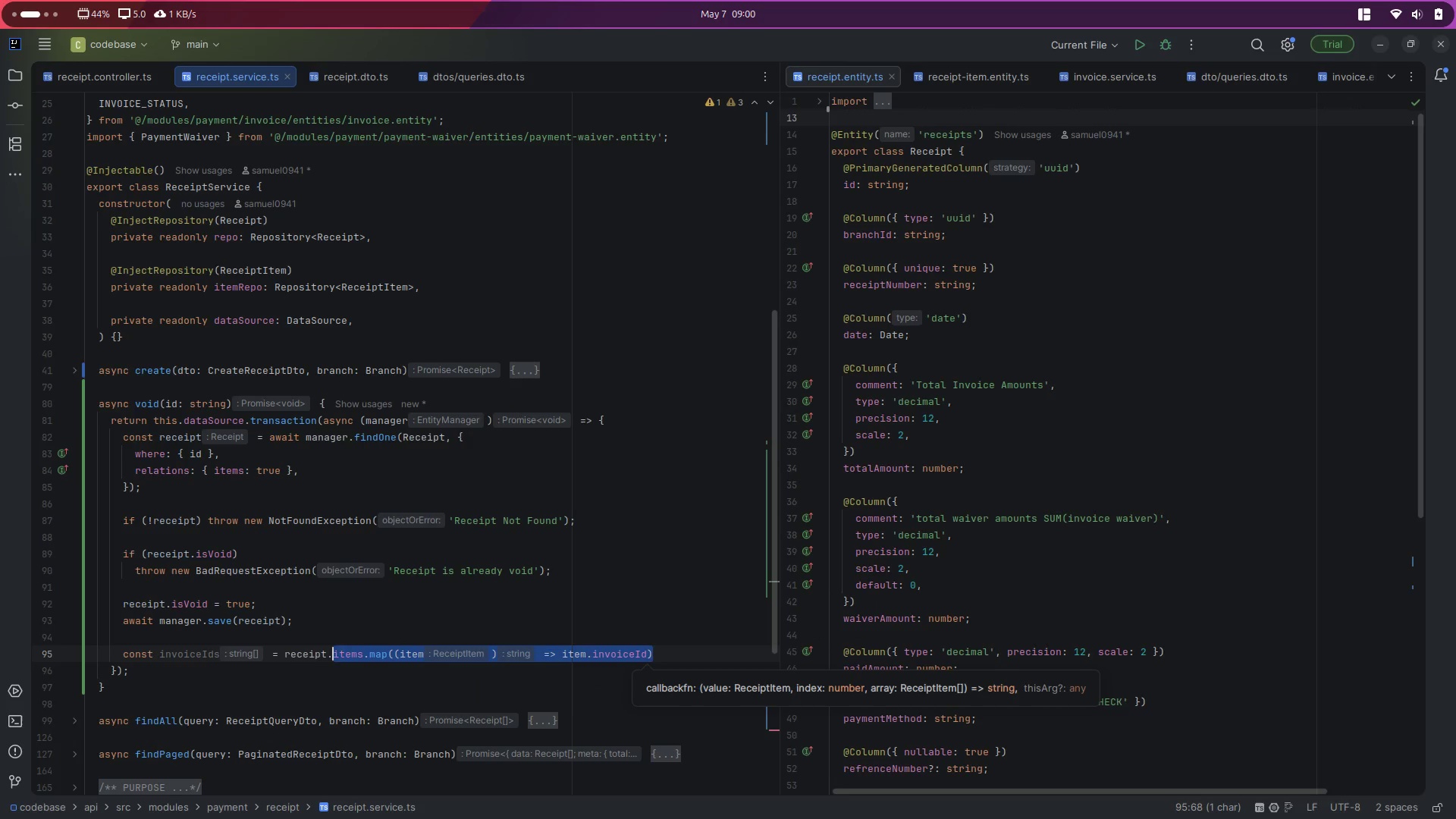 
key(Shift+ArrowLeft)
 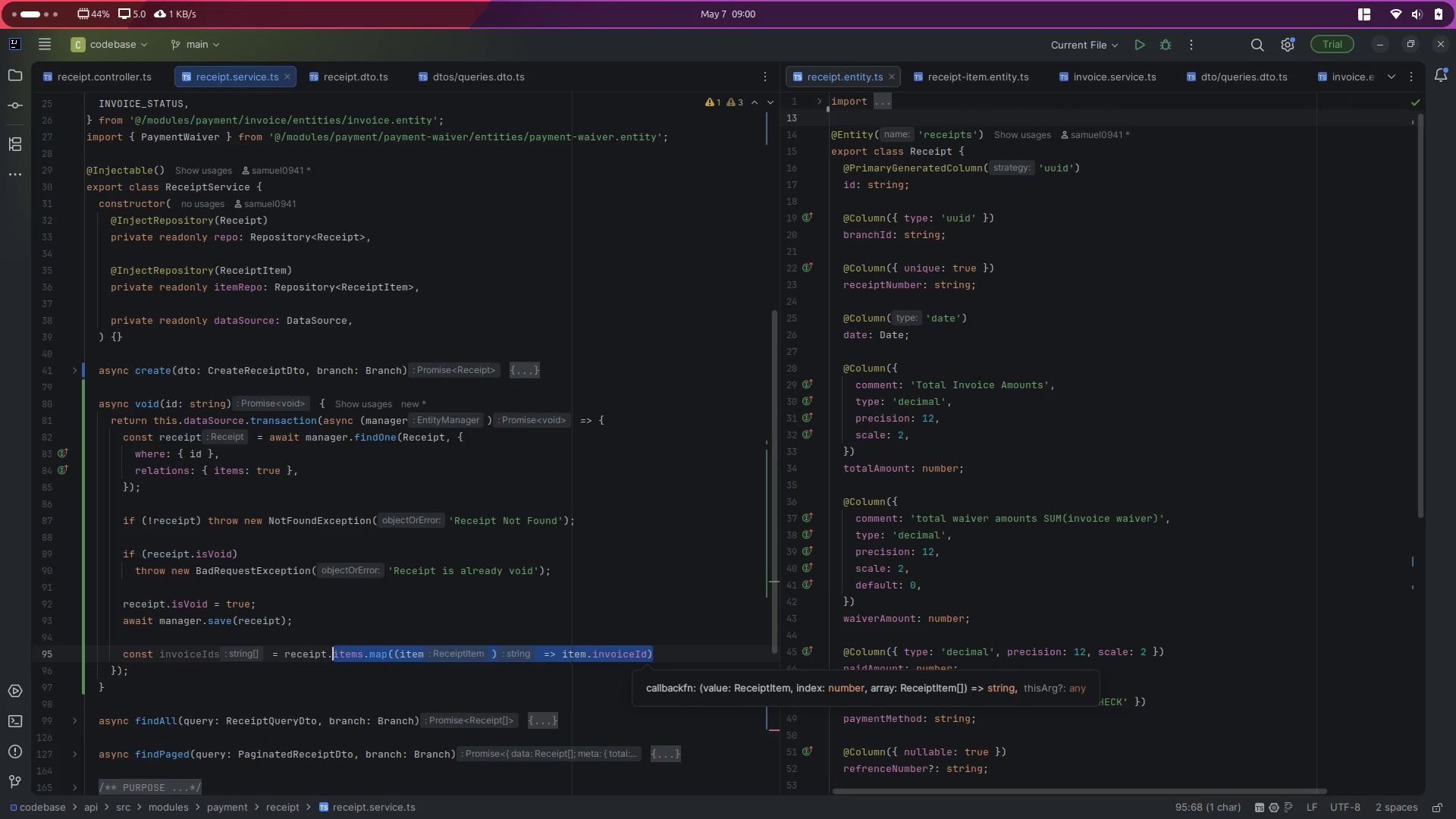 
key(Shift+ArrowLeft)
 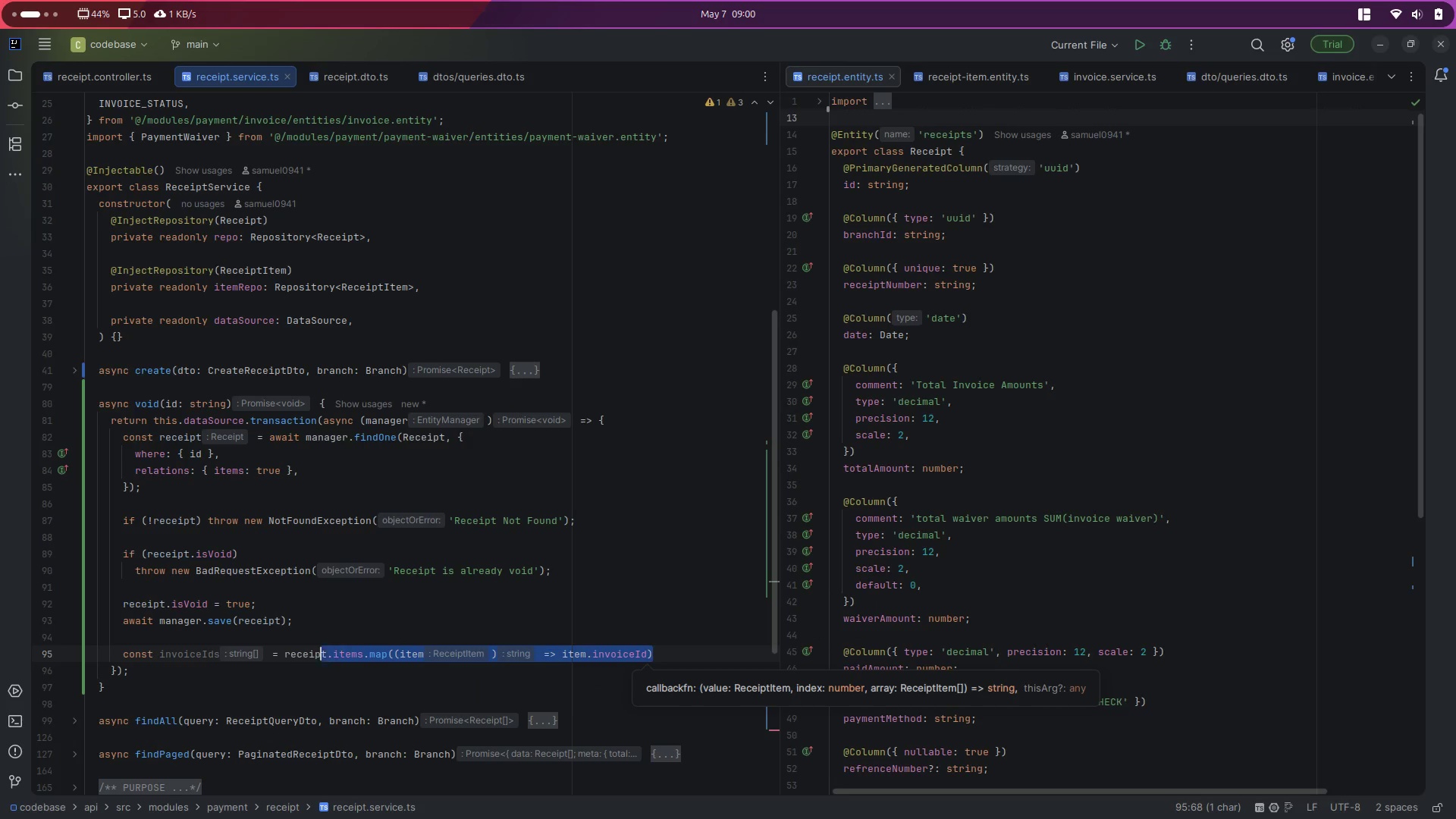 
key(Shift+ArrowLeft)
 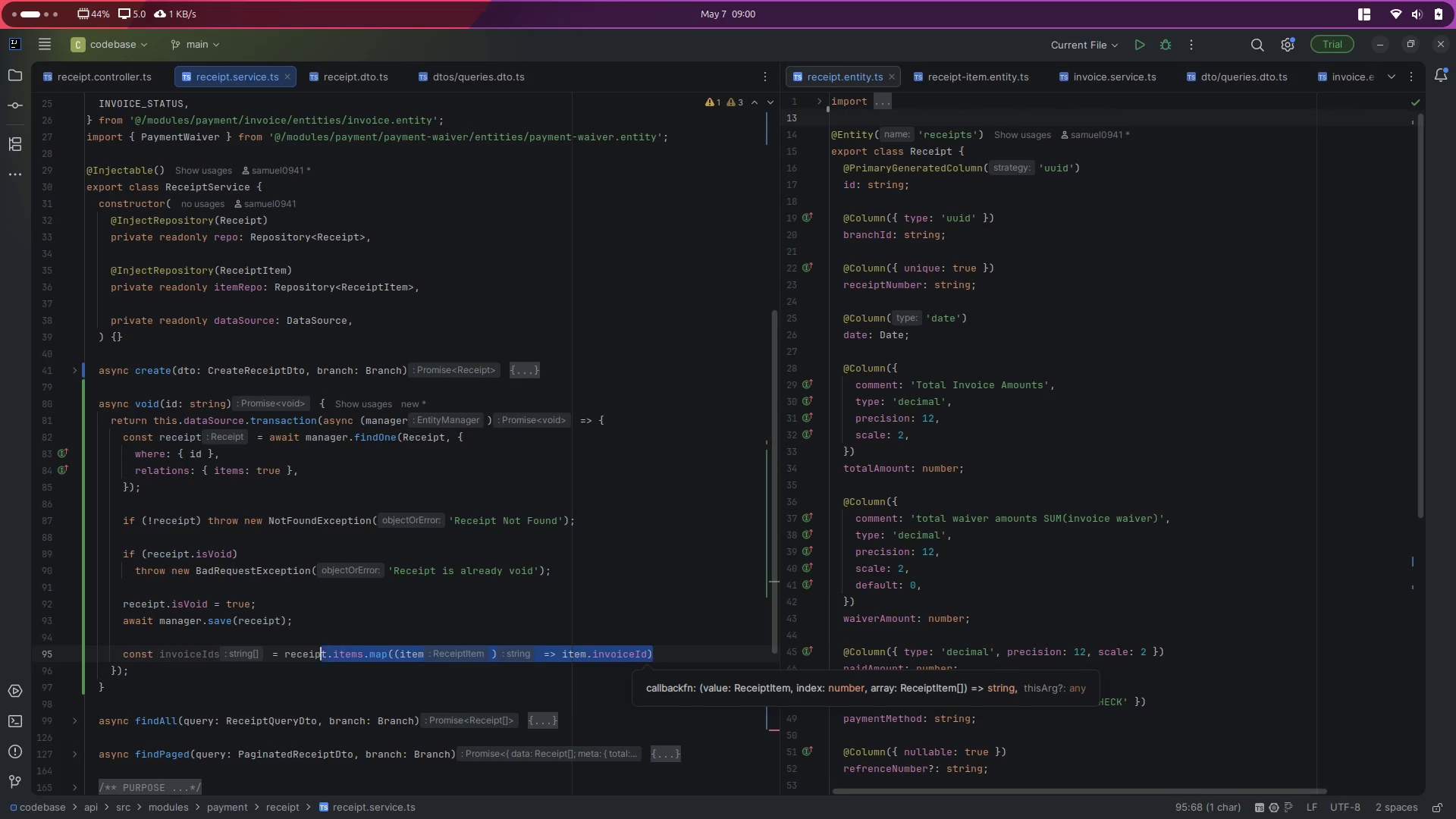 
key(Shift+ArrowLeft)
 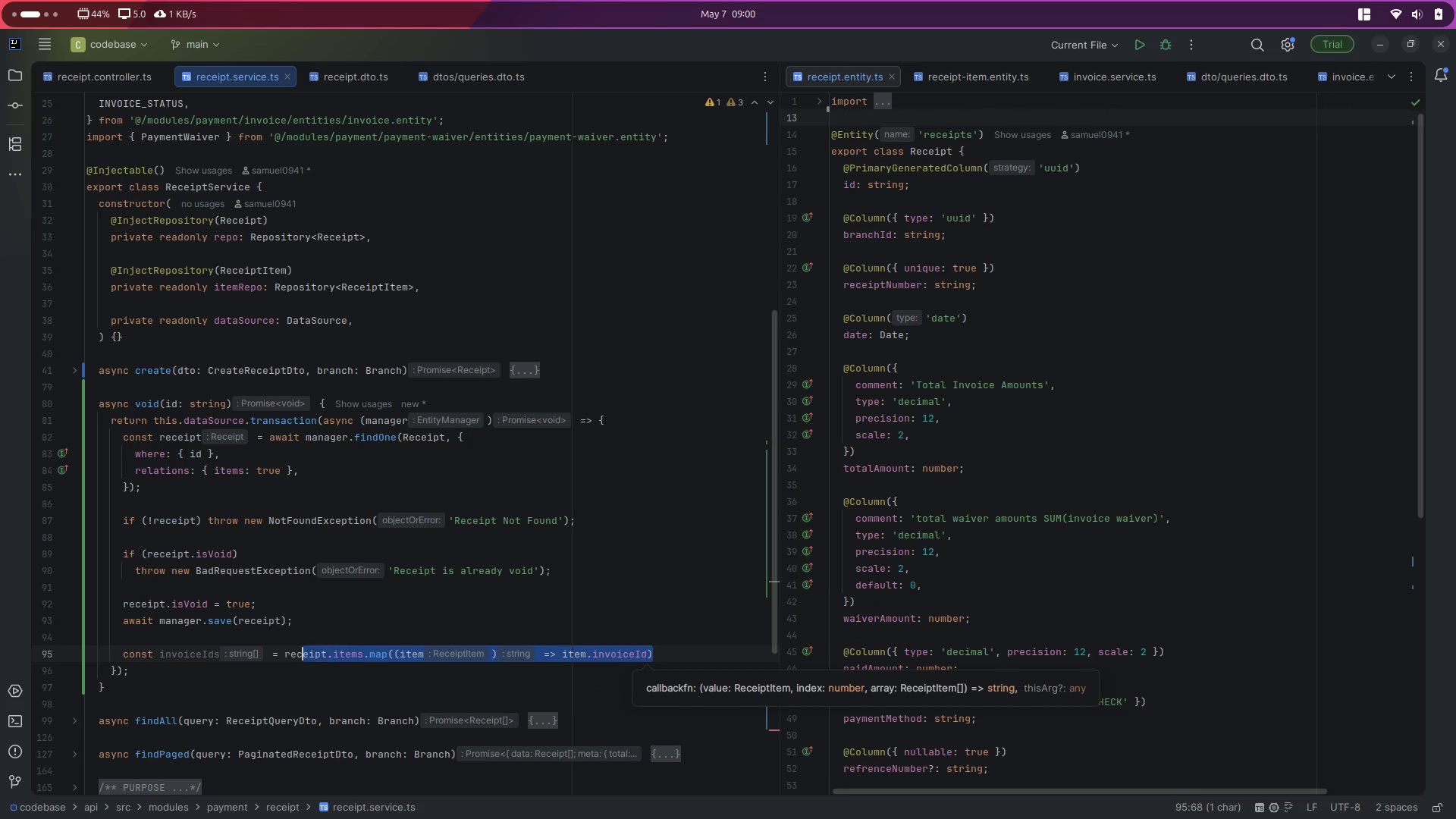 
key(Shift+ArrowLeft)
 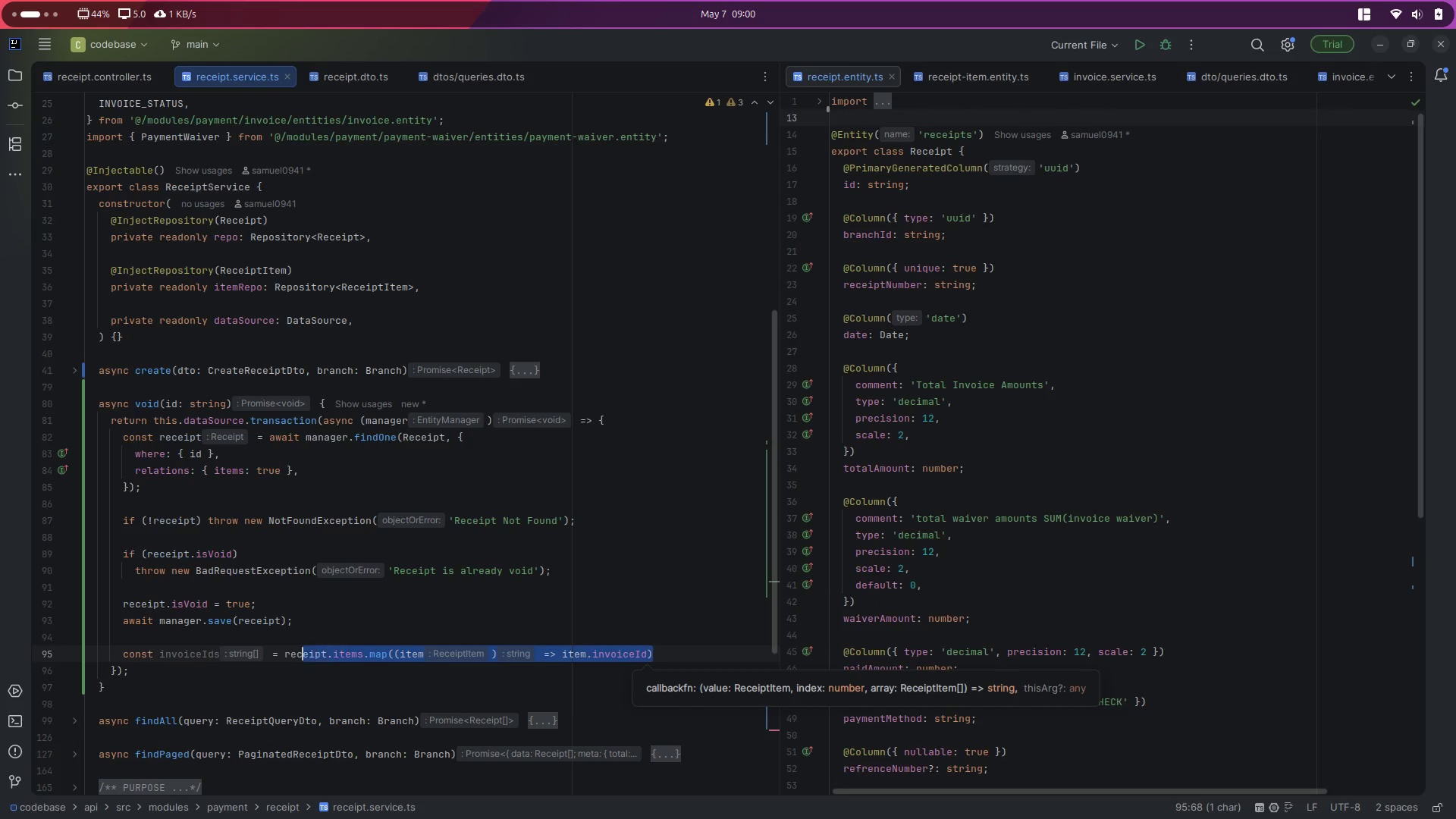 
key(Shift+ArrowLeft)
 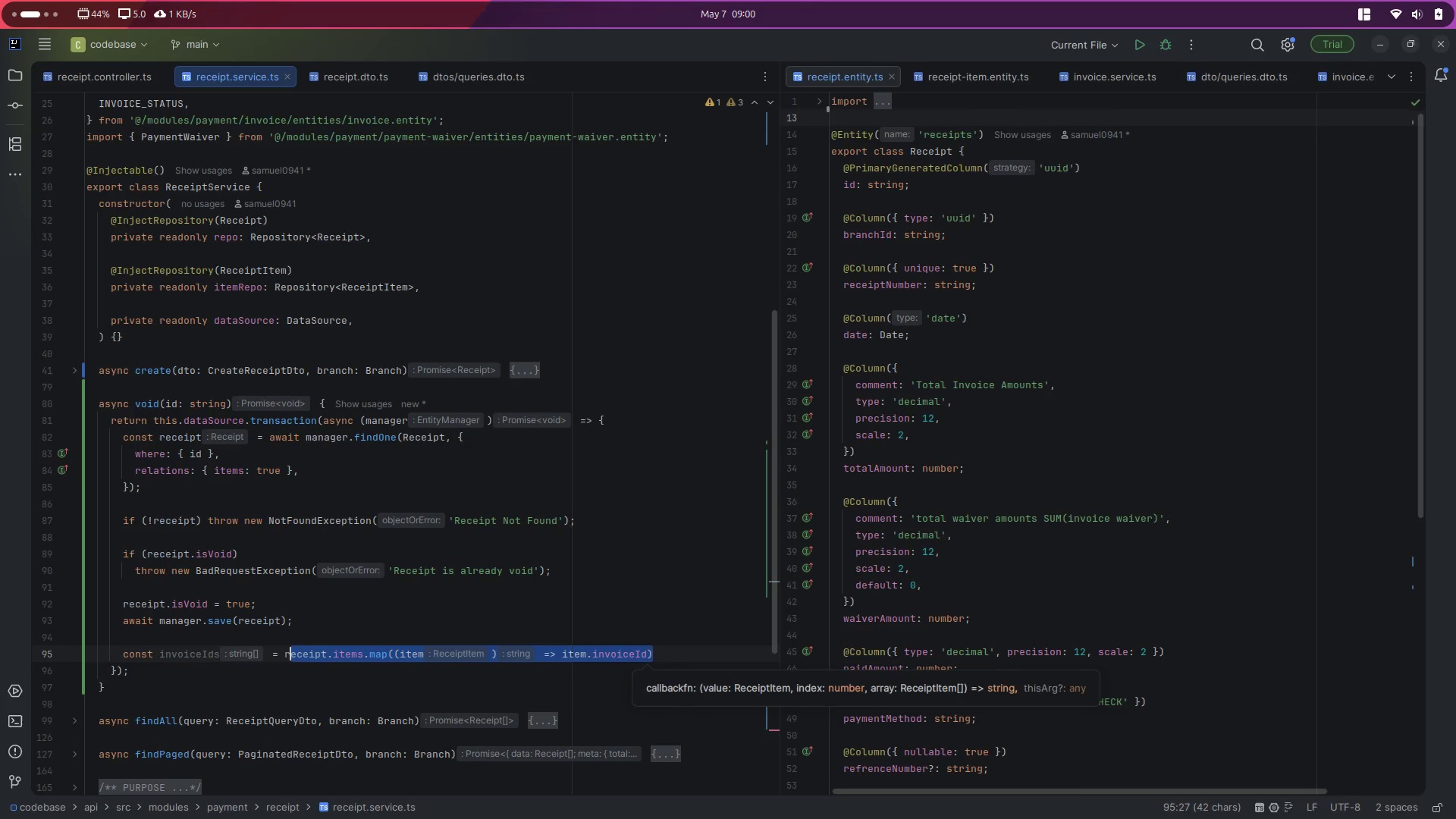 
key(Shift+ArrowLeft)
 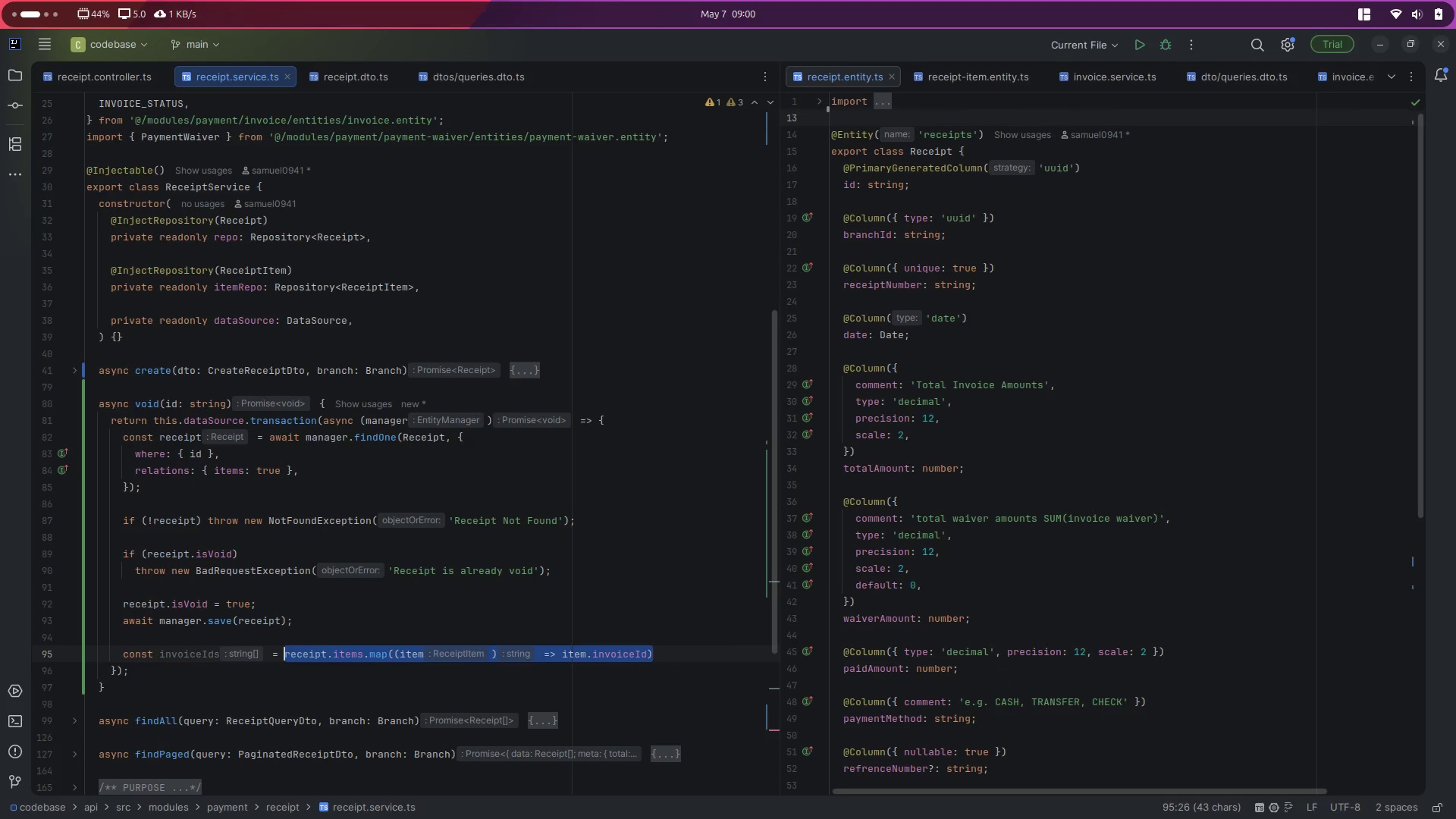 
key(ArrowRight)
 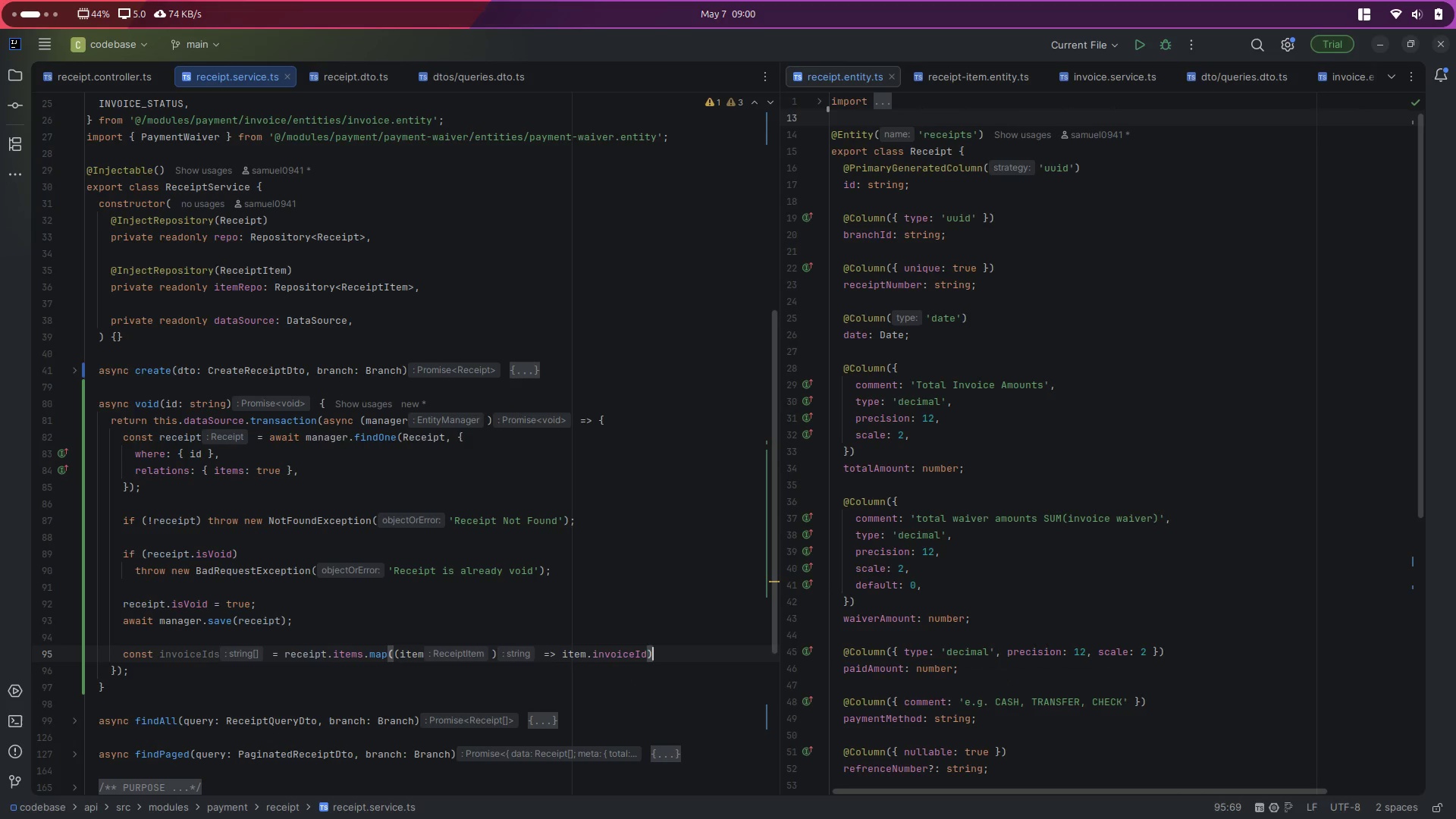 
key(Enter)
 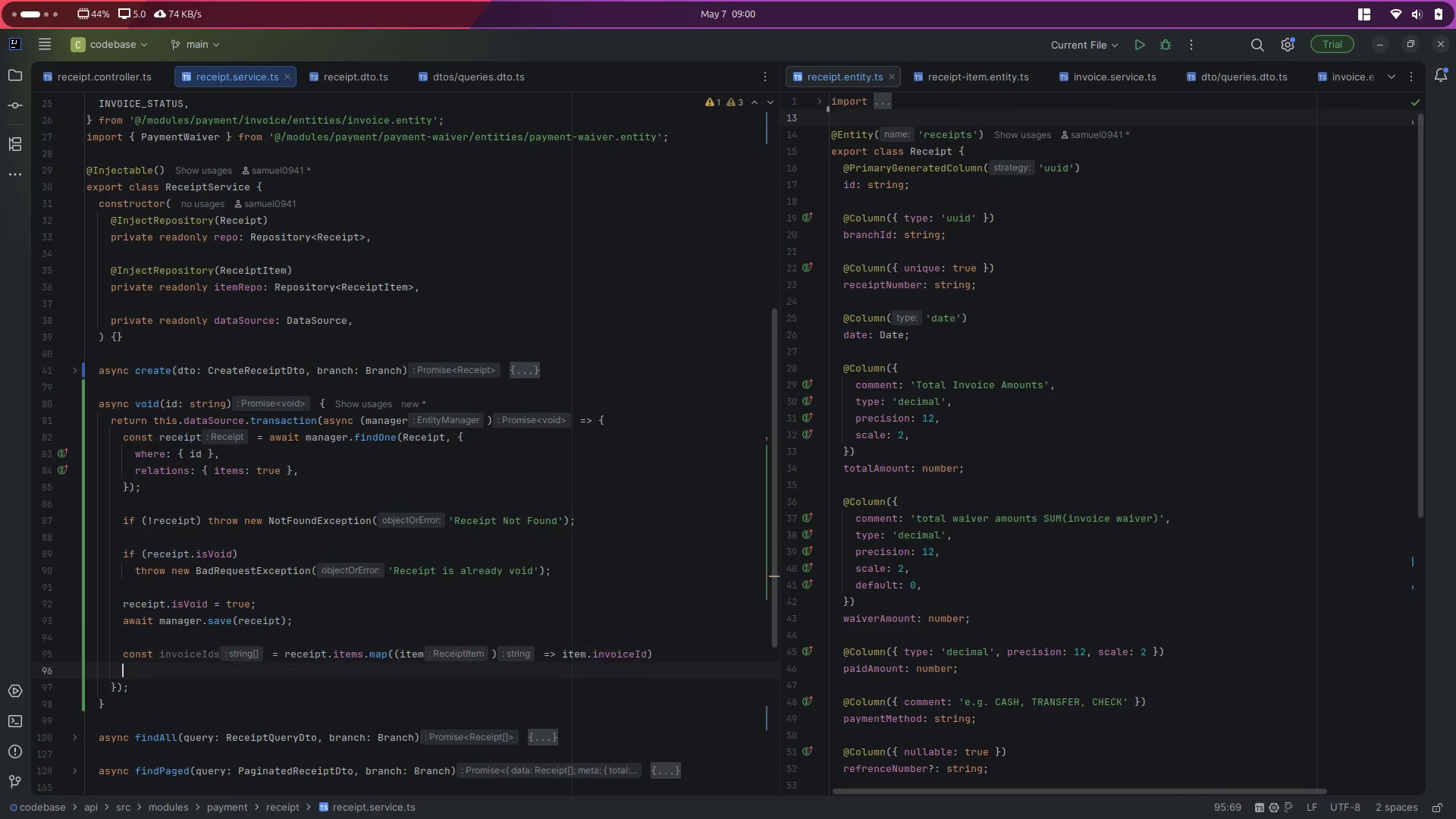 
key(Enter)
 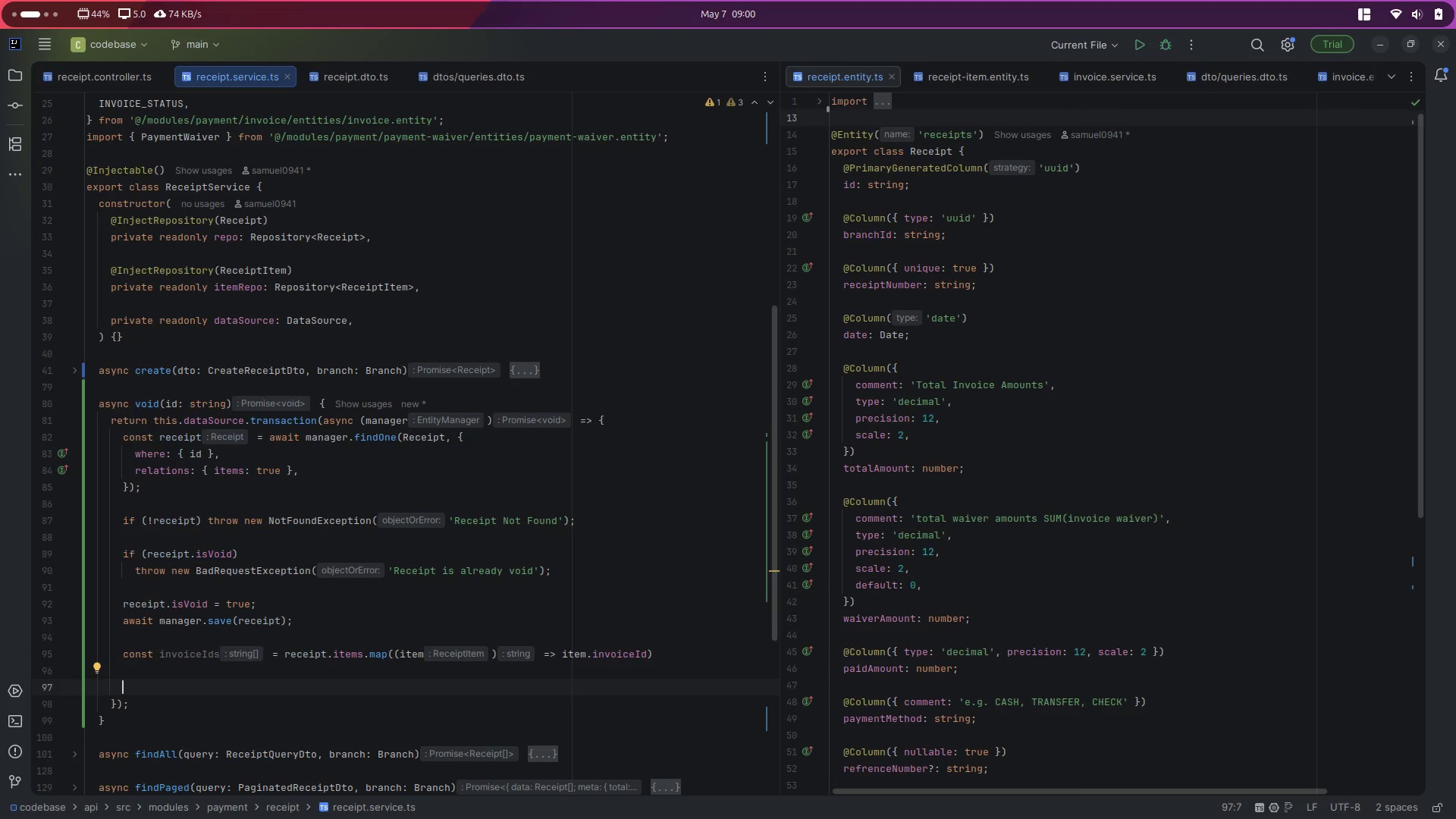 
key(ArrowUp)
 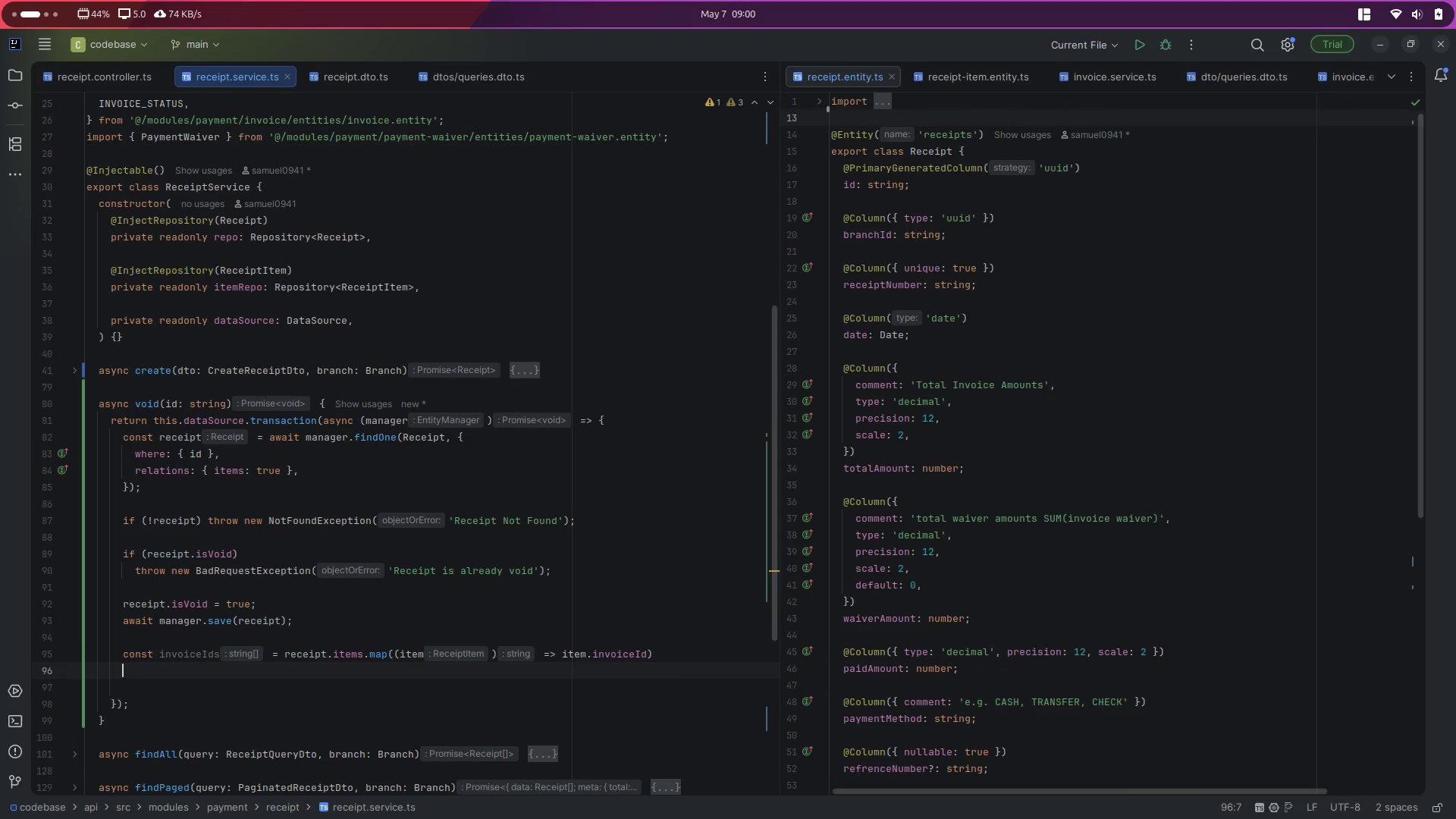 
key(ArrowDown)
 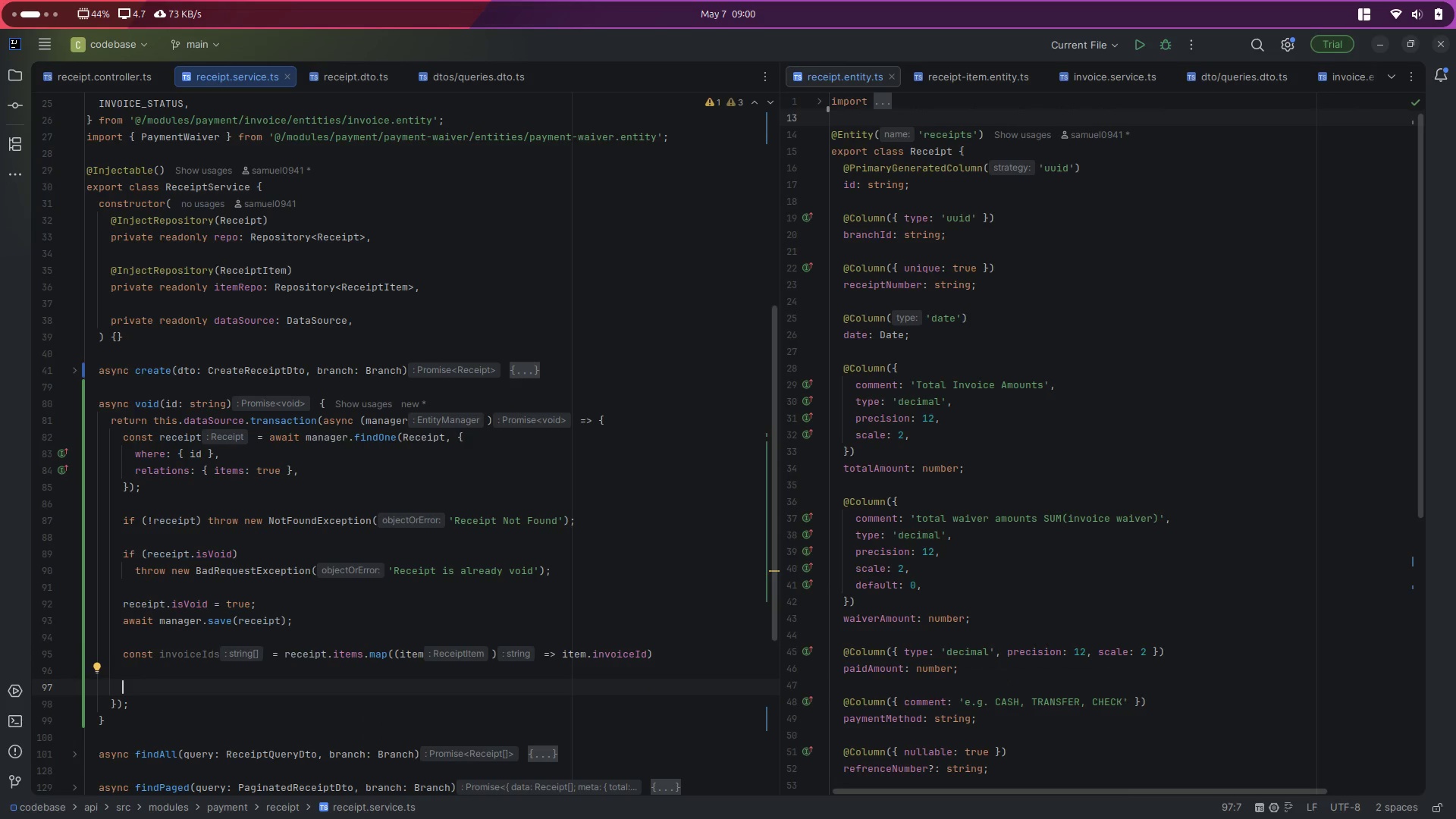 
type(cibt )
key(Backspace)
key(Backspace)
key(Backspace)
key(Backspace)
type(onst invoices = await man)
 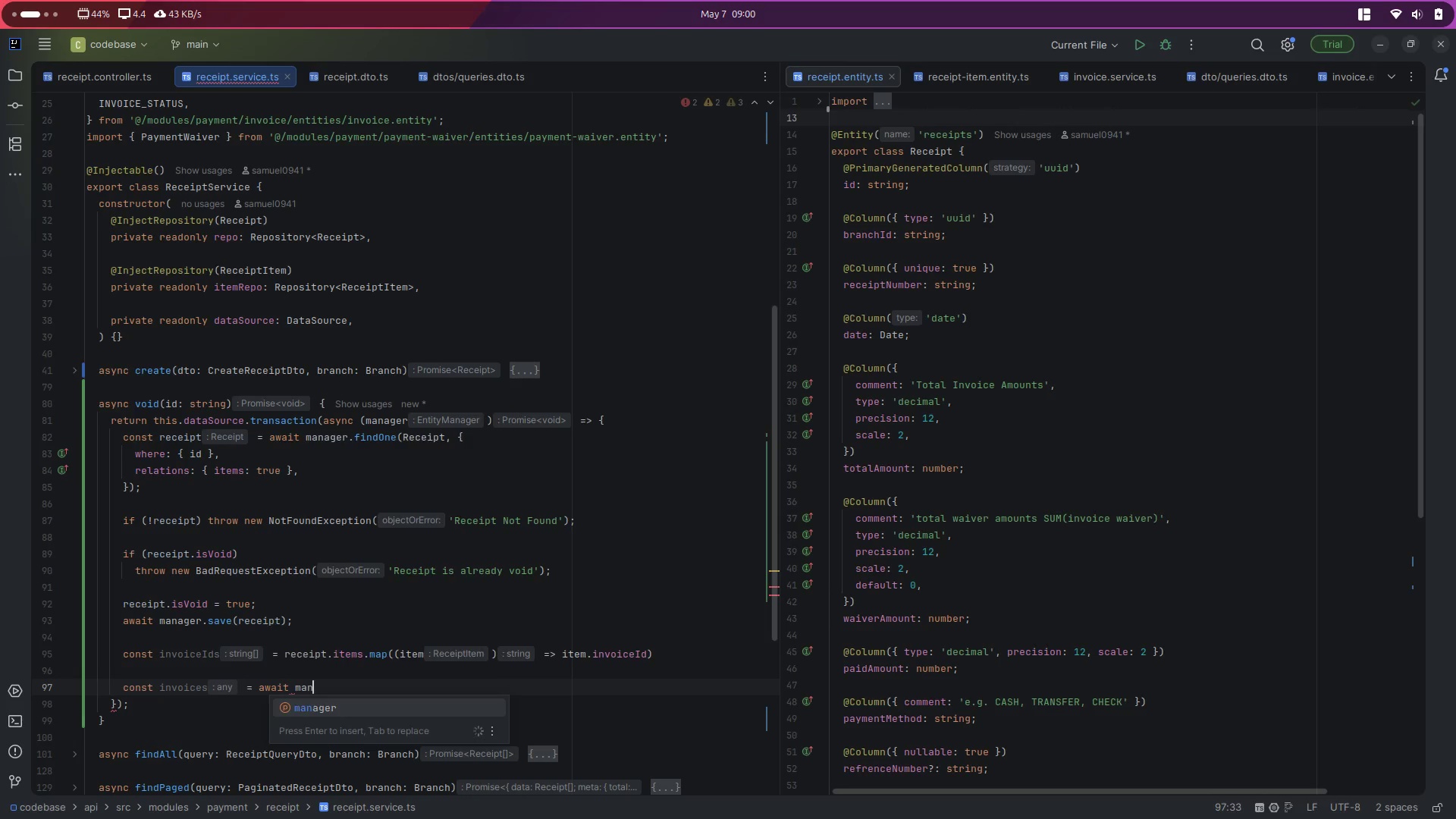 
key(Enter)
 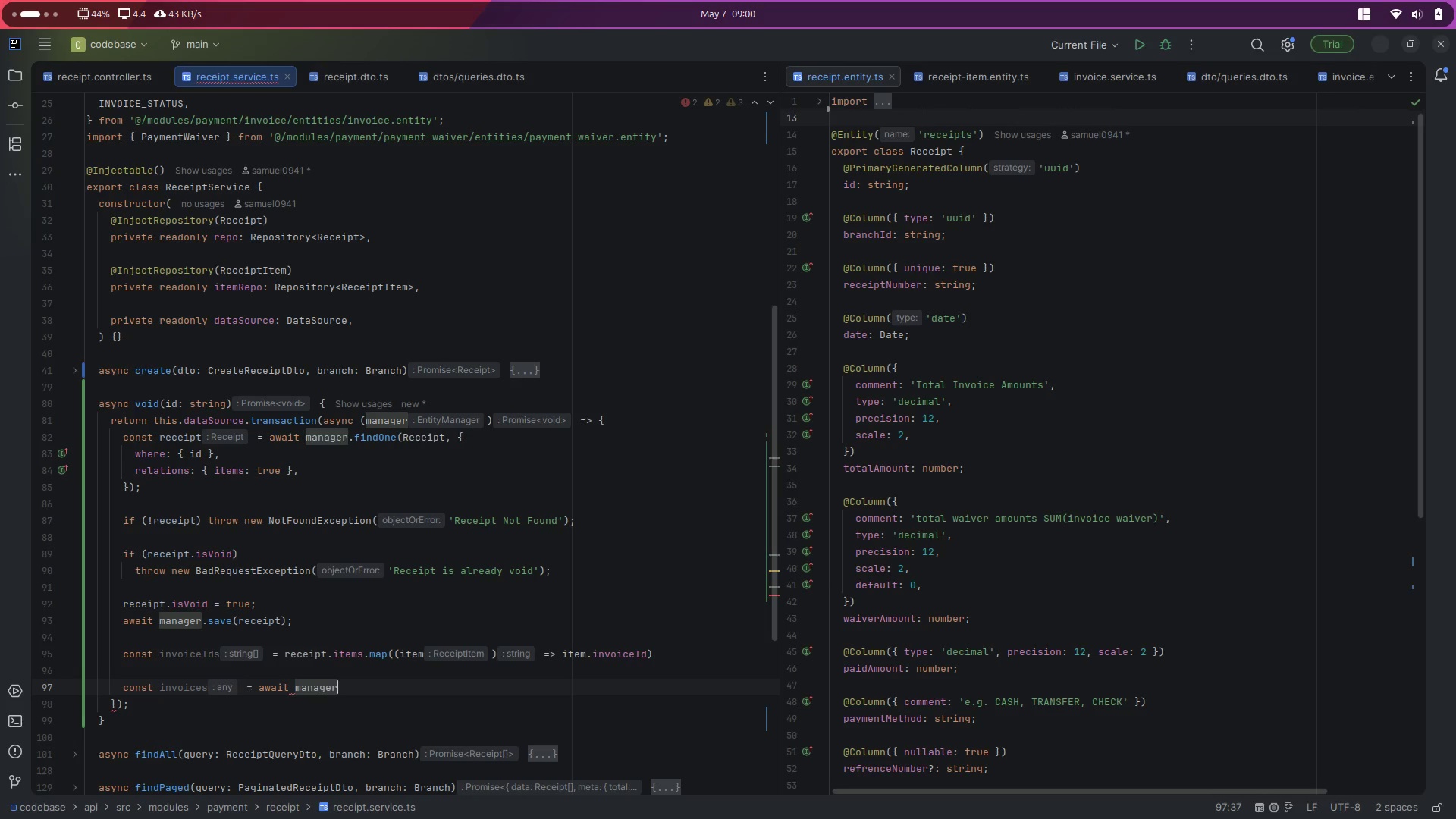 
type(.fidnb)
key(Backspace)
key(Backspace)
key(Backspace)
type(ndb)
 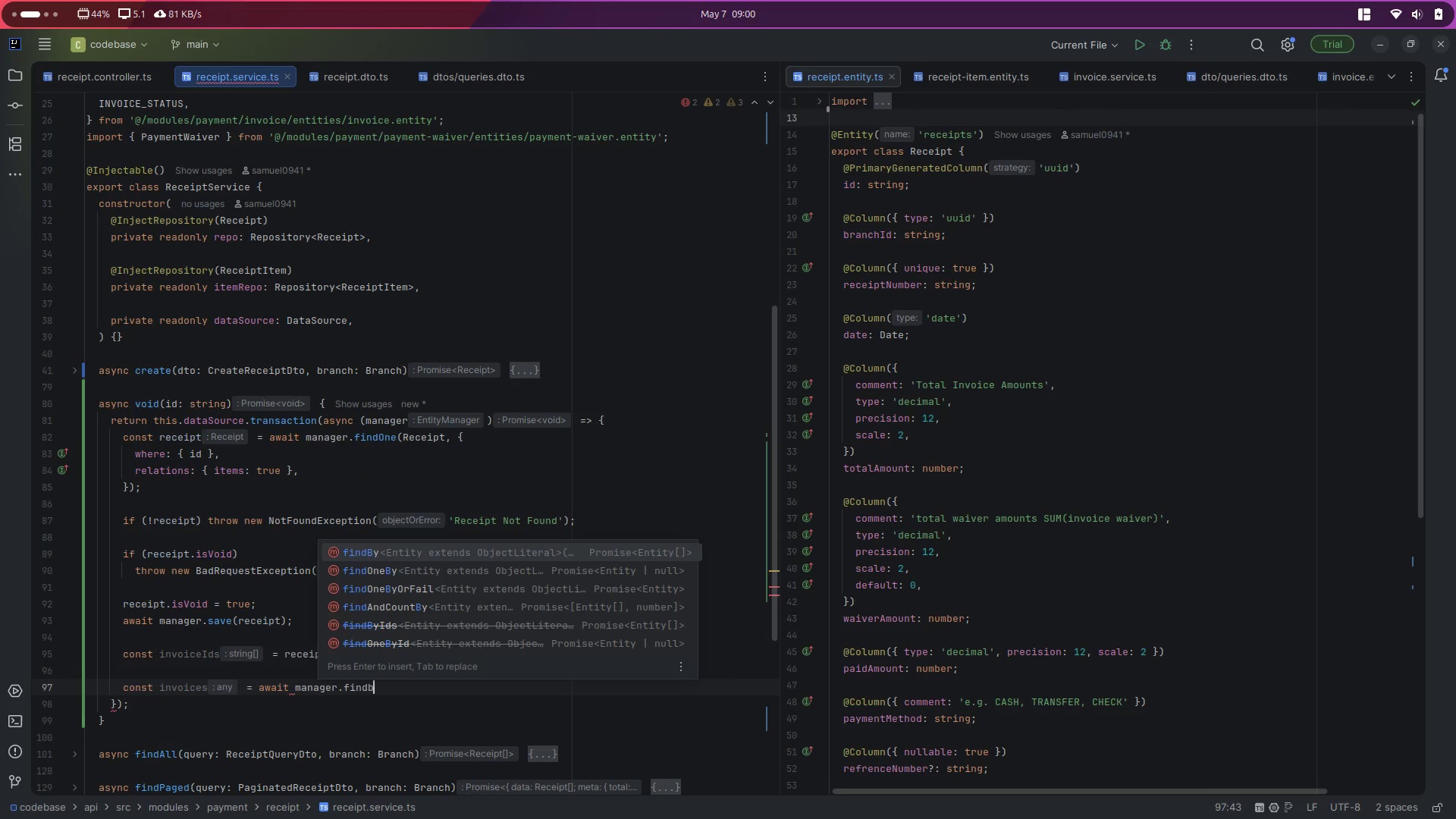 
key(Enter)
 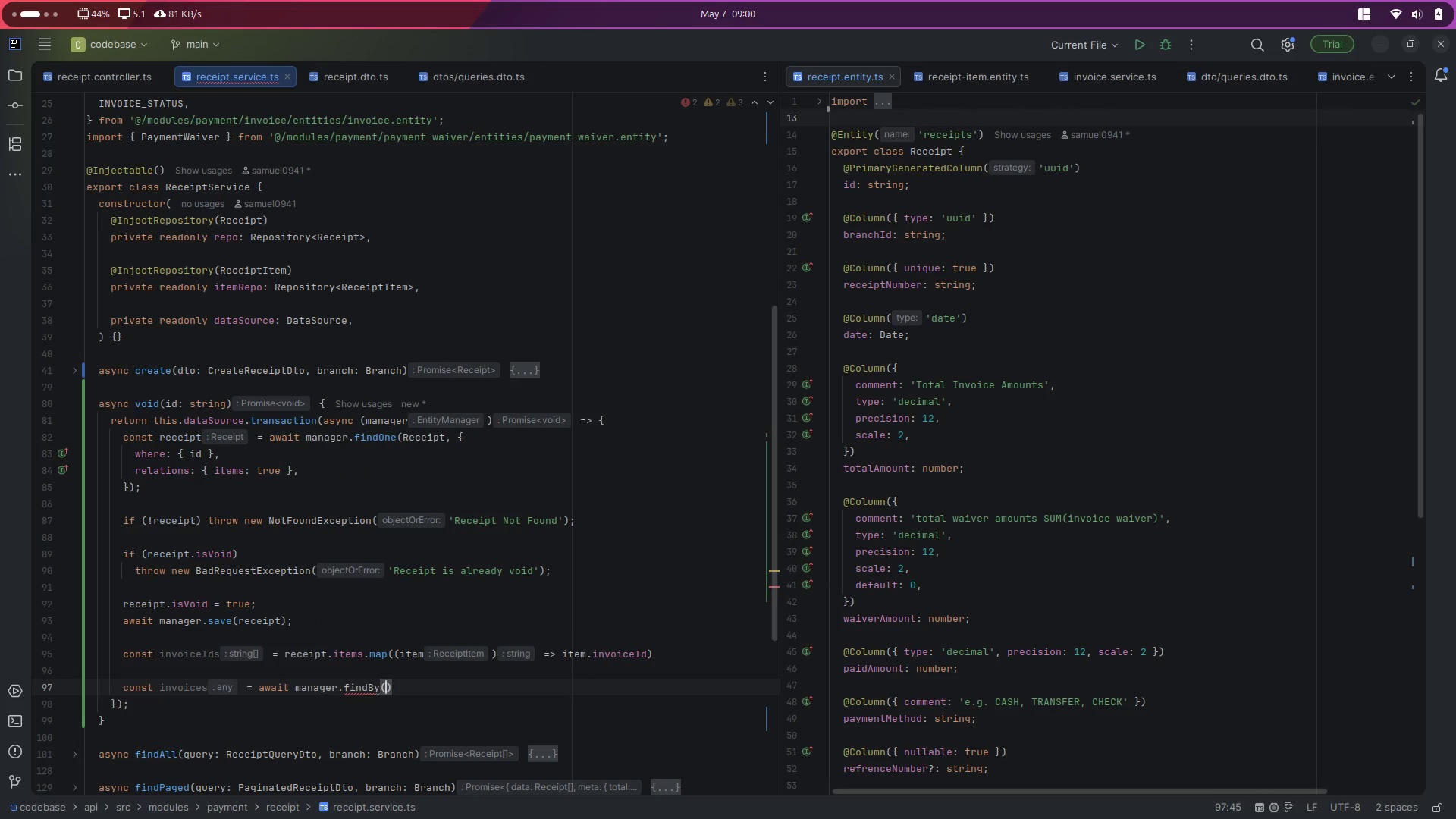 
type(Invoice, {id: In(invoicesI)
key(Backspace)
key(Backspace)
type(Ids)
 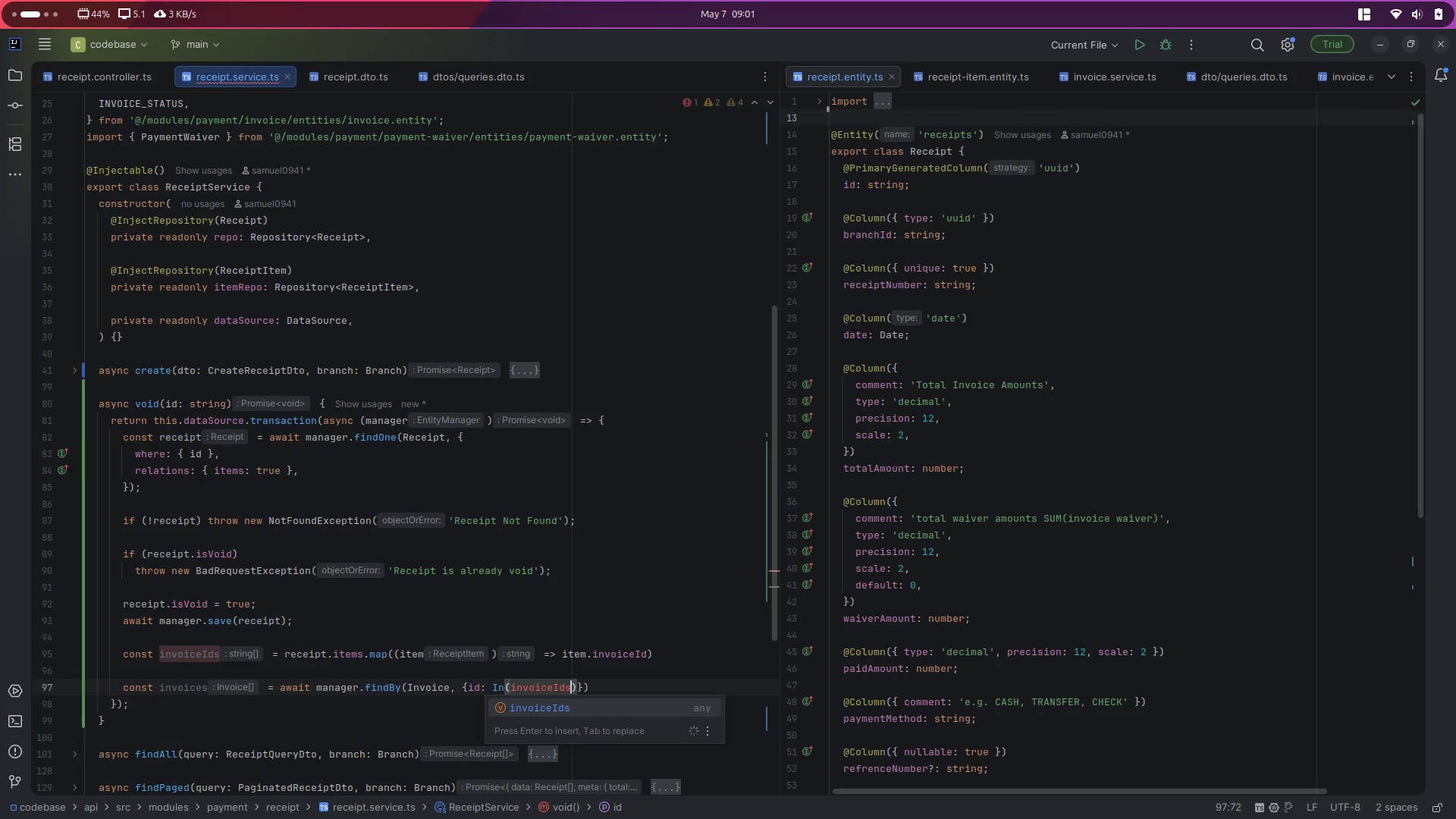 
wait(5.79)
 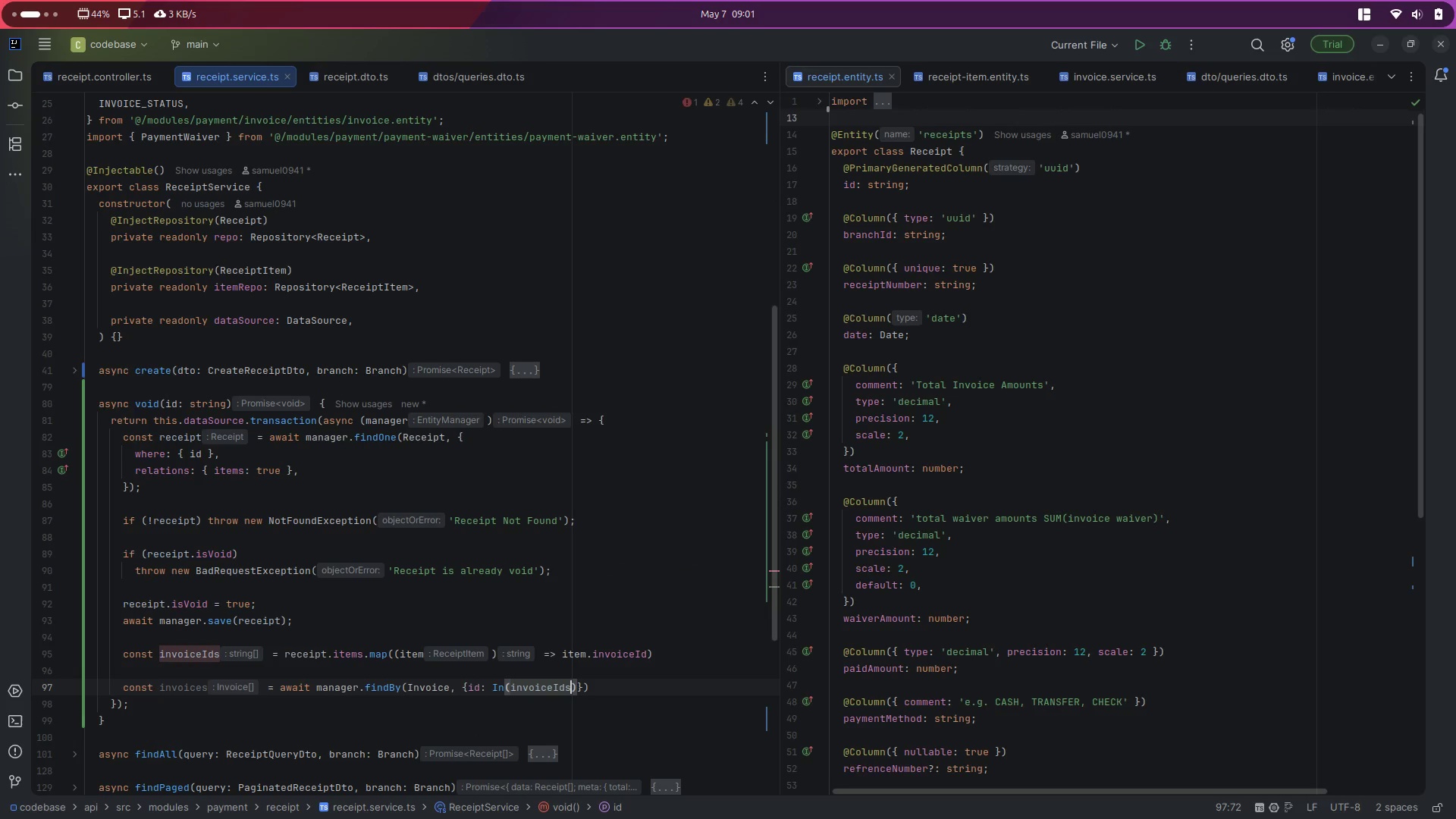 
key(ArrowRight)
 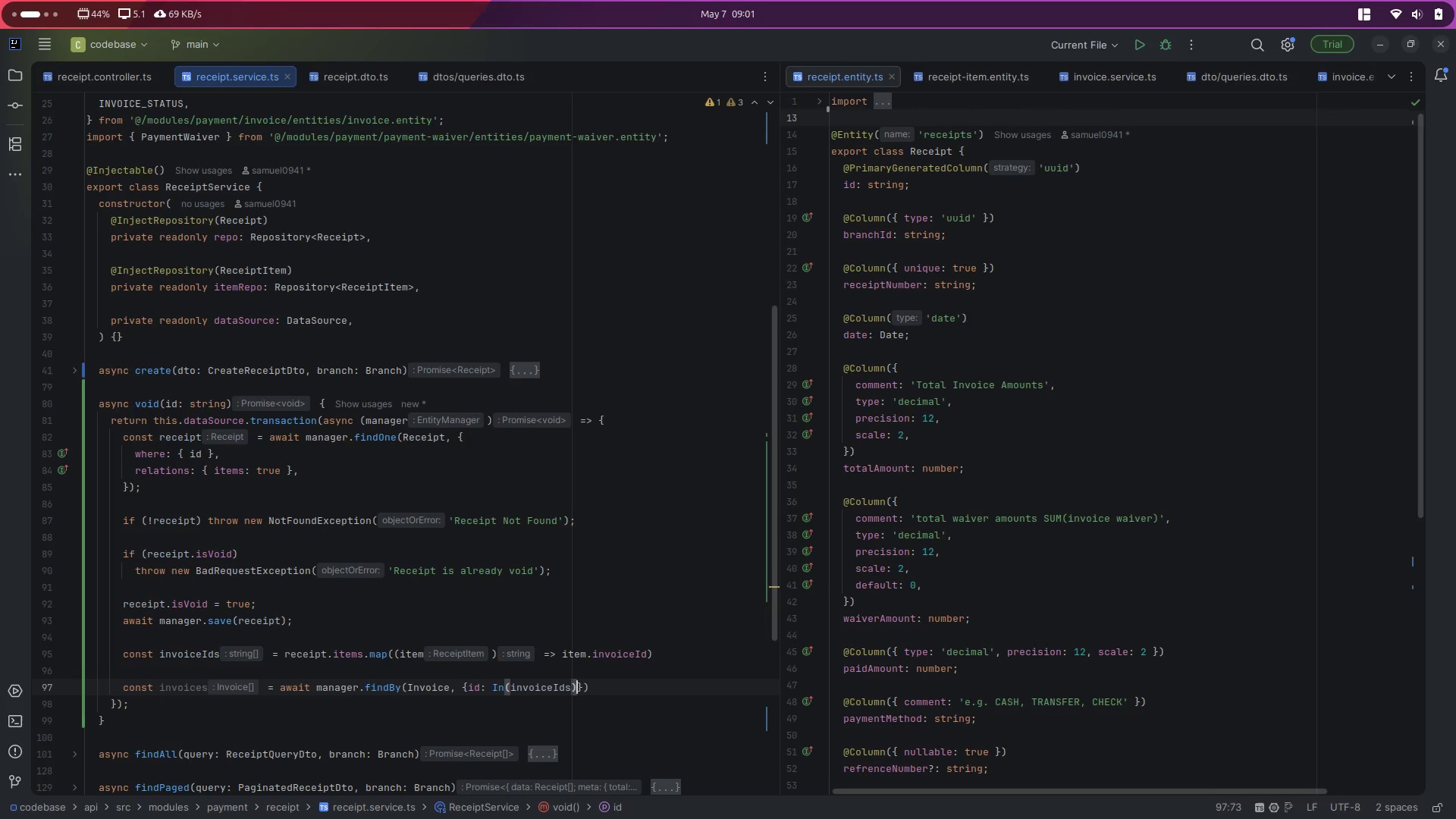 
type(, isV)
 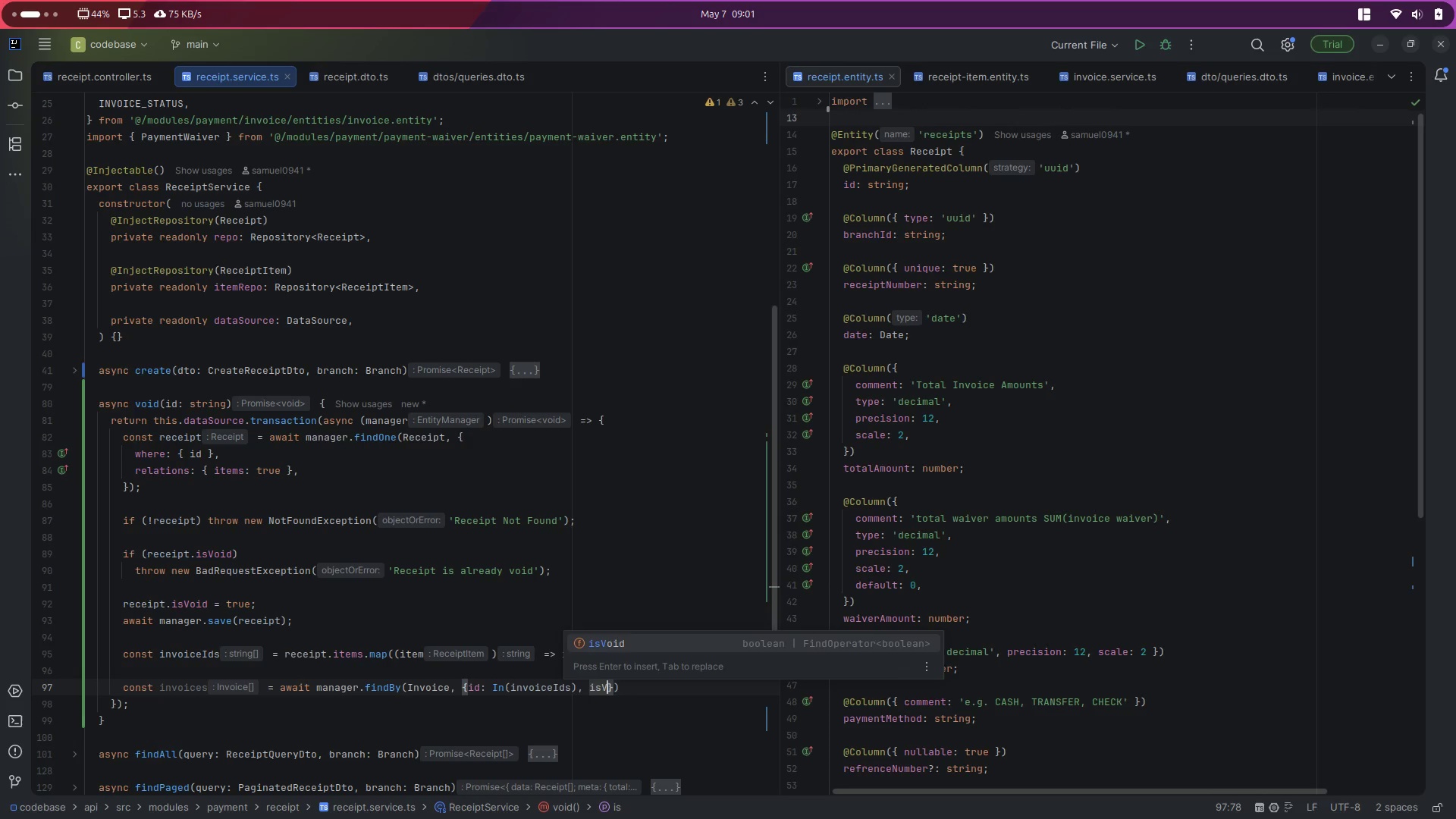 
key(Enter)
 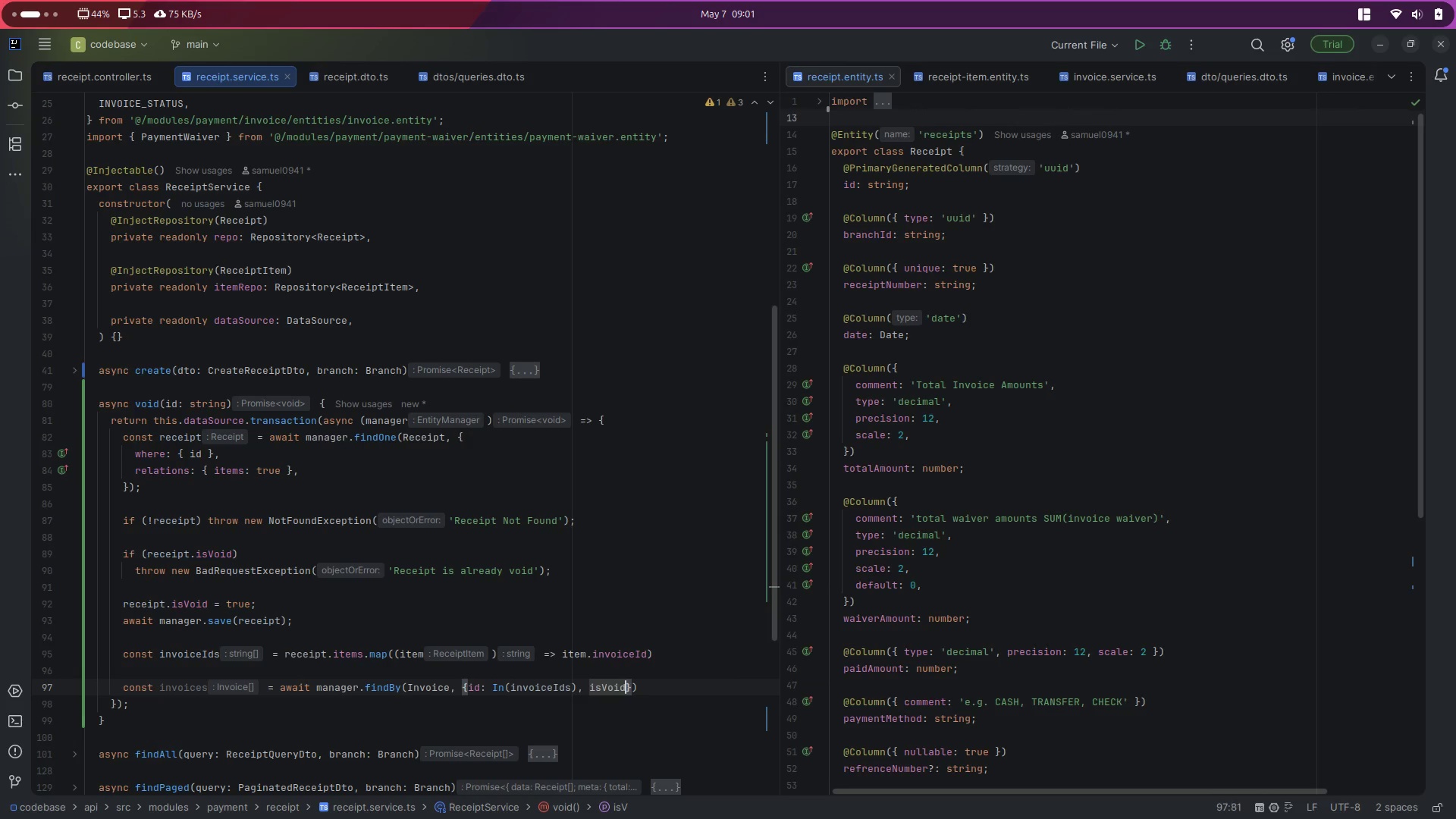 
type(:false)
 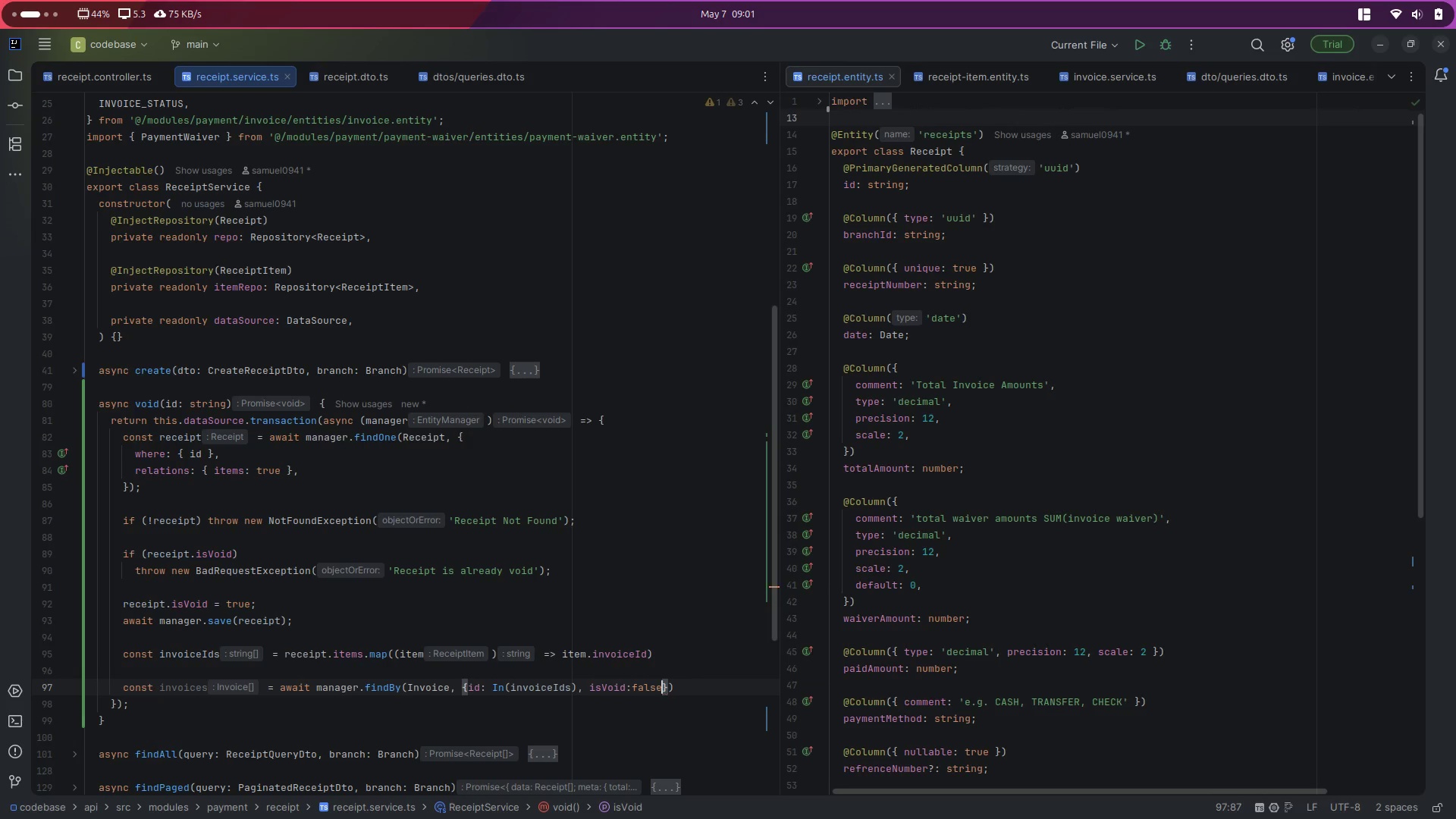 
key(ArrowRight)
 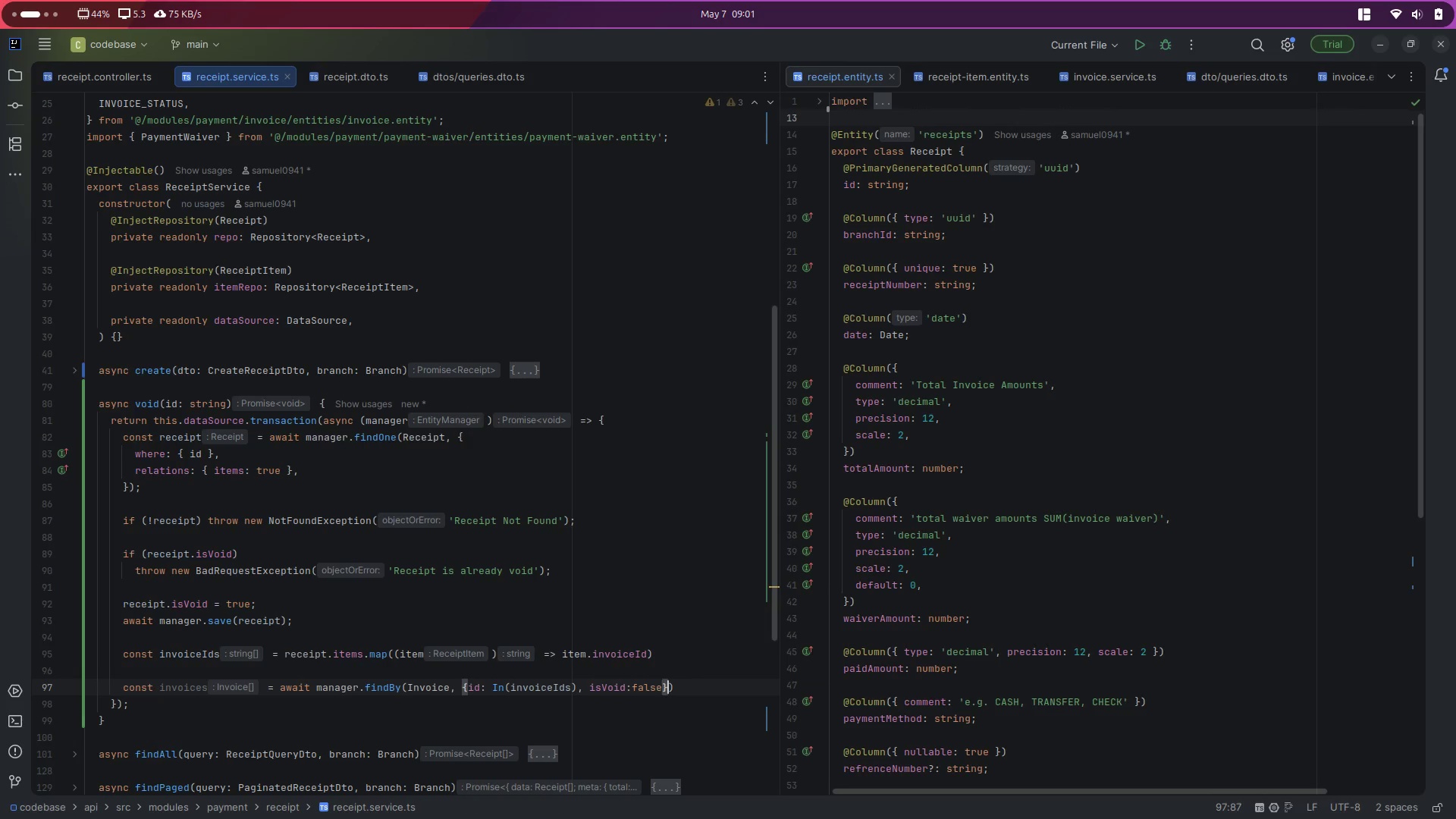 
key(ArrowRight)
 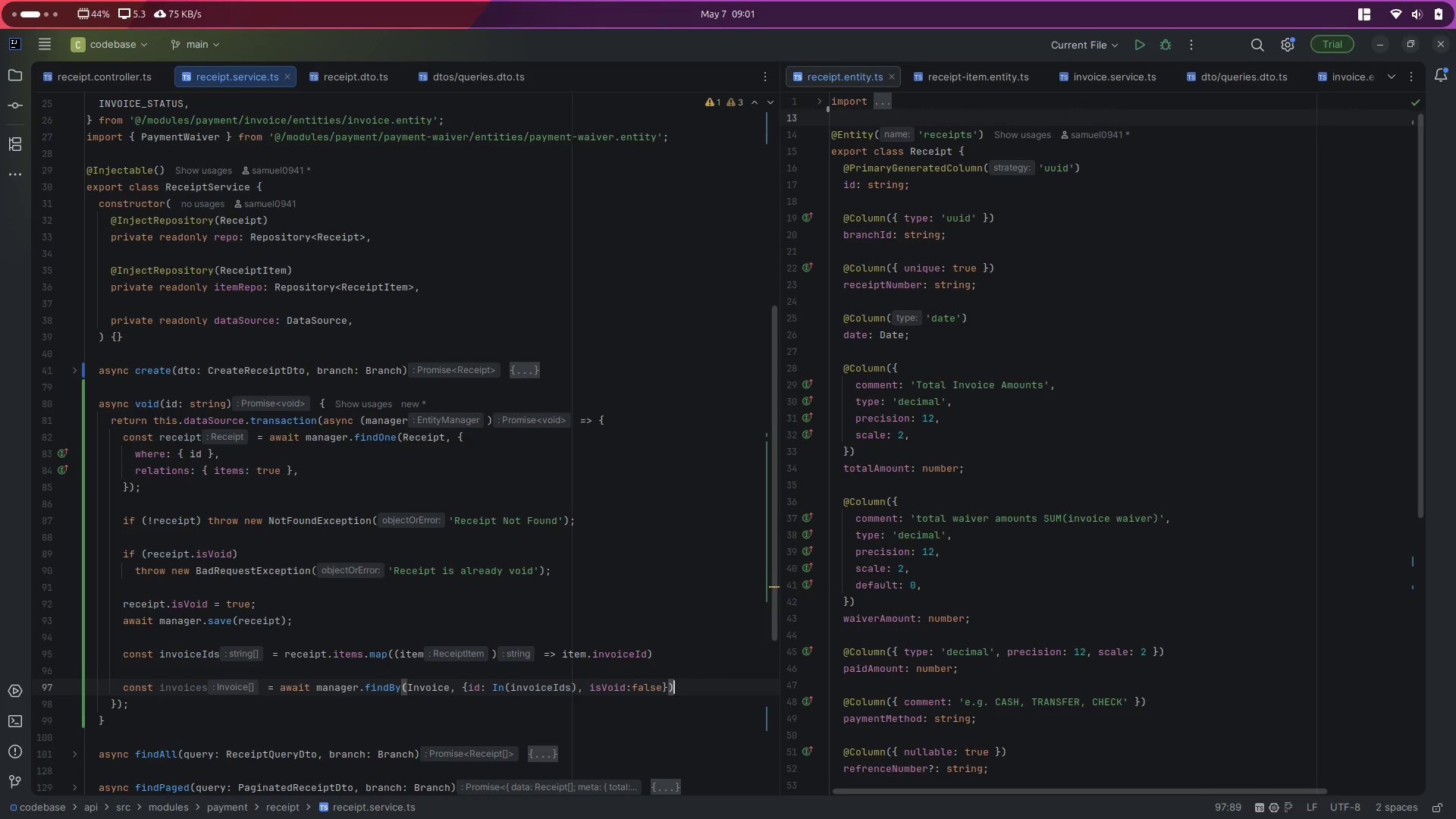 
key(Enter)
 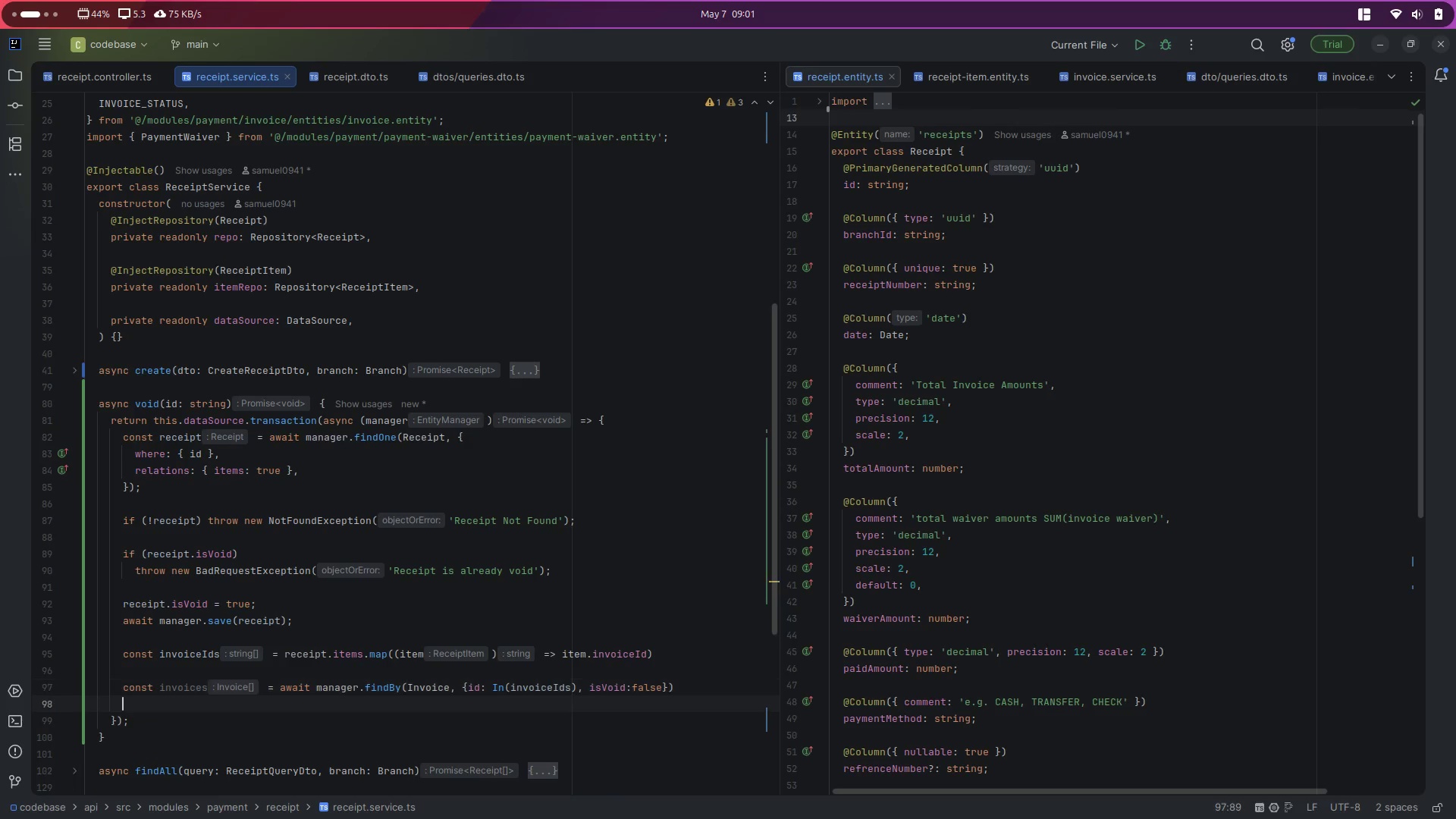 
key(Enter)
 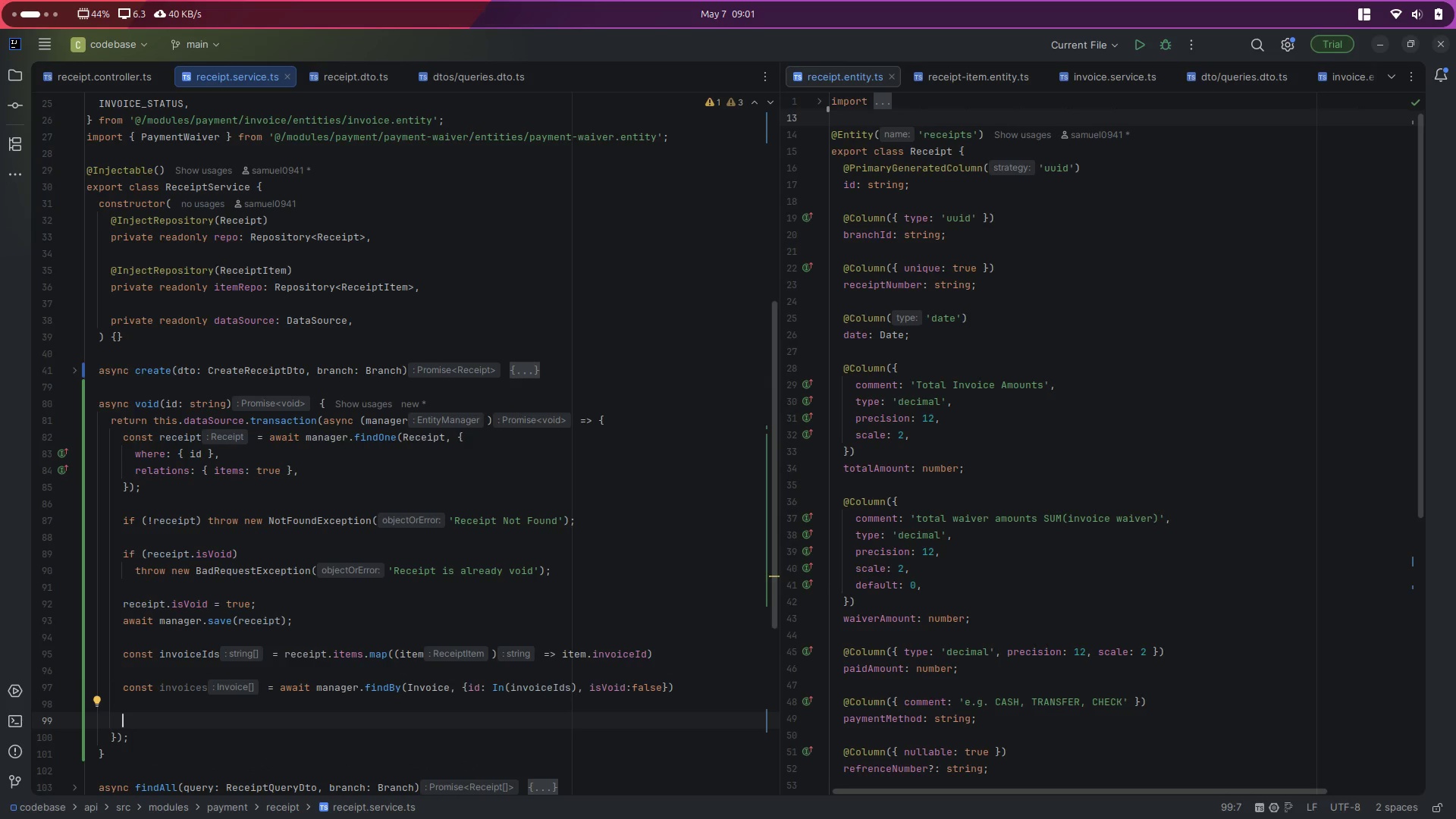 
type(await )
 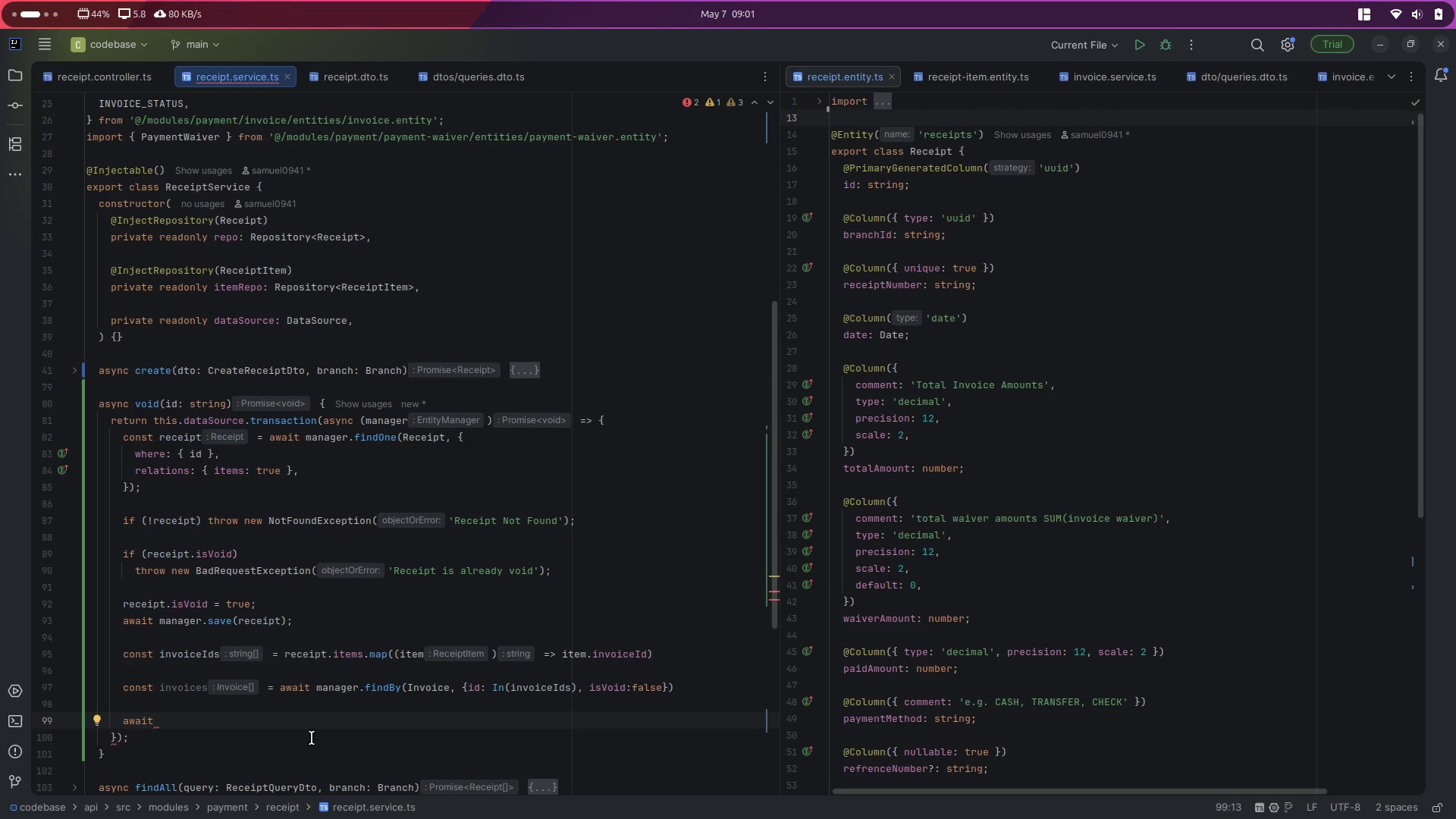 
scroll: coordinate [211, 714], scroll_direction: down, amount: 2.0
 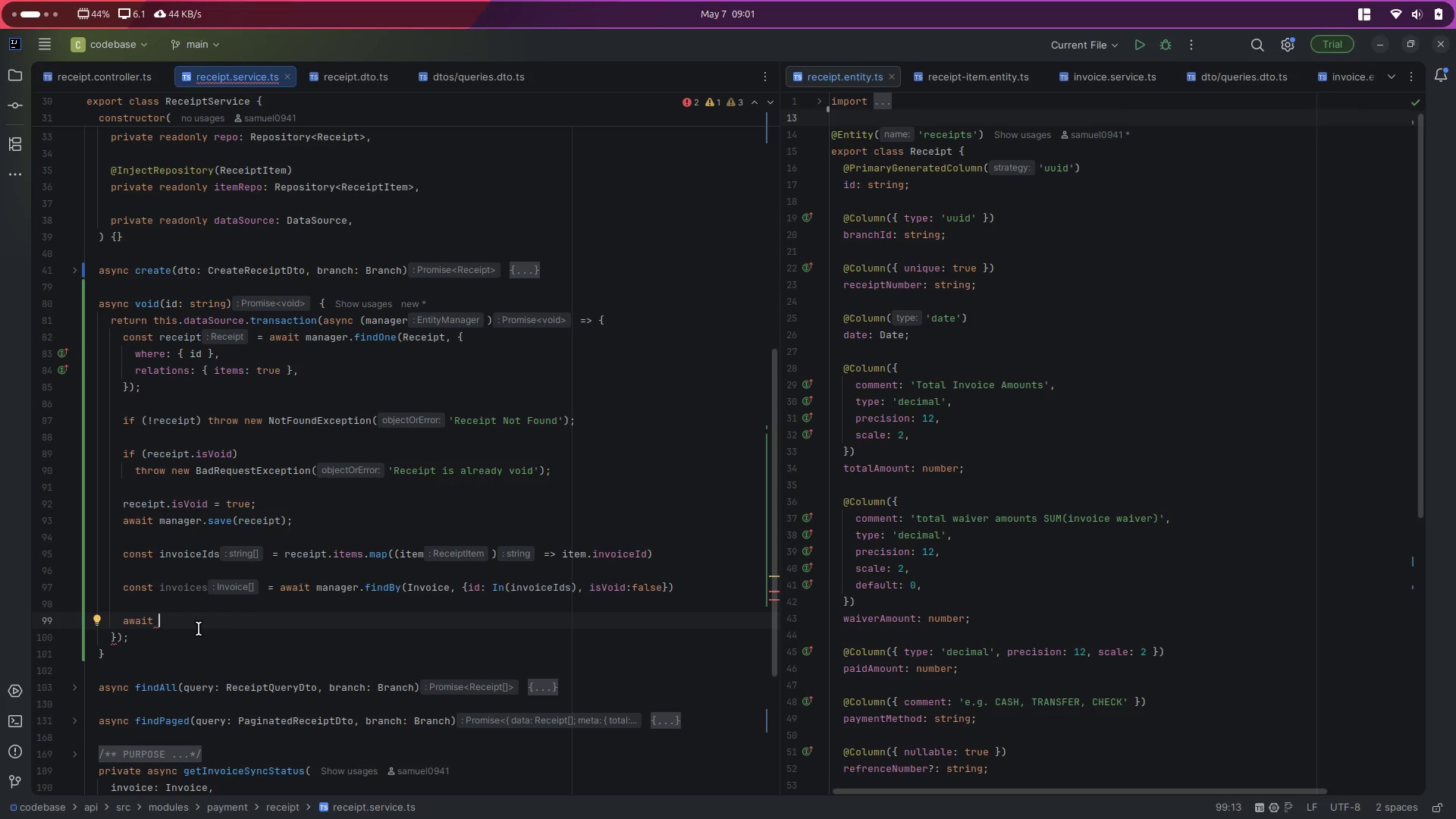 
type(this.sy)
 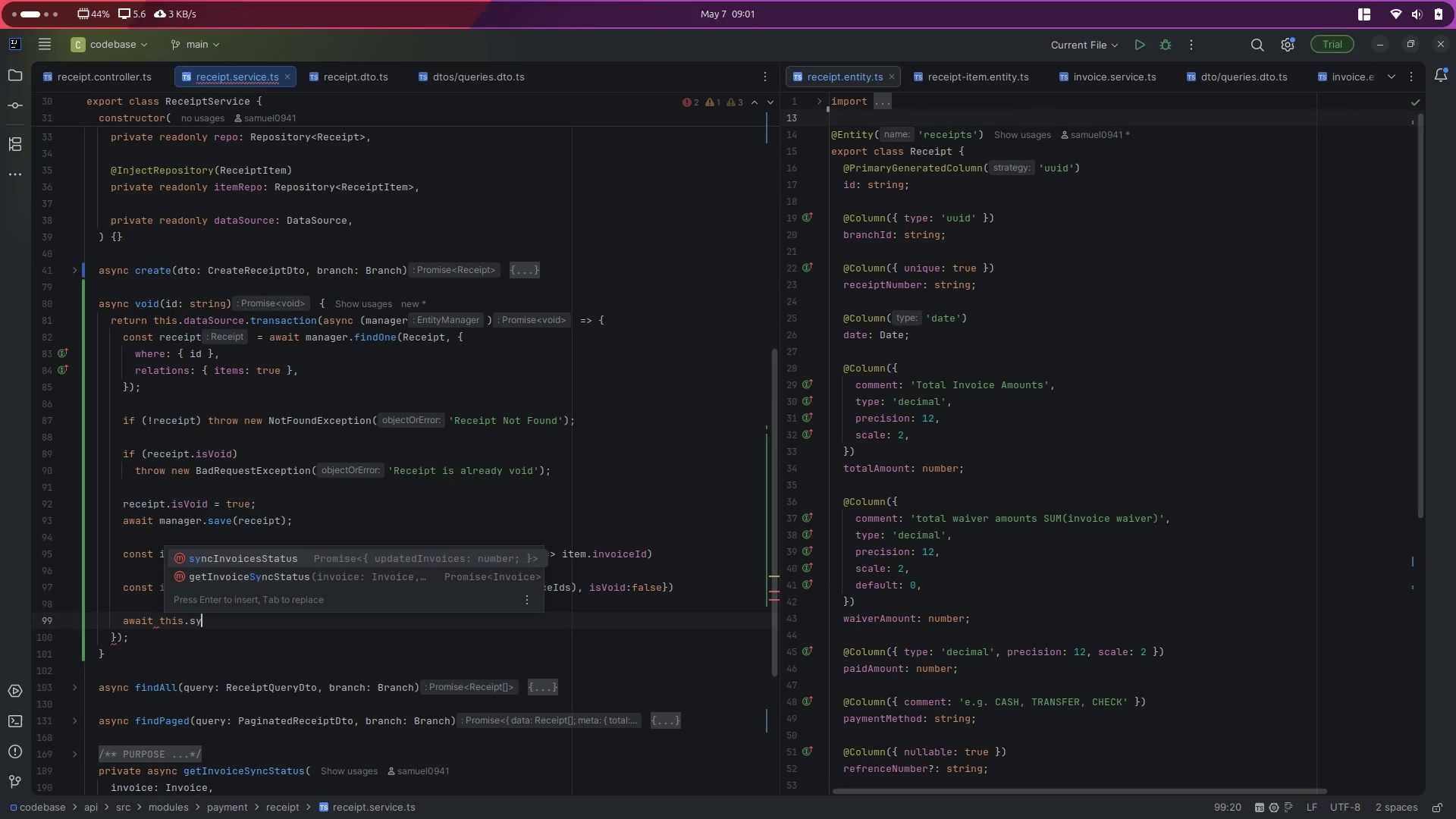 
type(nc)
 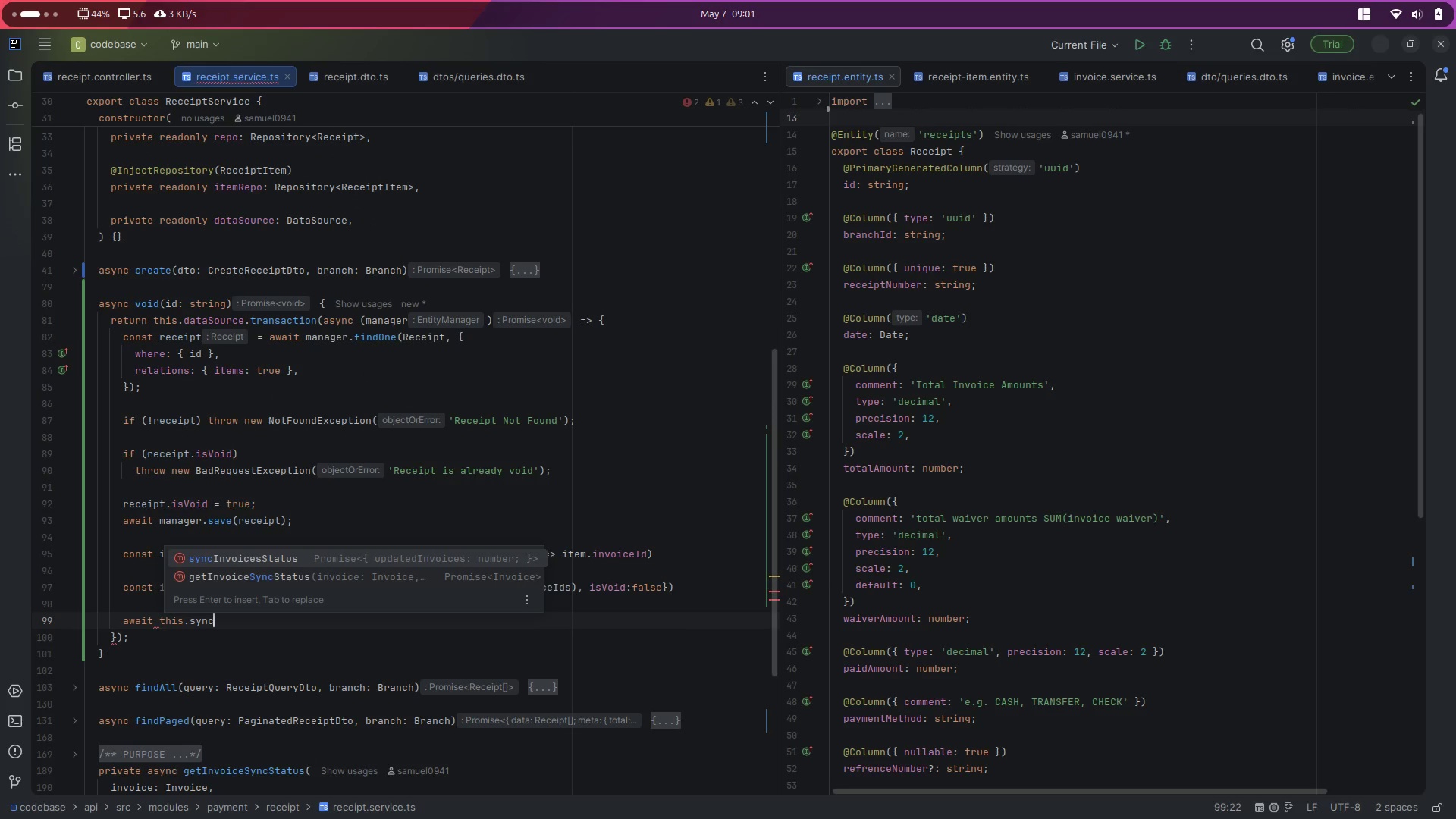 
key(Enter)
 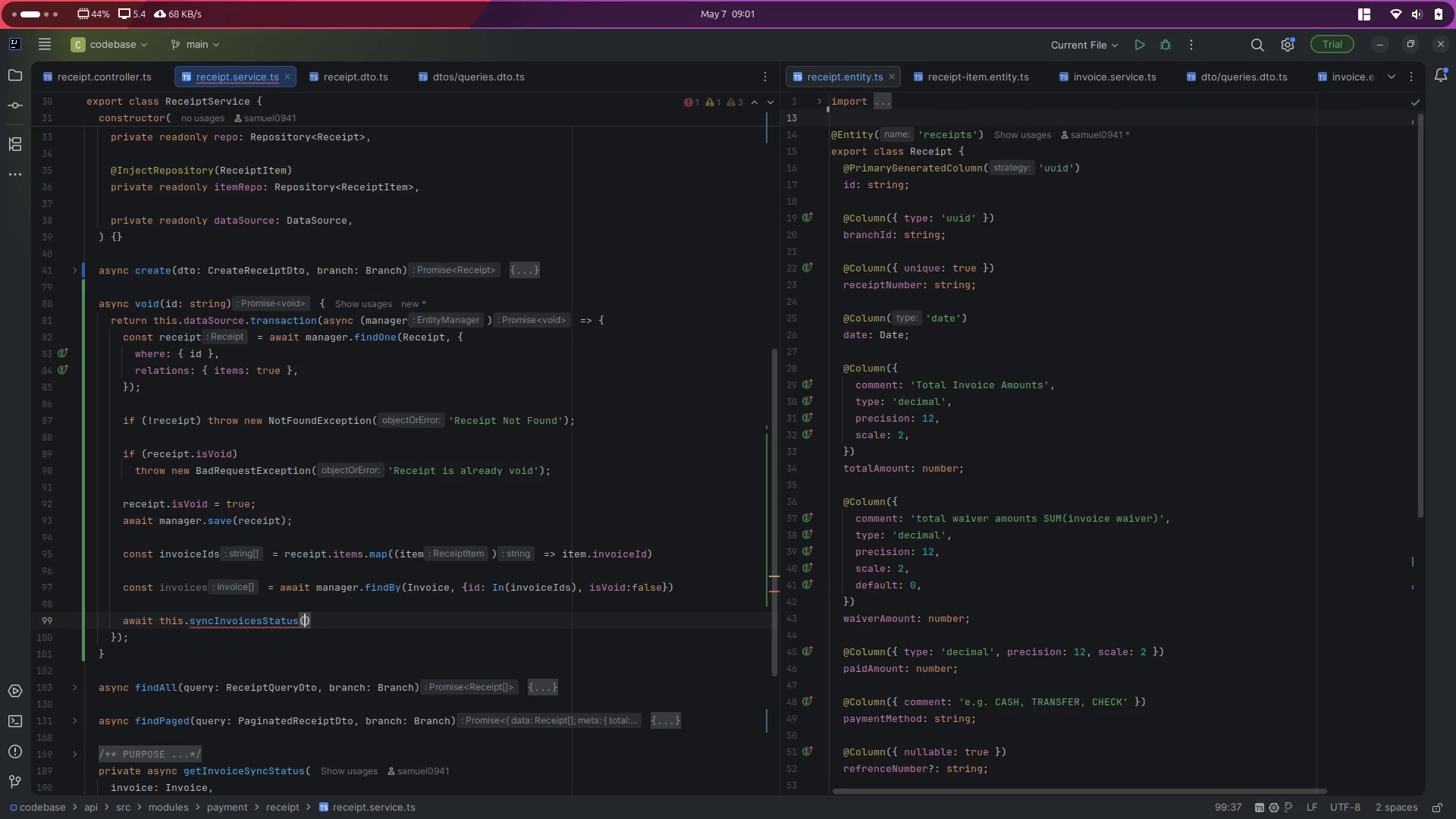 
type(manager,invoices)
 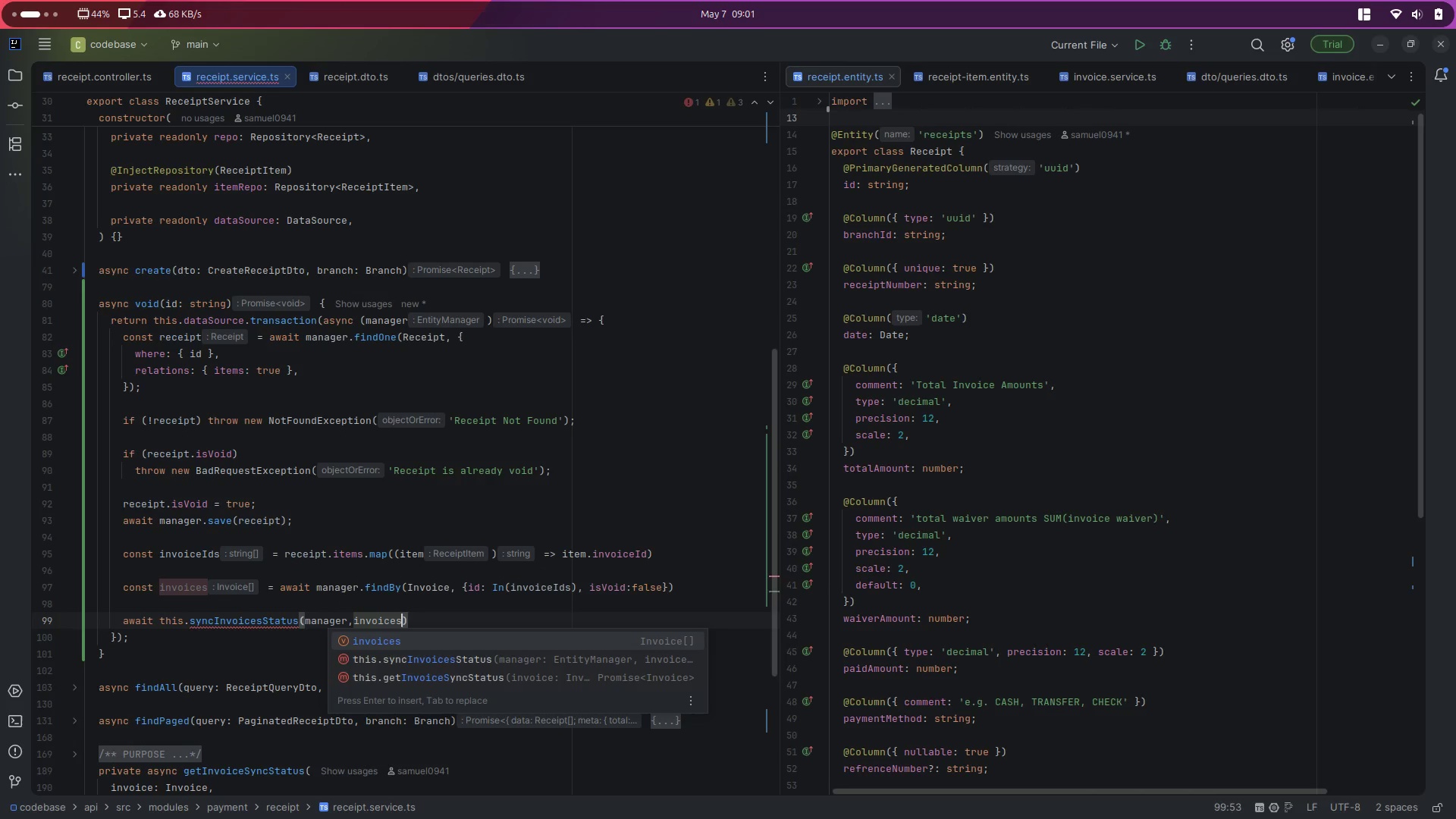 
key(ArrowRight)
 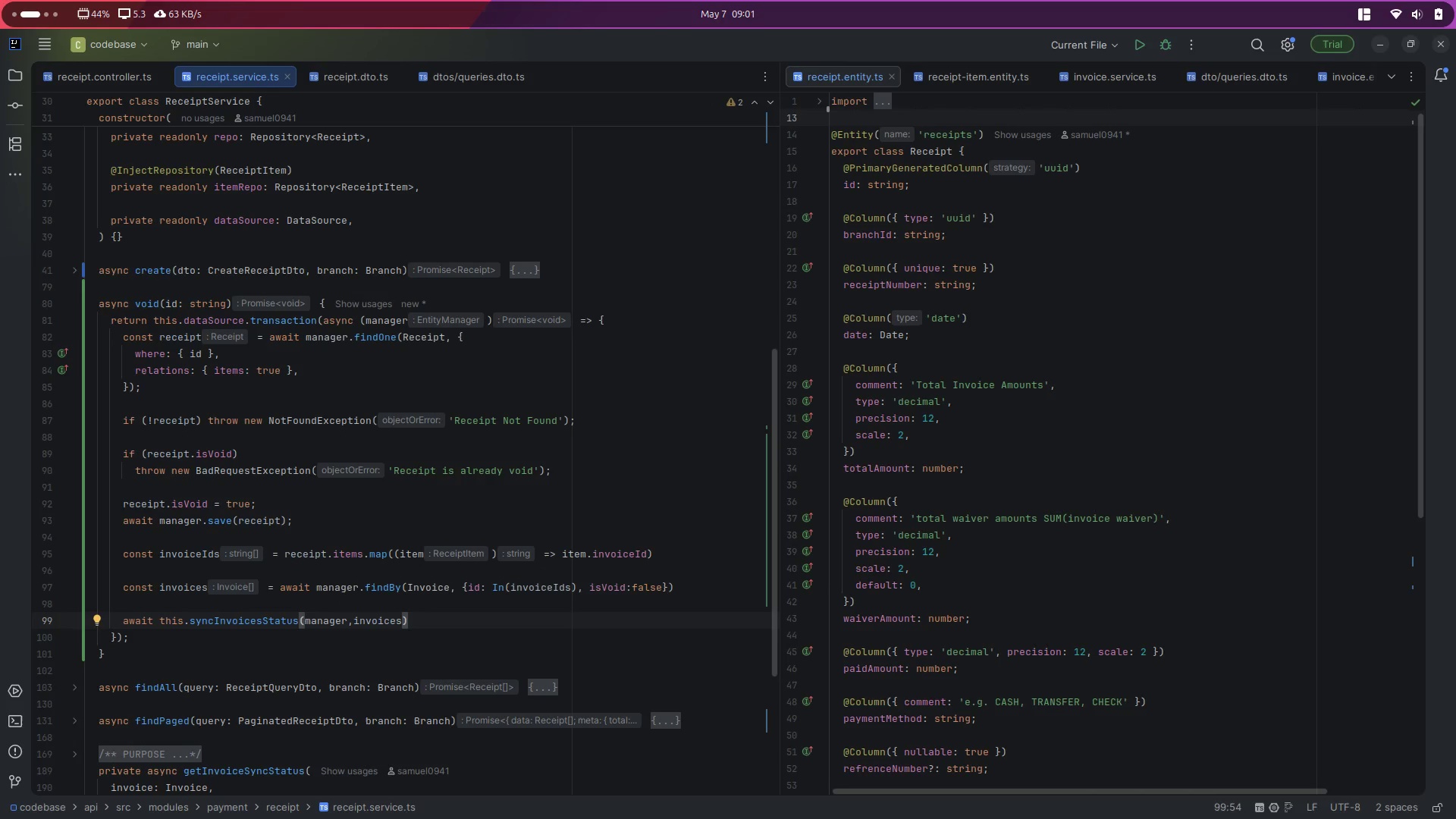 
key(Enter)
 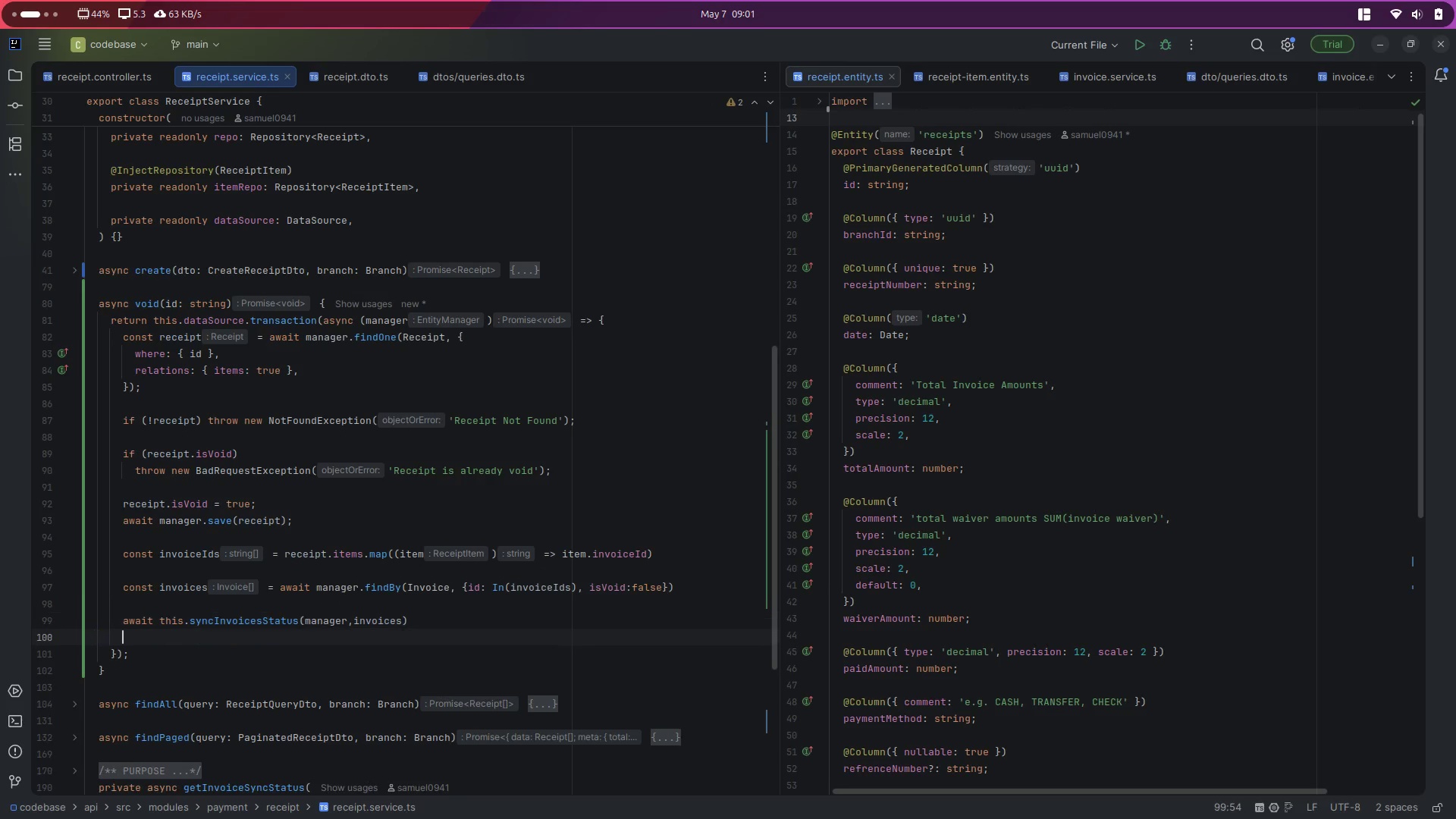 
key(Enter)
 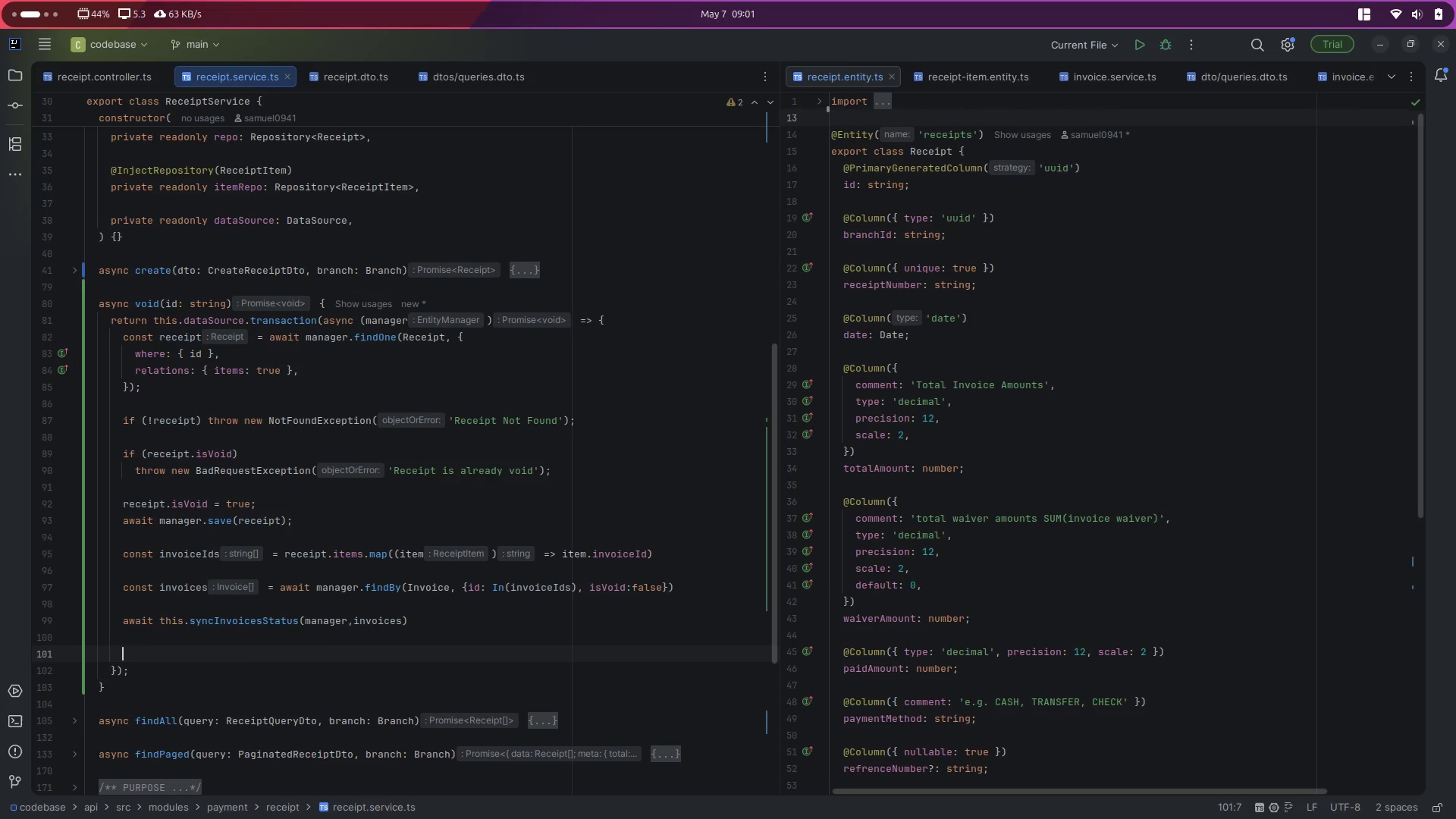 
type(retu)
 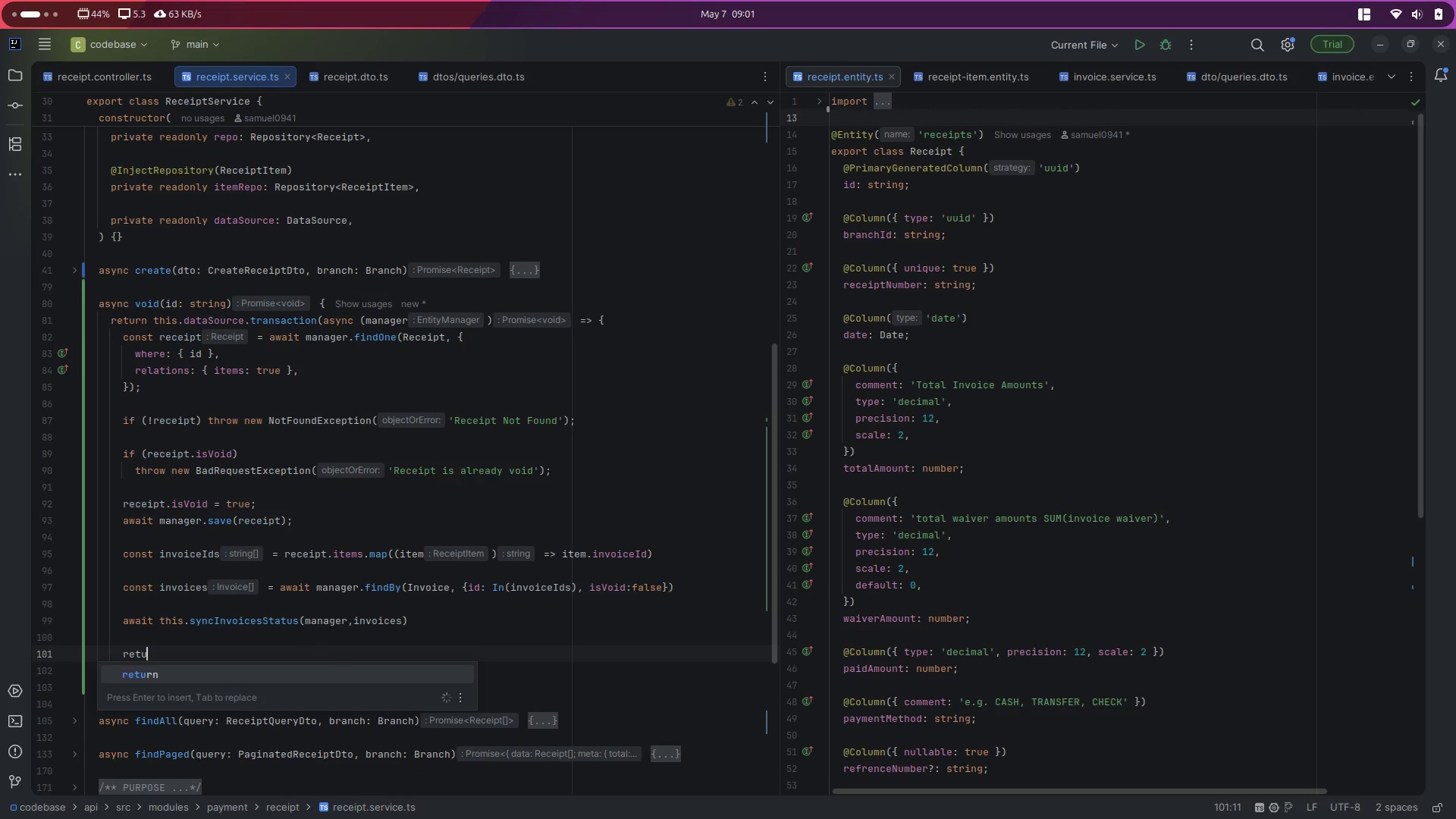 
key(Enter)
 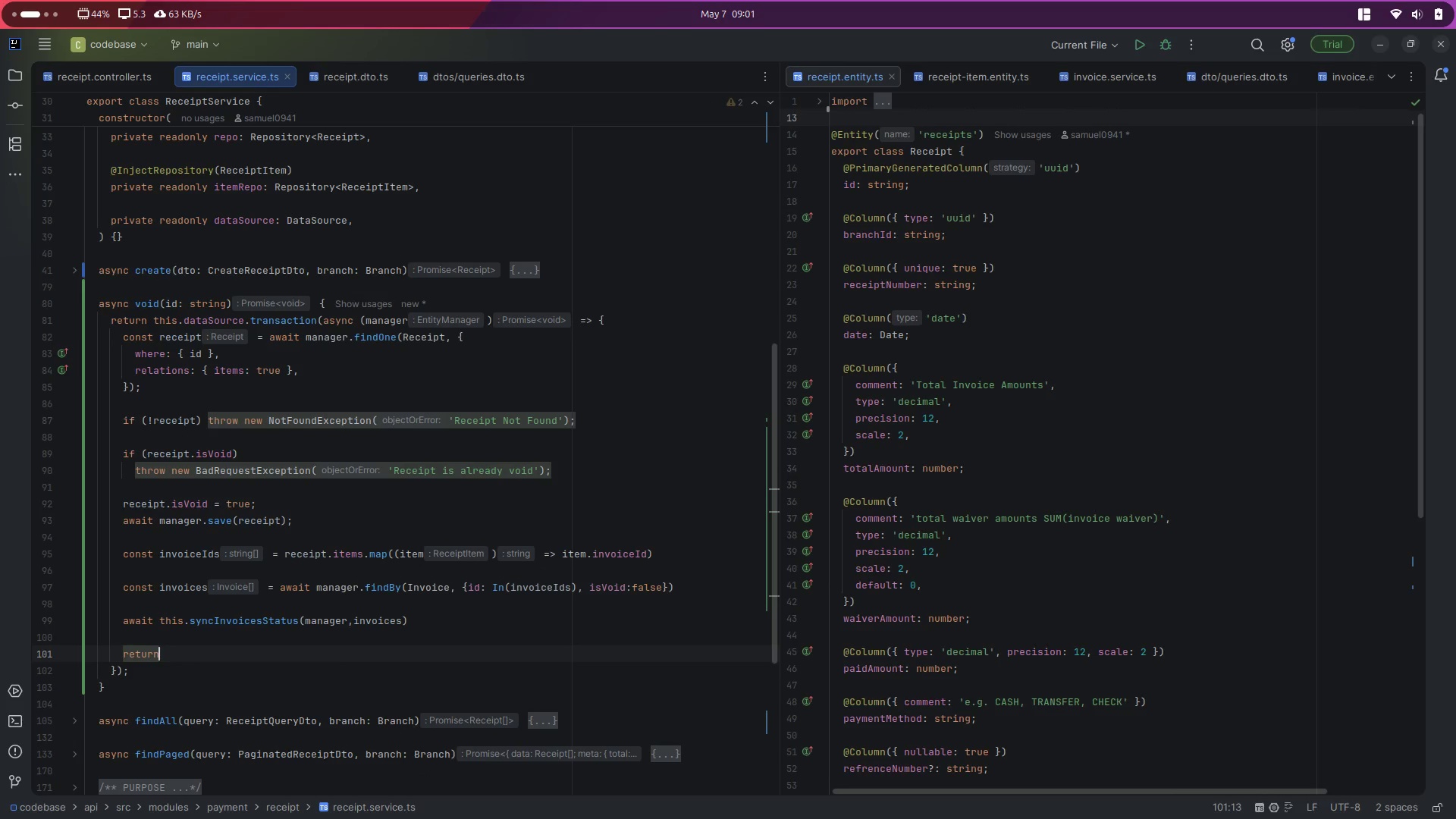 
type( {stat)
key(Backspace)
key(Backspace)
key(Backspace)
type(uccess:true)
 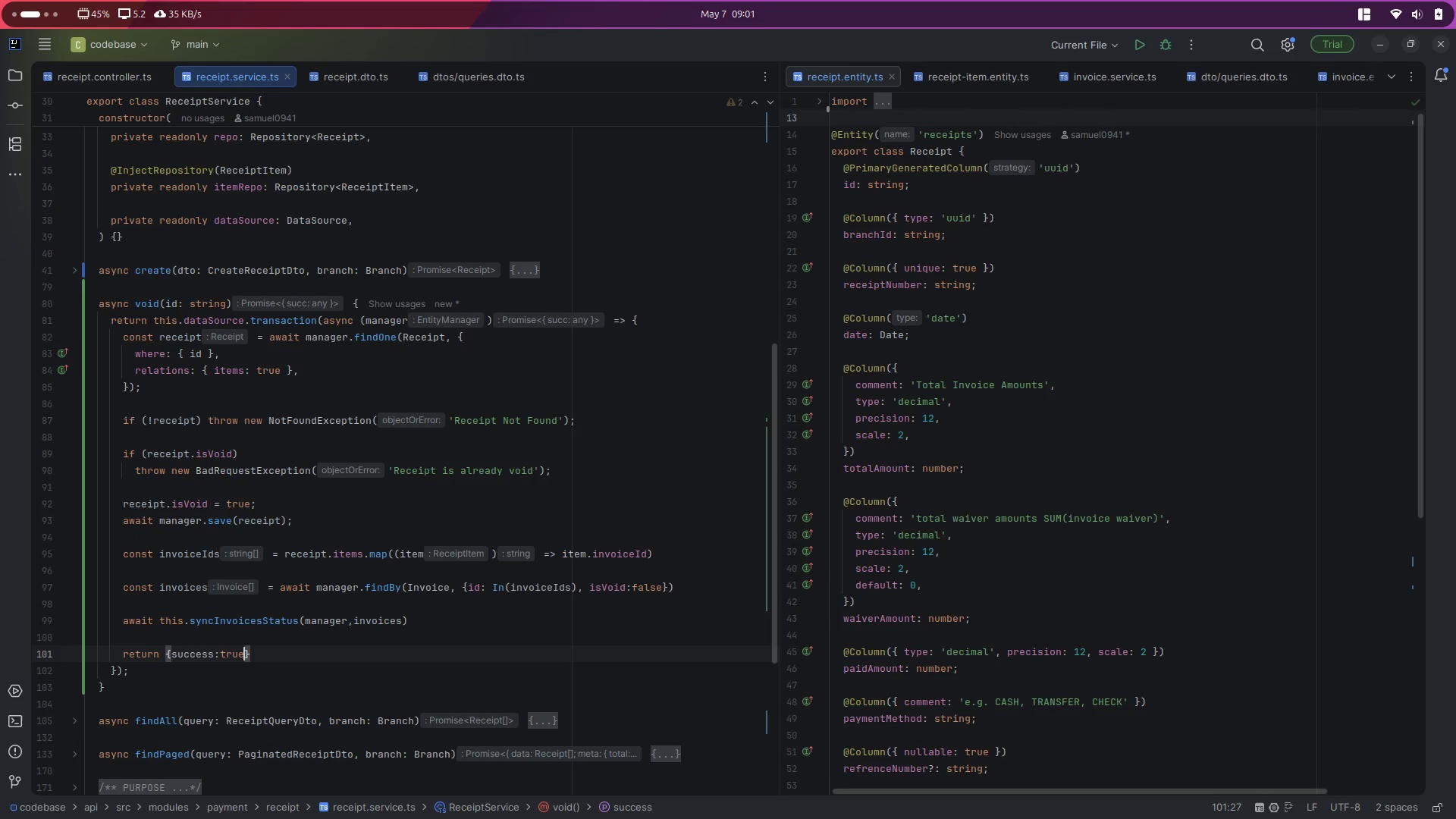 
key(Control+ControlLeft)
 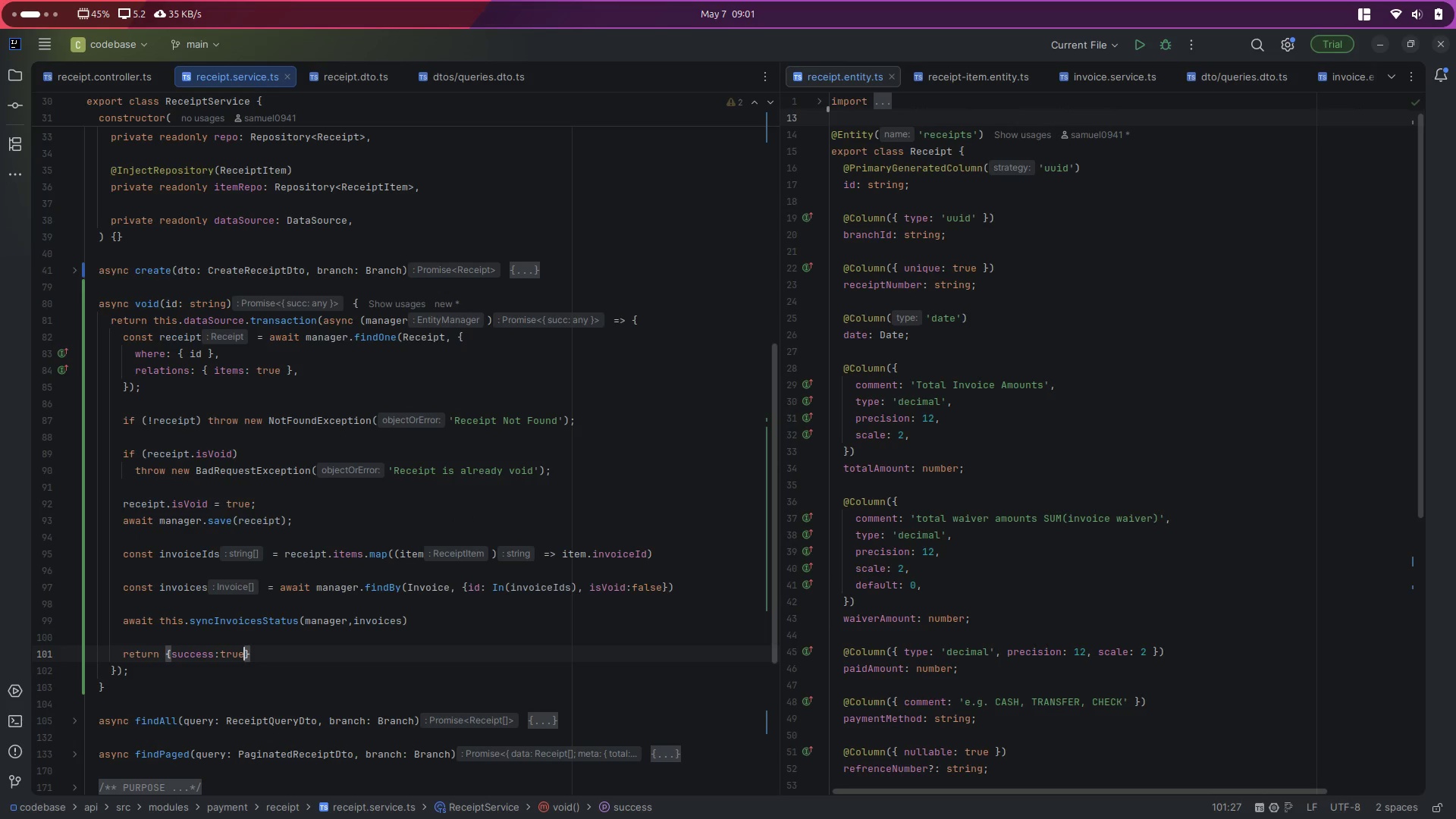 
key(Control+S)
 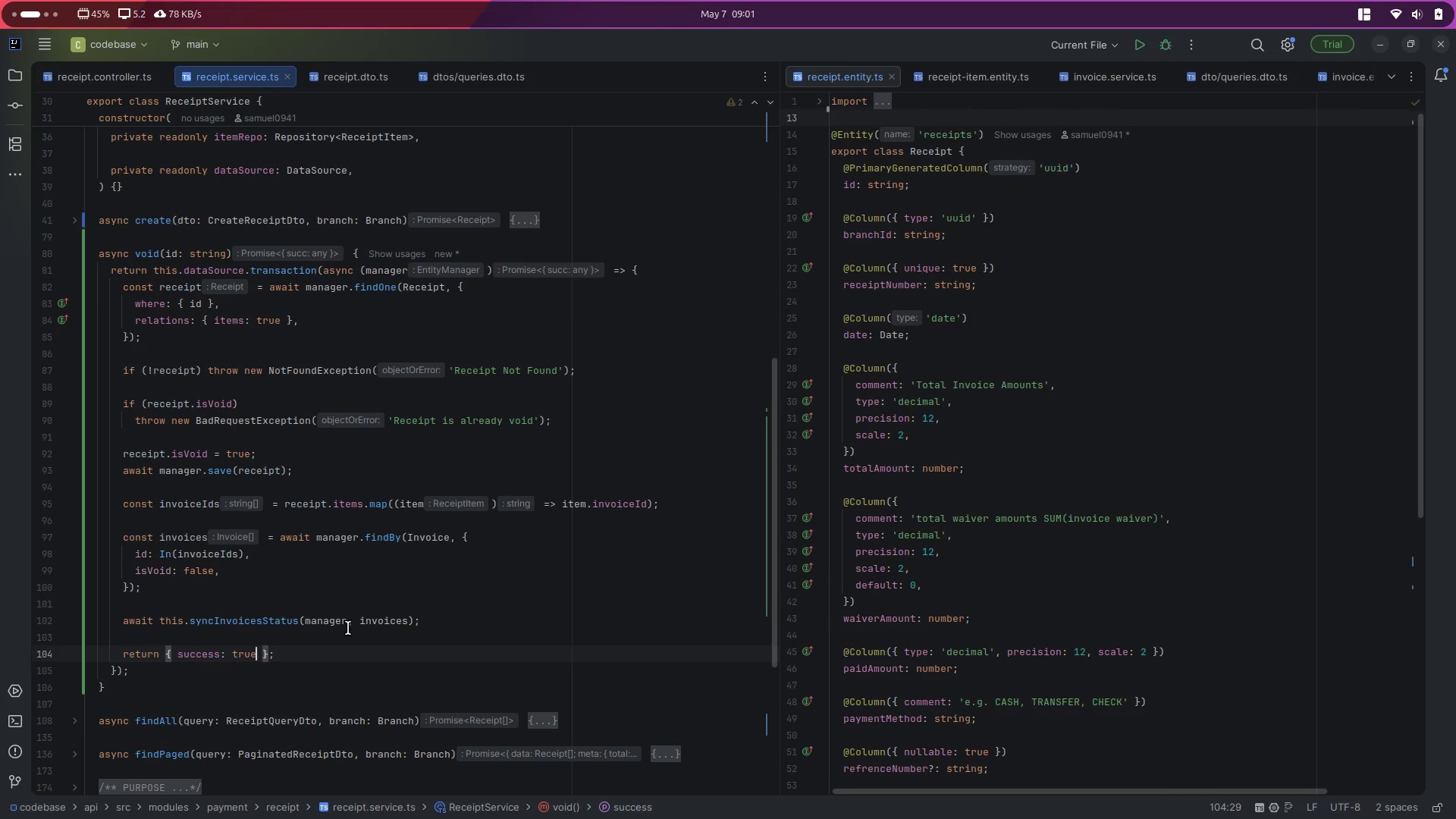 
hold_key(key=ControlLeft, duration=4.72)
left_click([259, 620])
 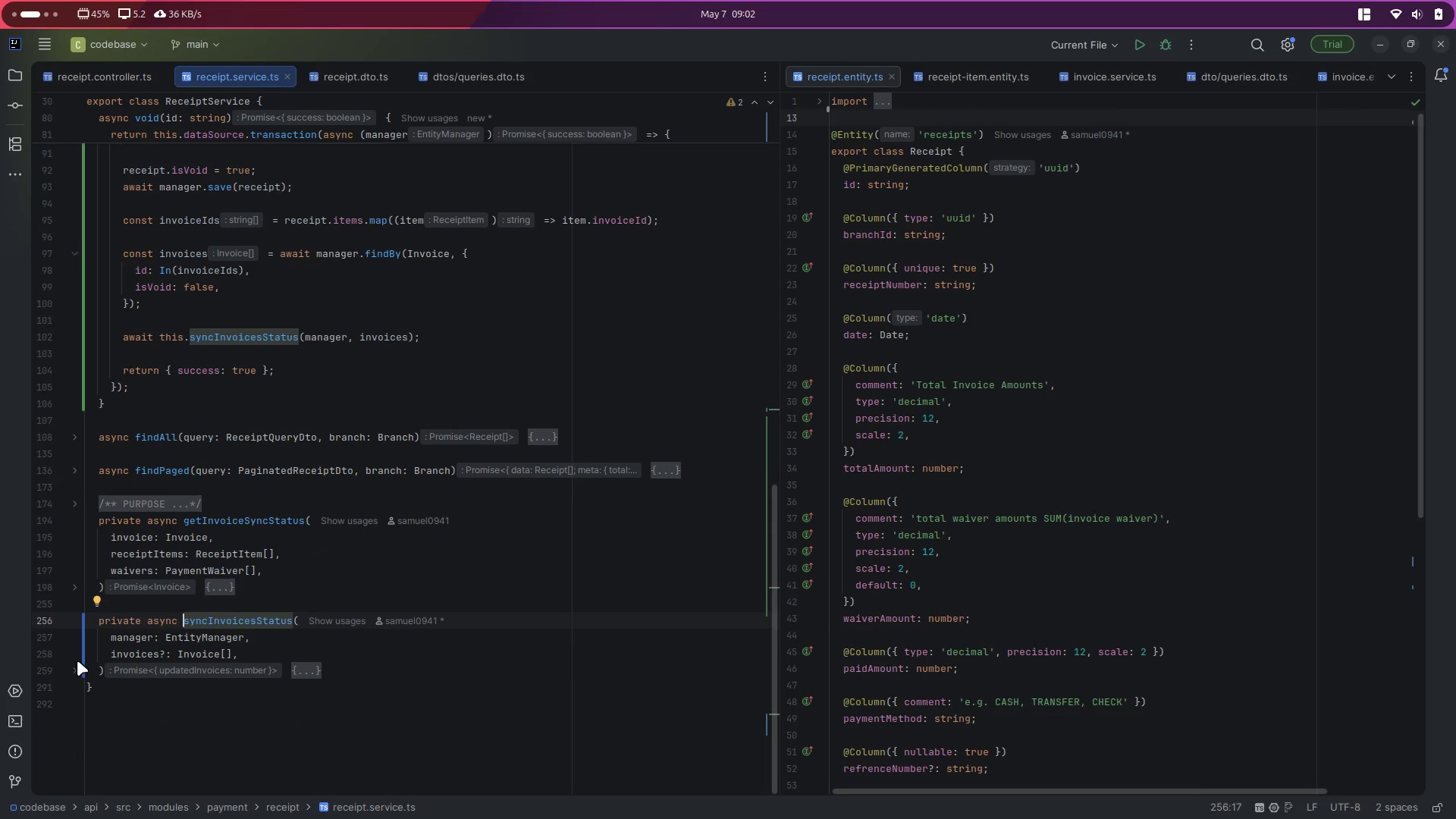 
left_click([80, 670])
 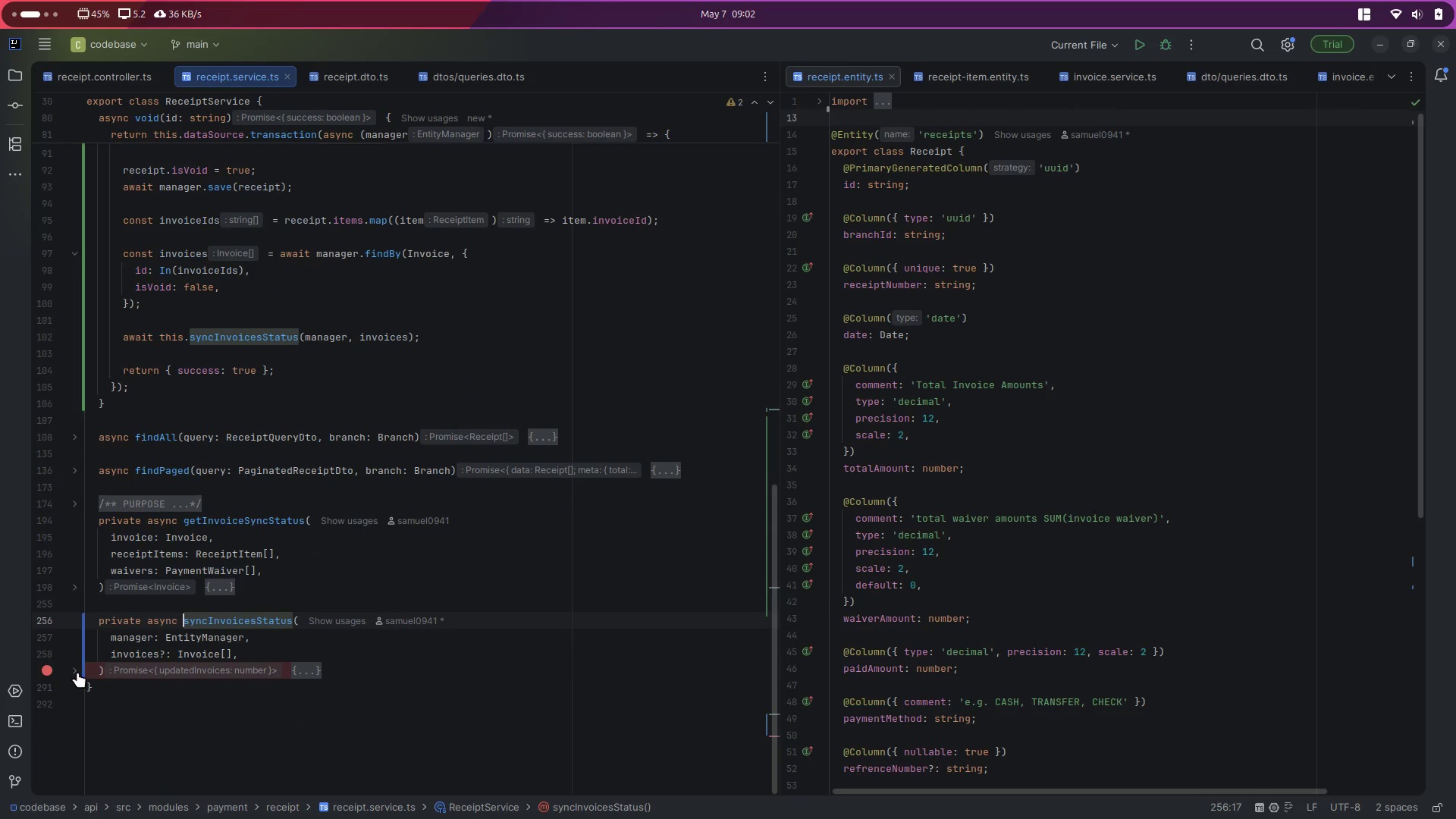 
left_click([77, 671])
 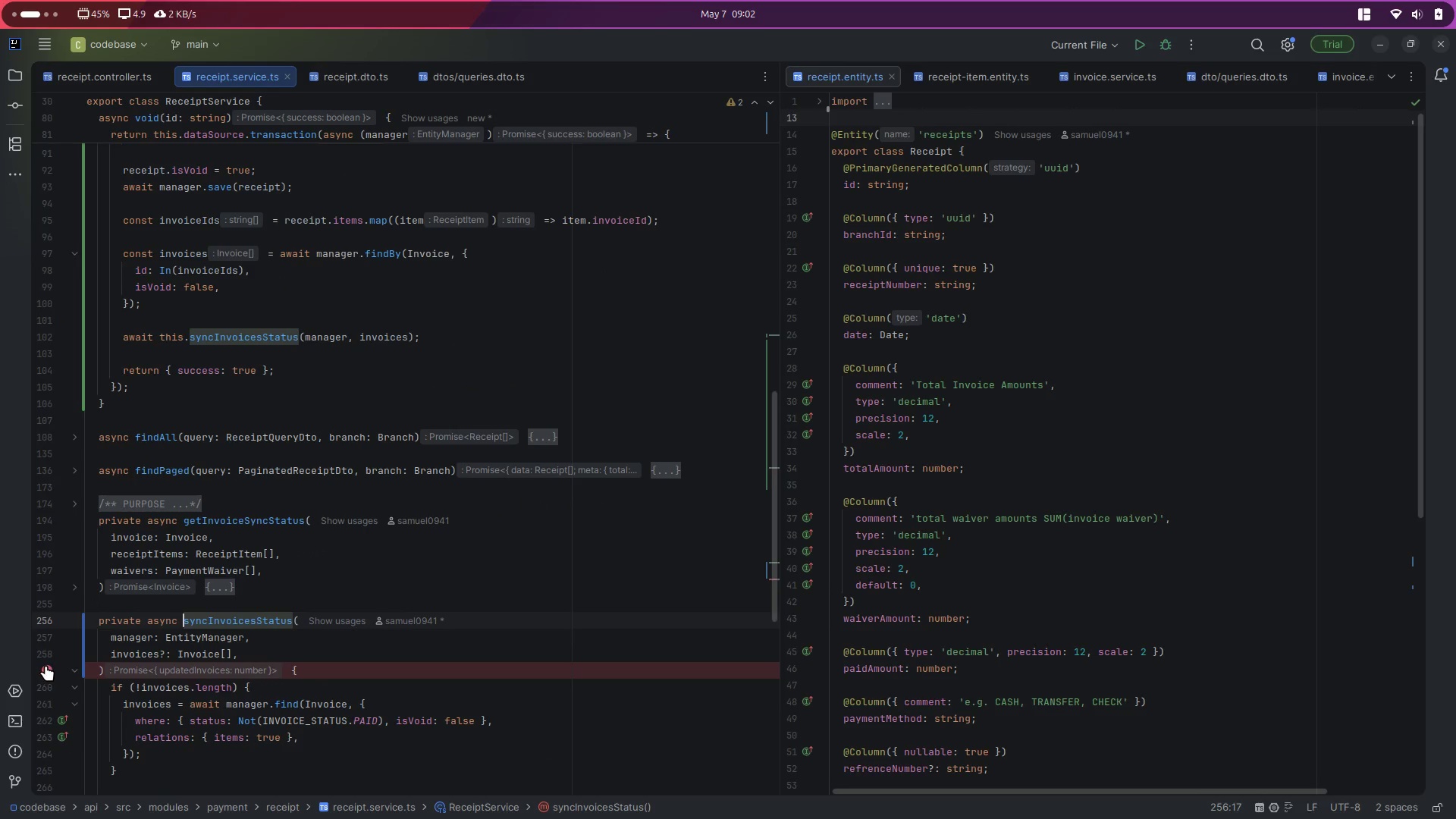 
left_click([42, 667])
 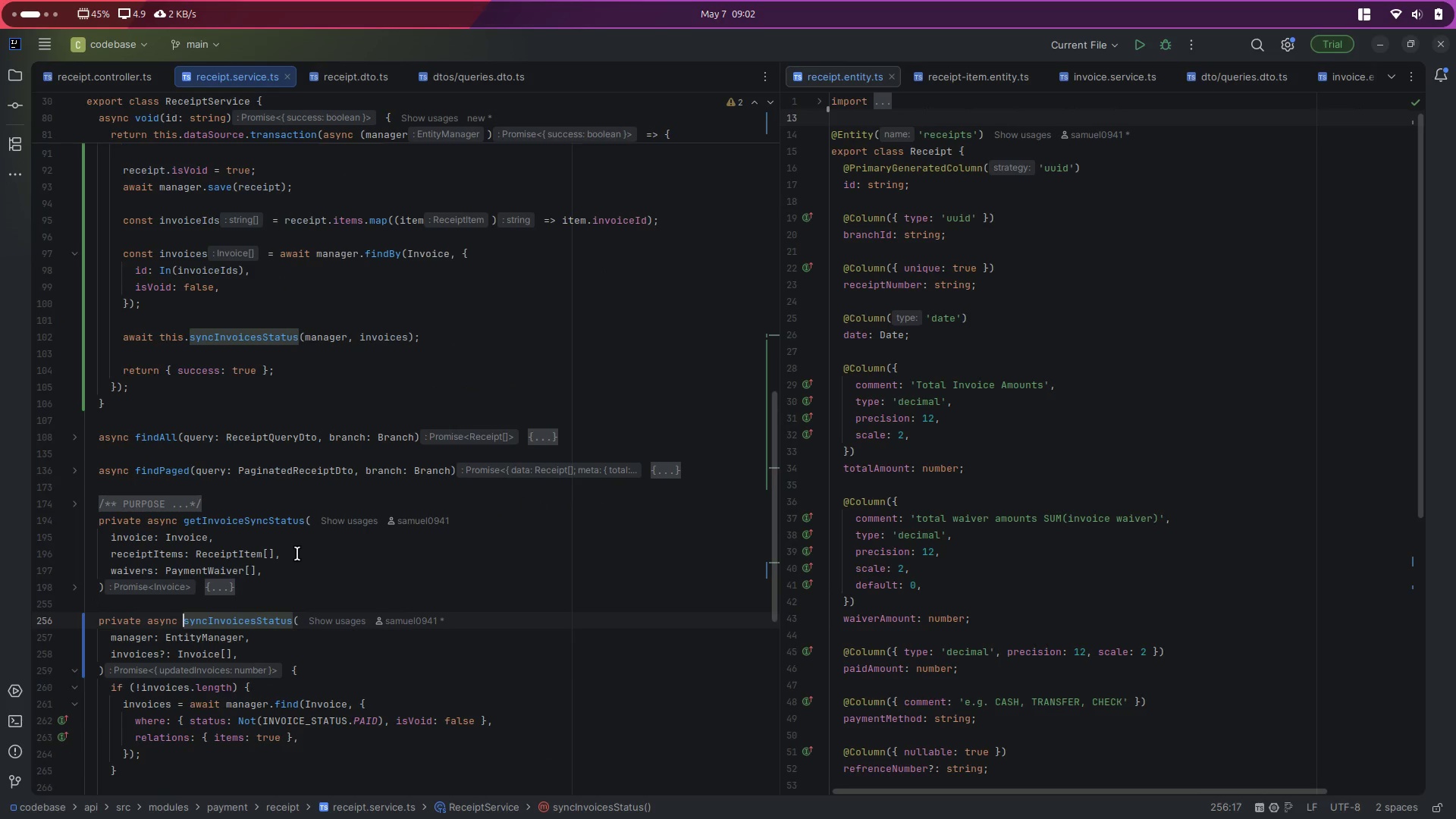 
scroll: coordinate [297, 554], scroll_direction: down, amount: 8.0
 